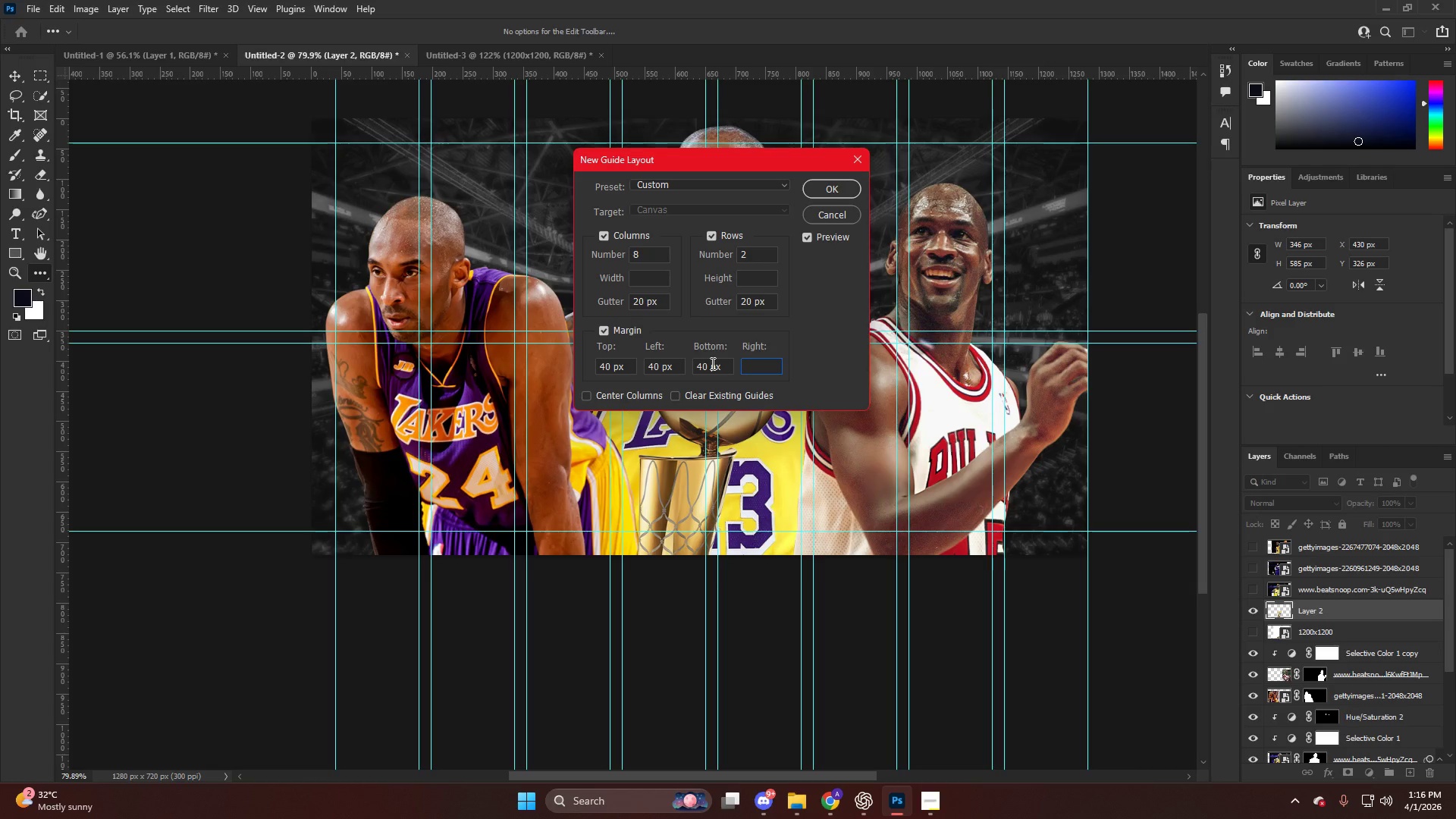 
key(Numpad4)
 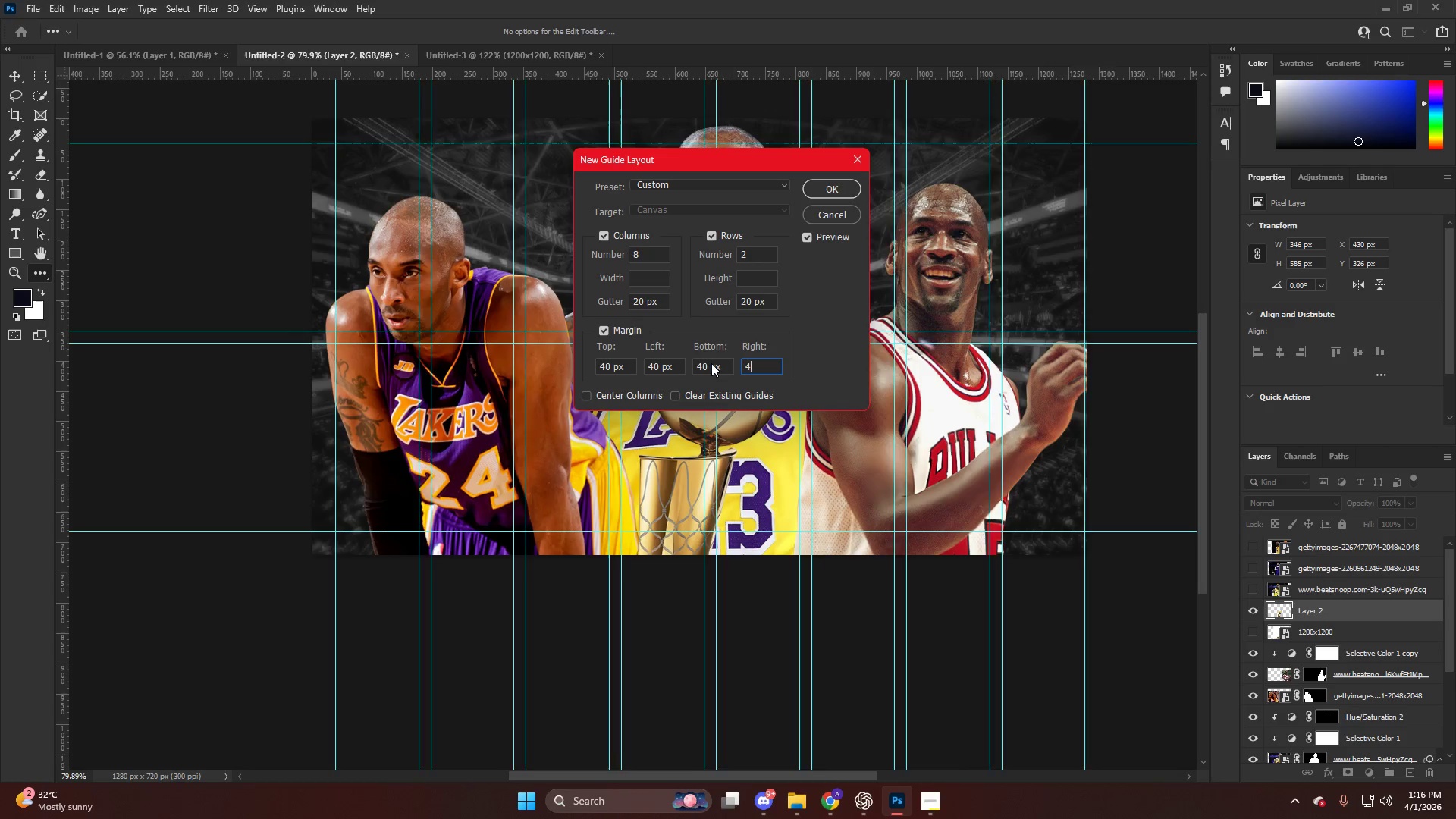 
key(Numpad0)
 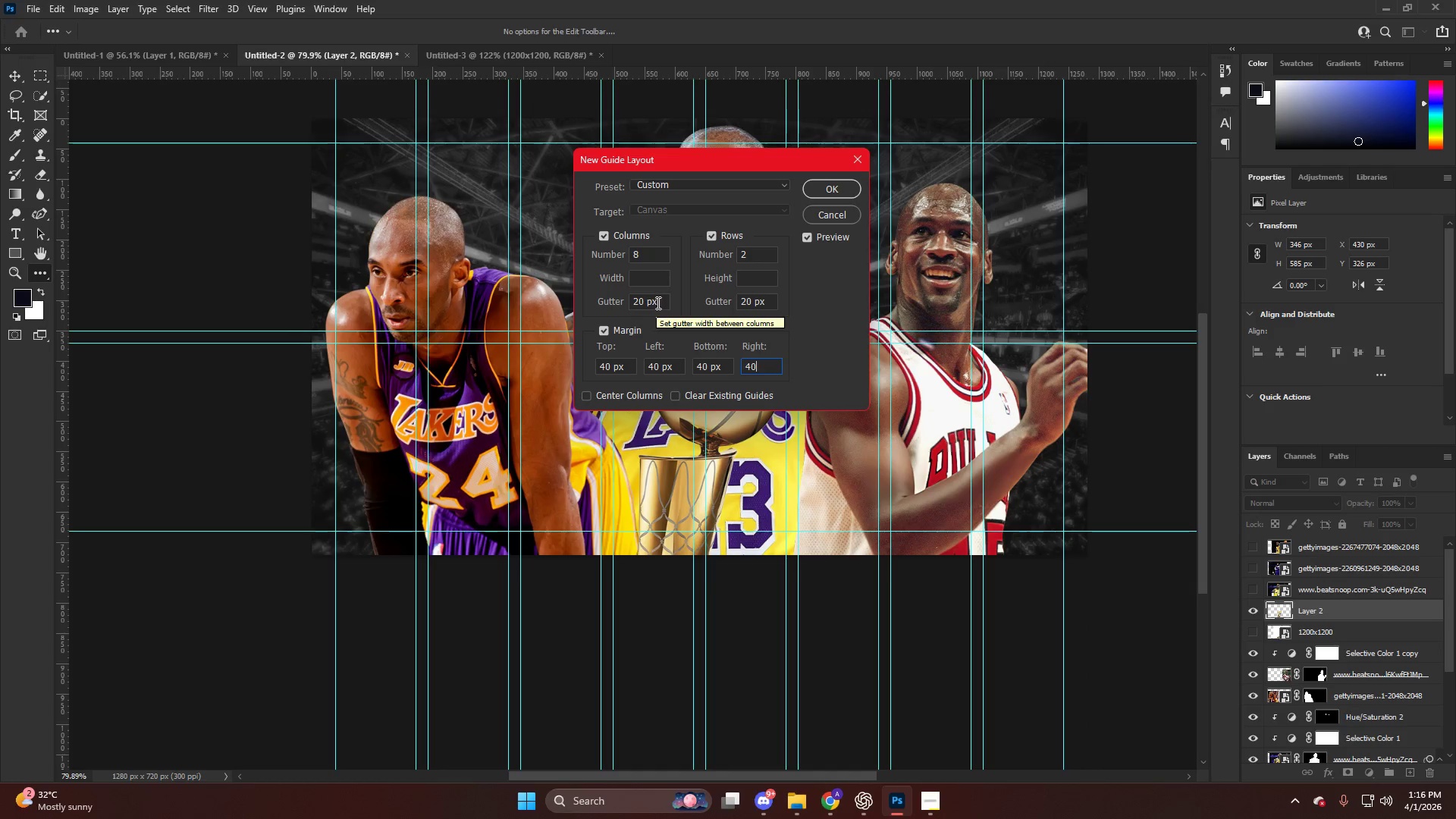 
left_click_drag(start_coordinate=[650, 255], to_coordinate=[513, 256])
 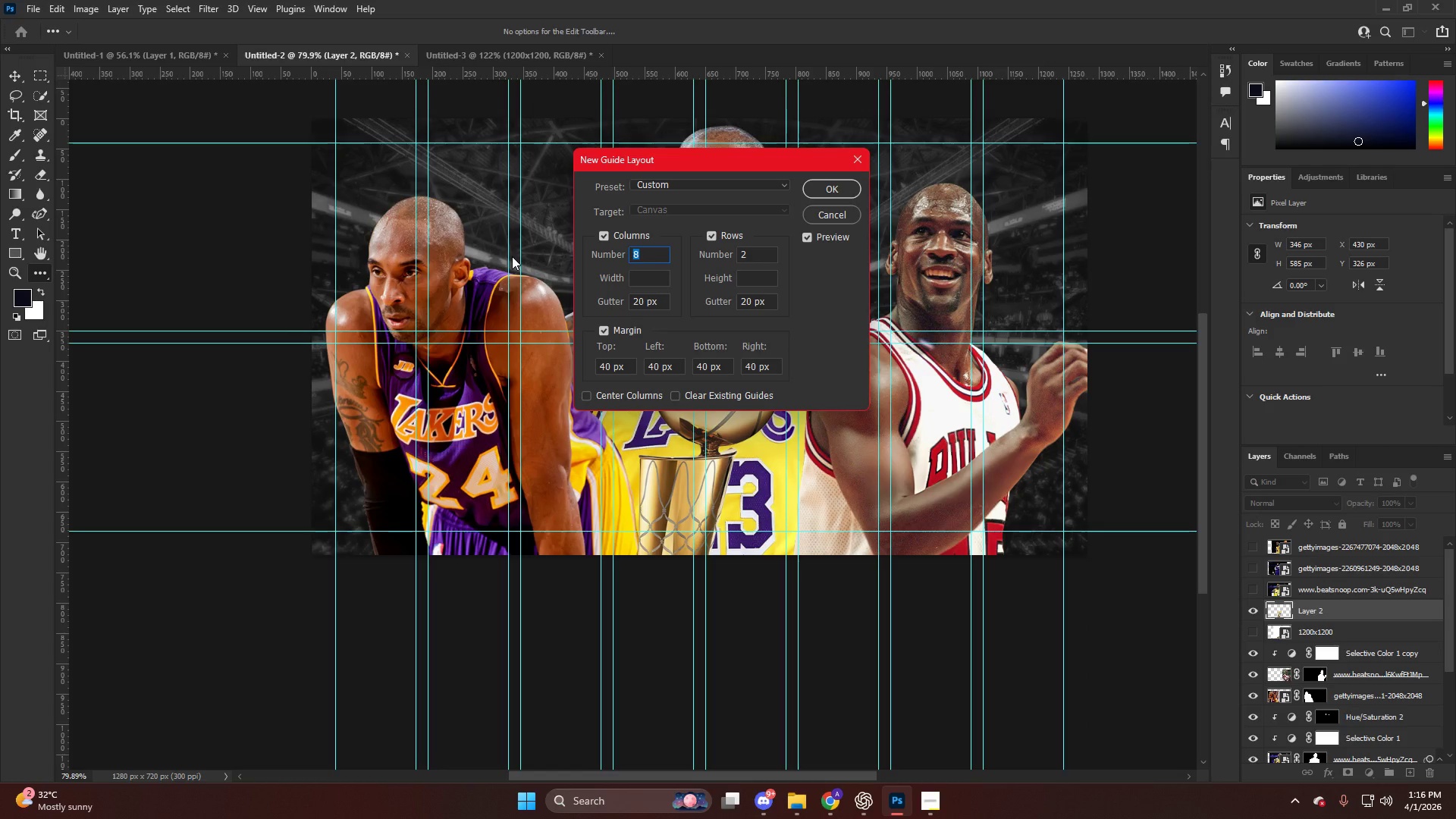 
key(Numpad4)
 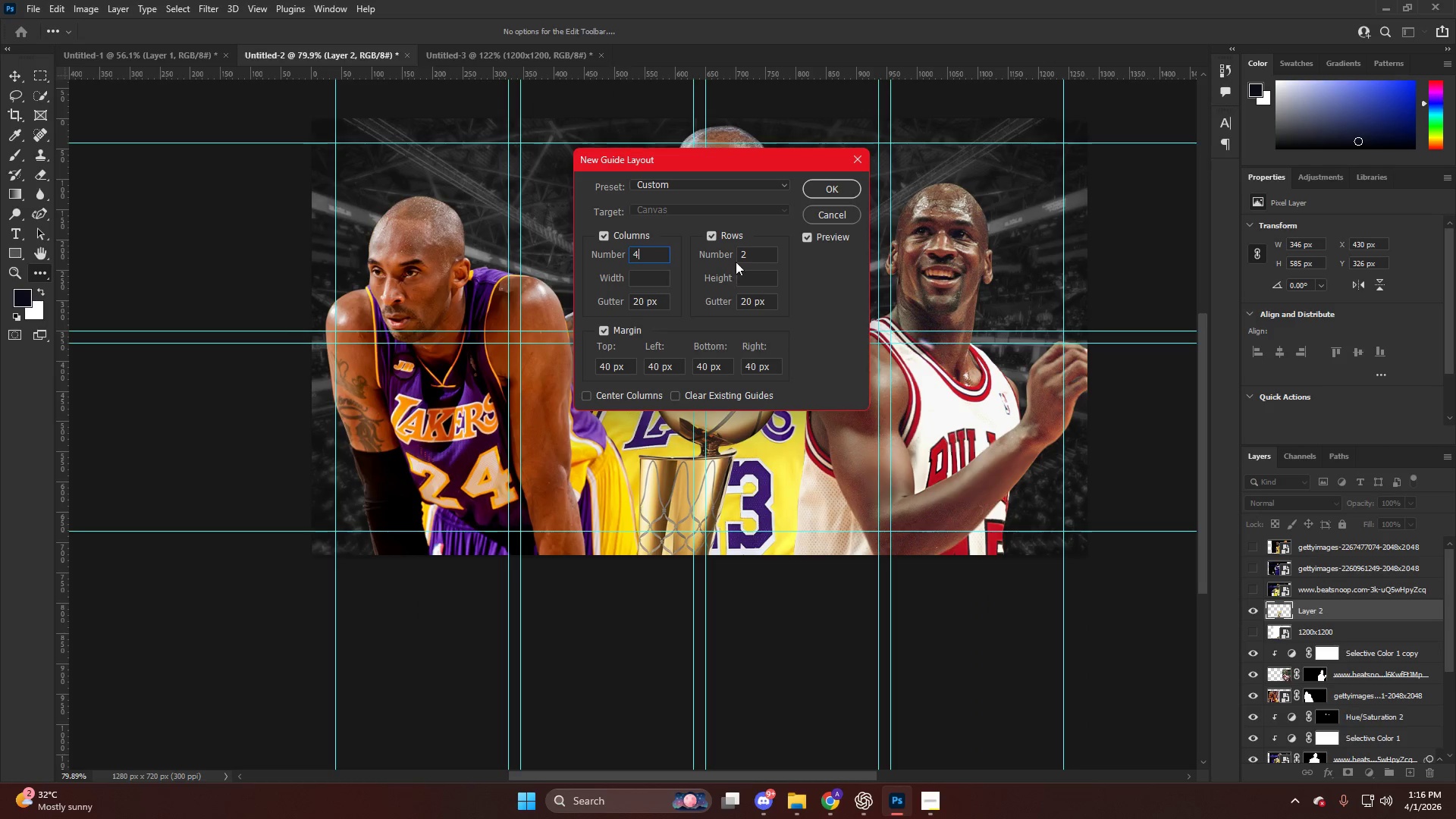 
left_click_drag(start_coordinate=[758, 256], to_coordinate=[692, 261])
 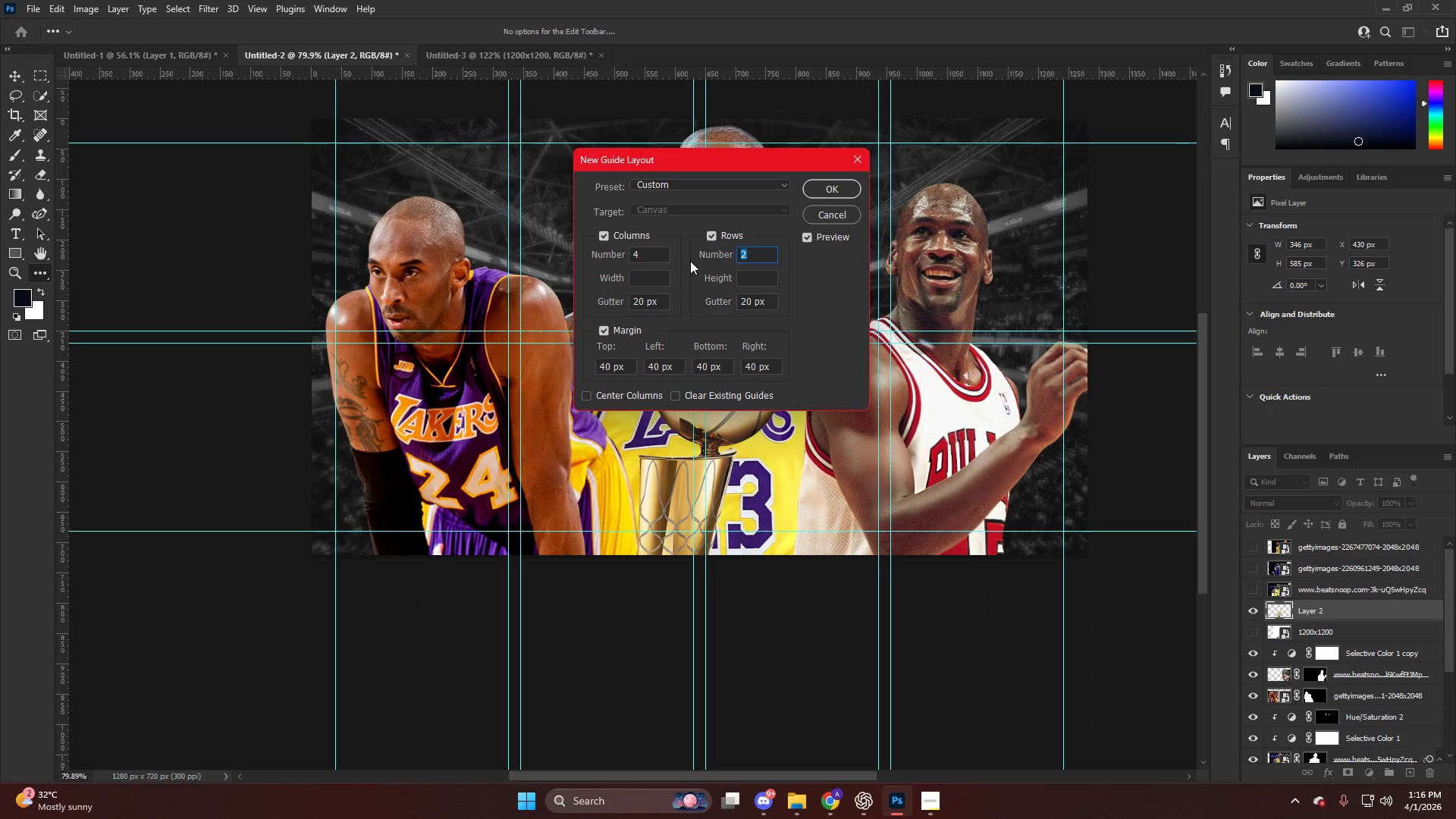 
key(Numpad4)
 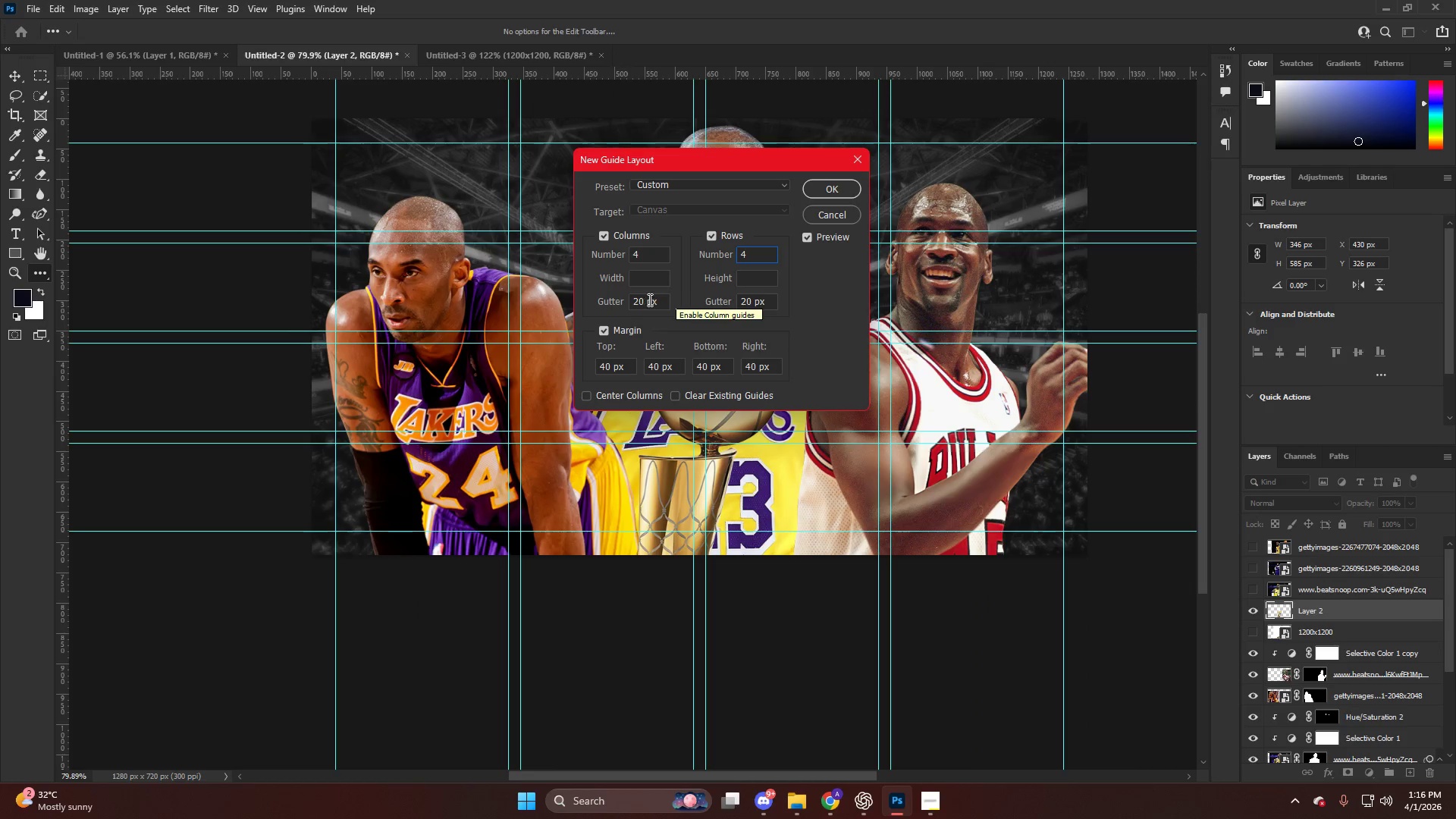 
left_click_drag(start_coordinate=[664, 300], to_coordinate=[559, 301])
 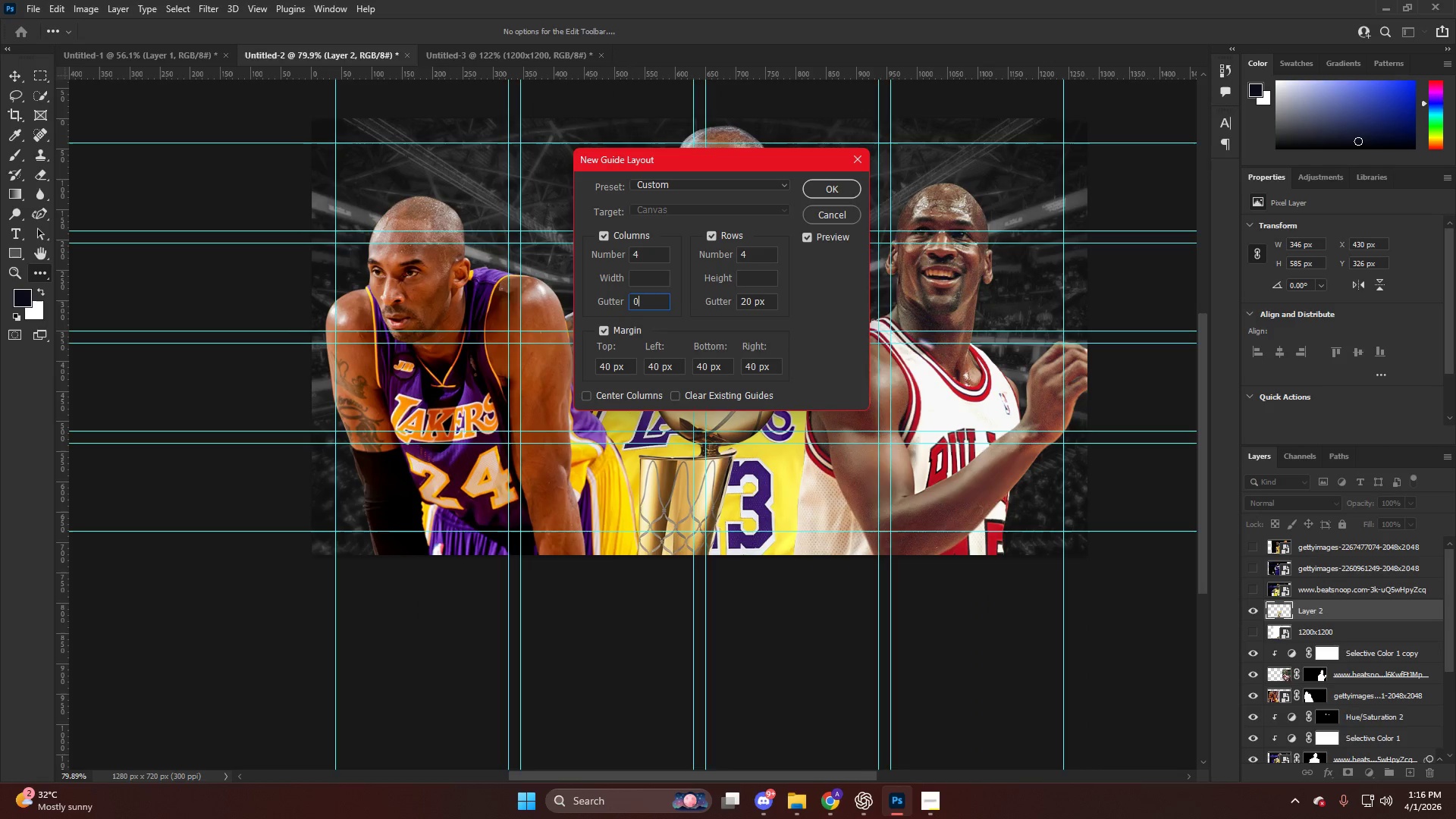 
key(Numpad0)
 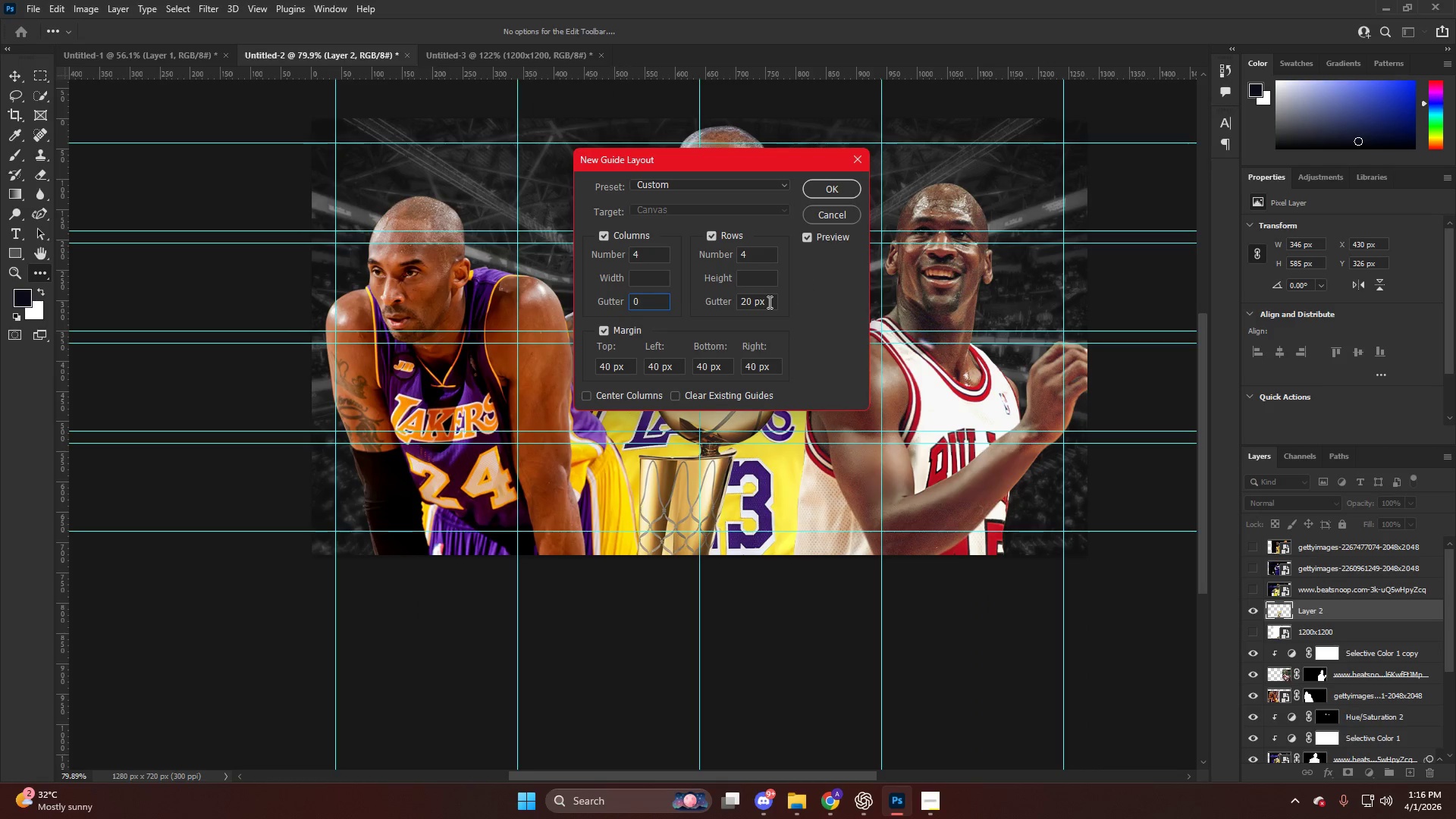 
left_click_drag(start_coordinate=[768, 302], to_coordinate=[665, 321])
 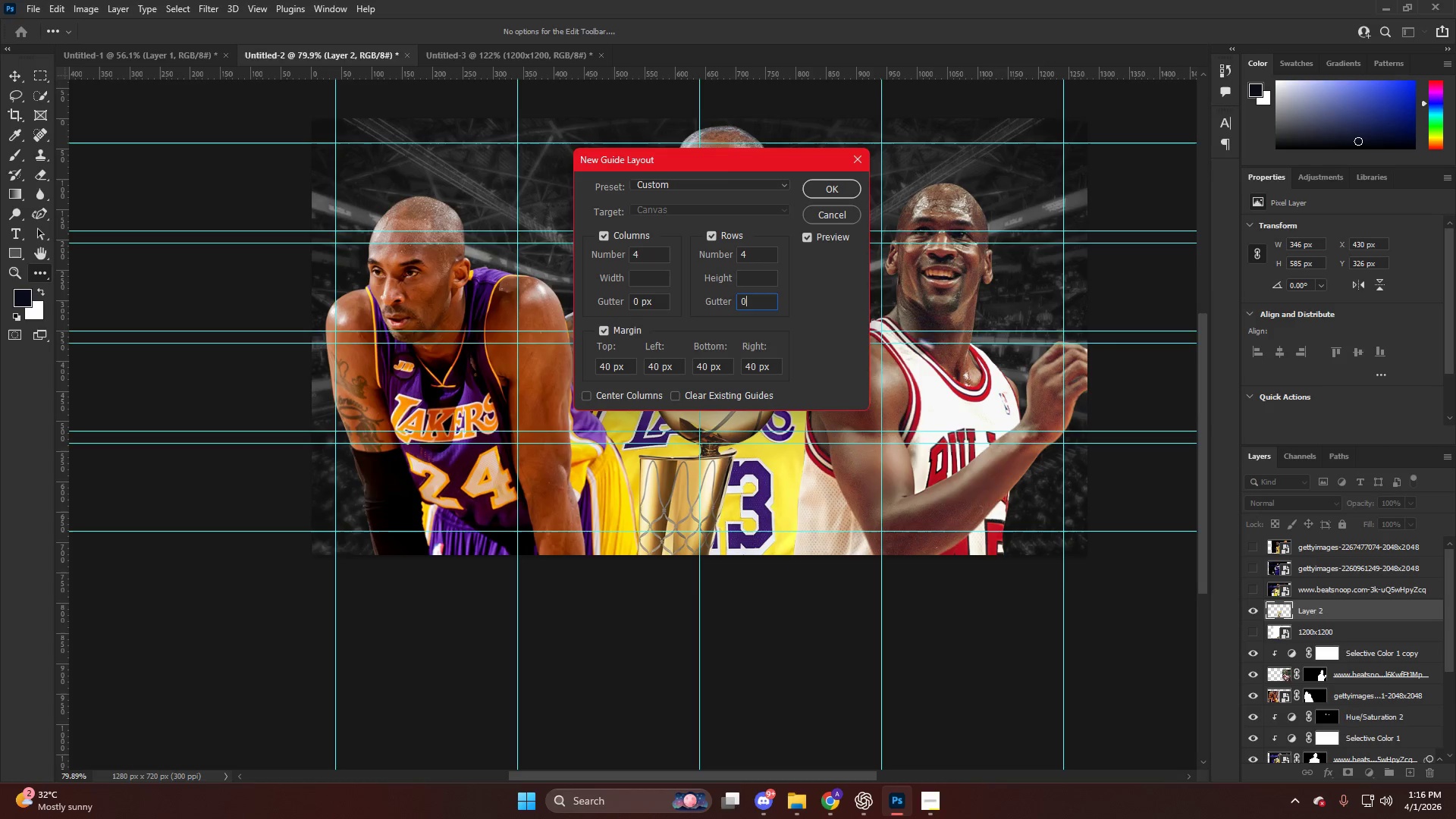 
key(Numpad0)
 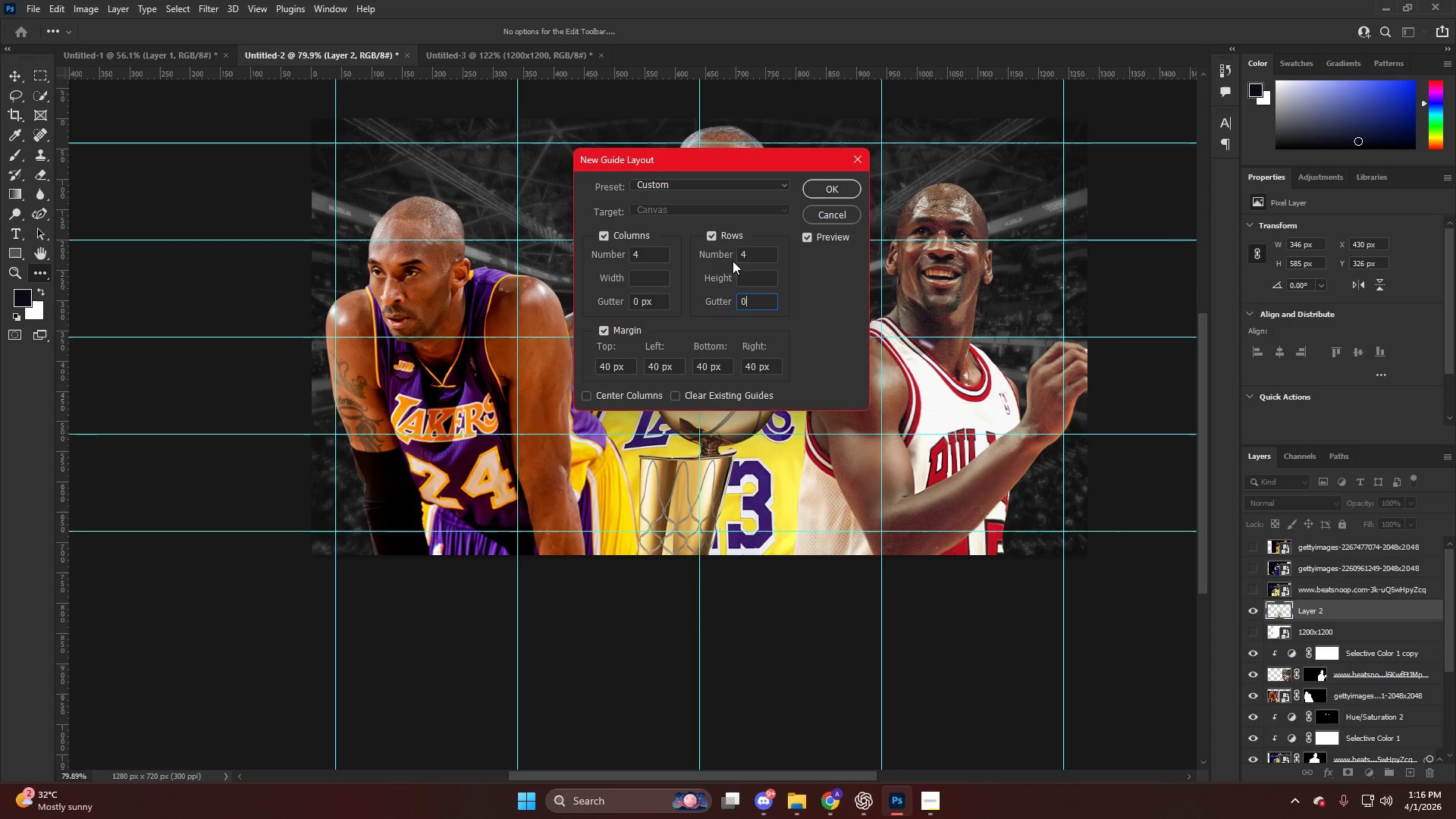 
left_click_drag(start_coordinate=[752, 255], to_coordinate=[654, 259])
 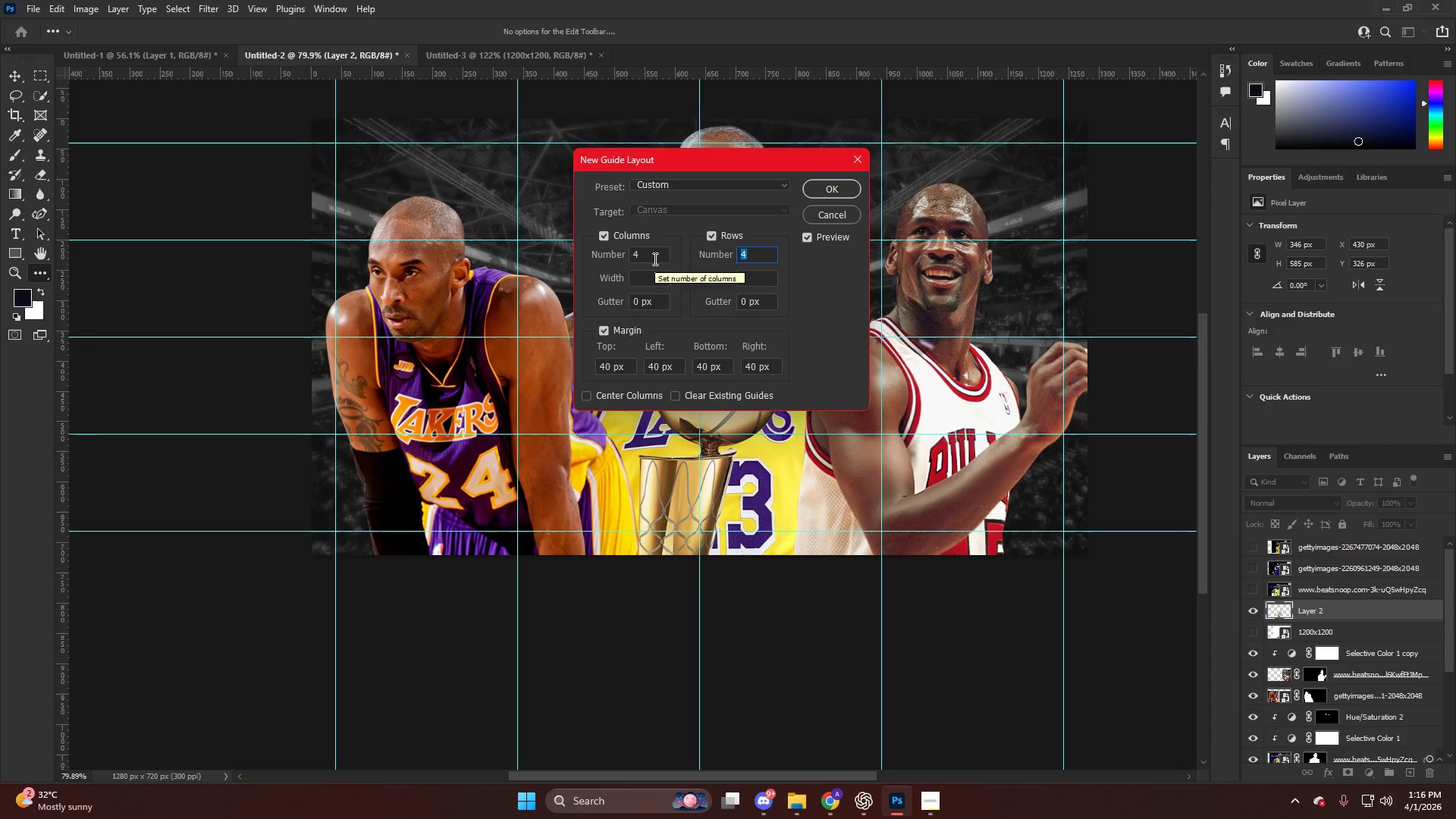 
key(Numpad2)
 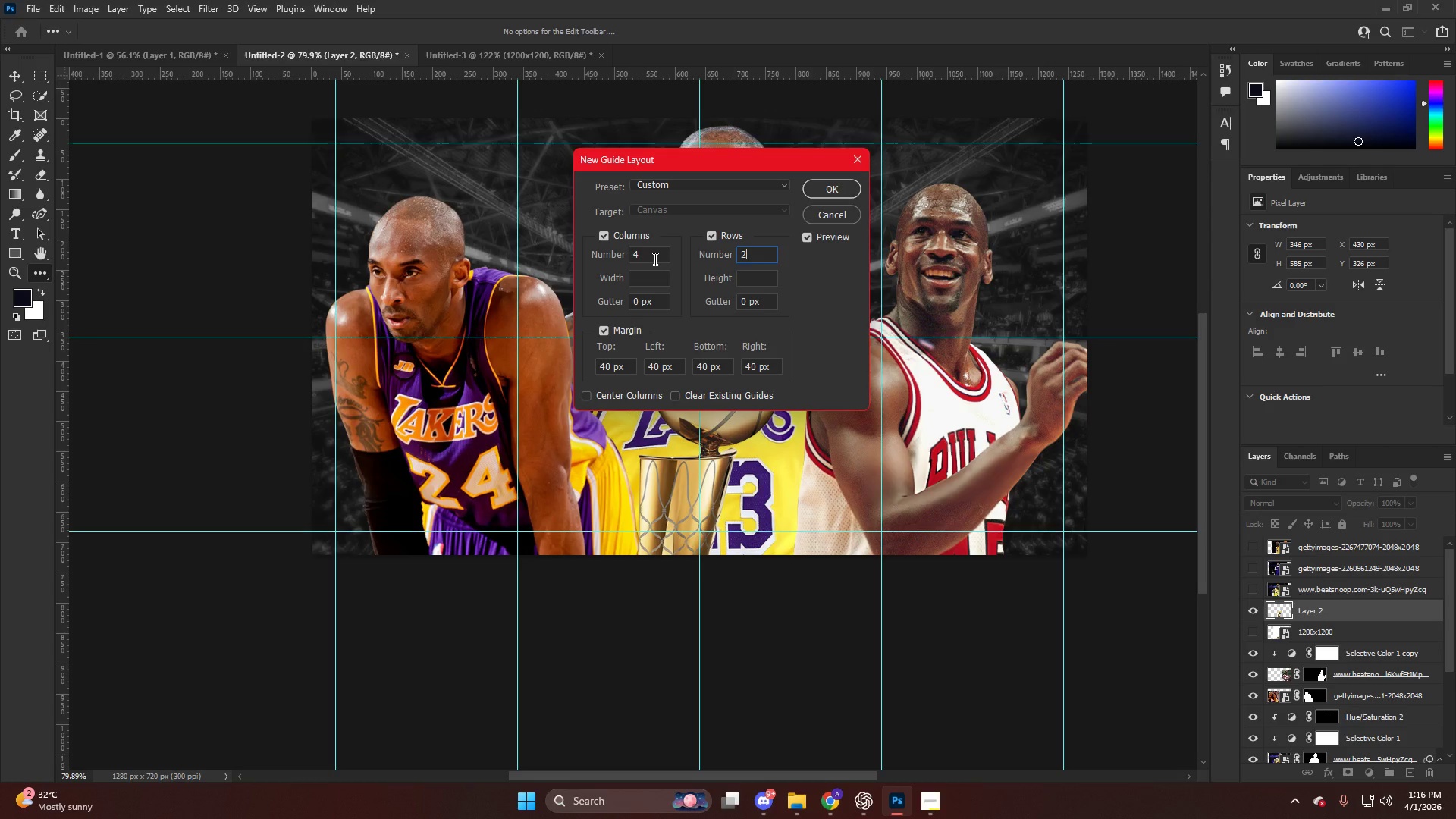 
left_click_drag(start_coordinate=[654, 259], to_coordinate=[523, 234])
 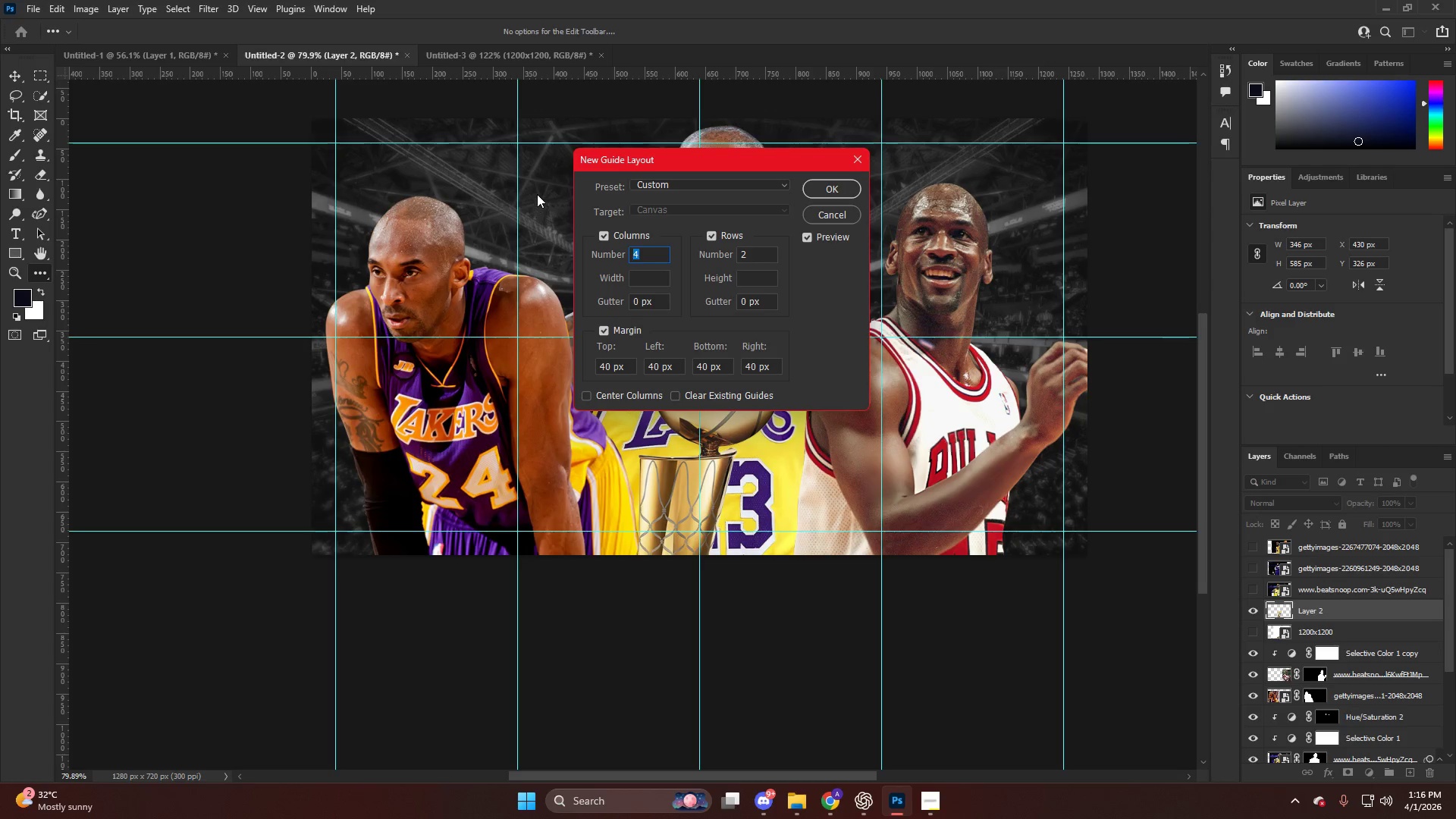 
key(Numpad2)
 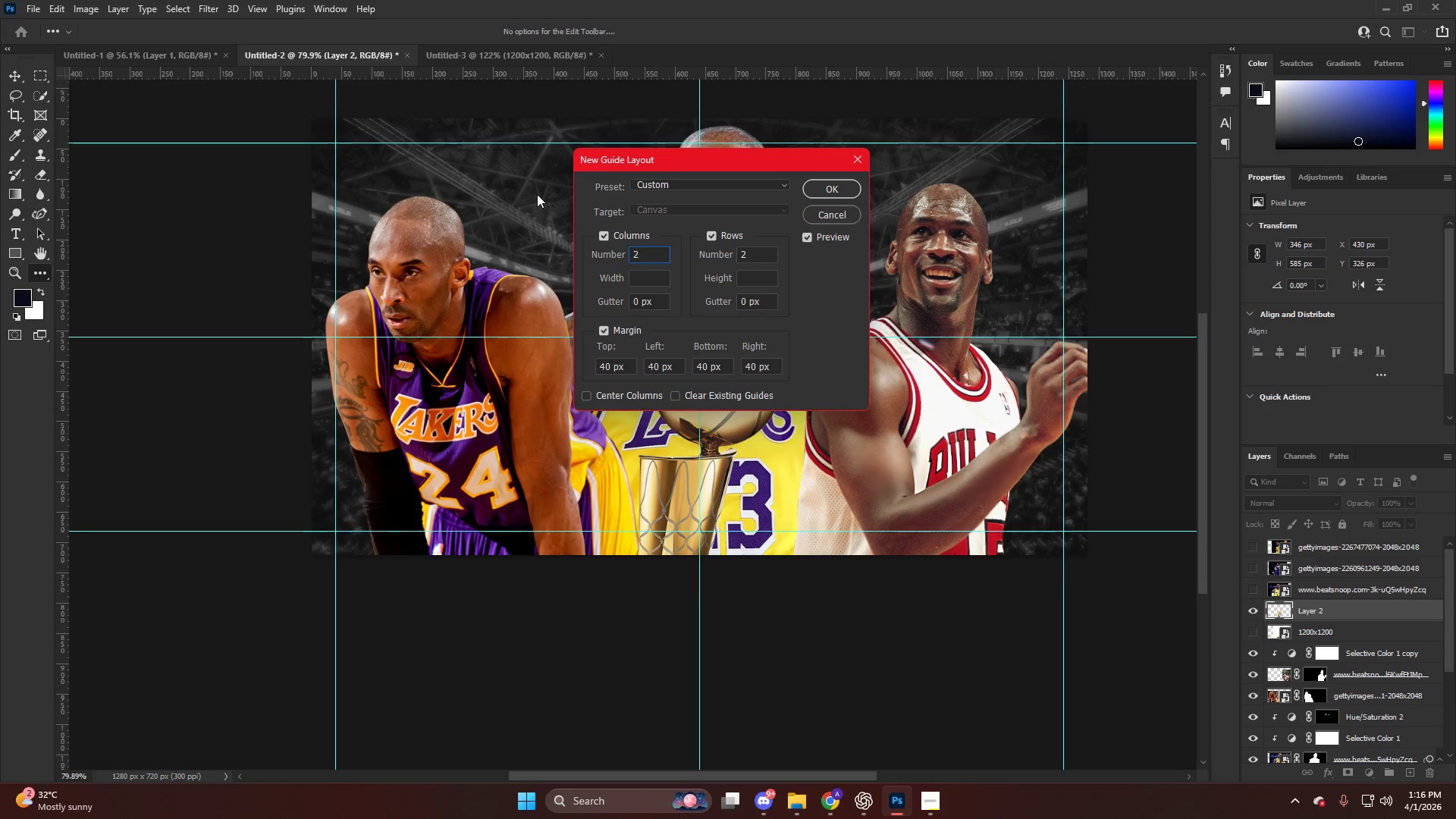 
key(Backspace)
 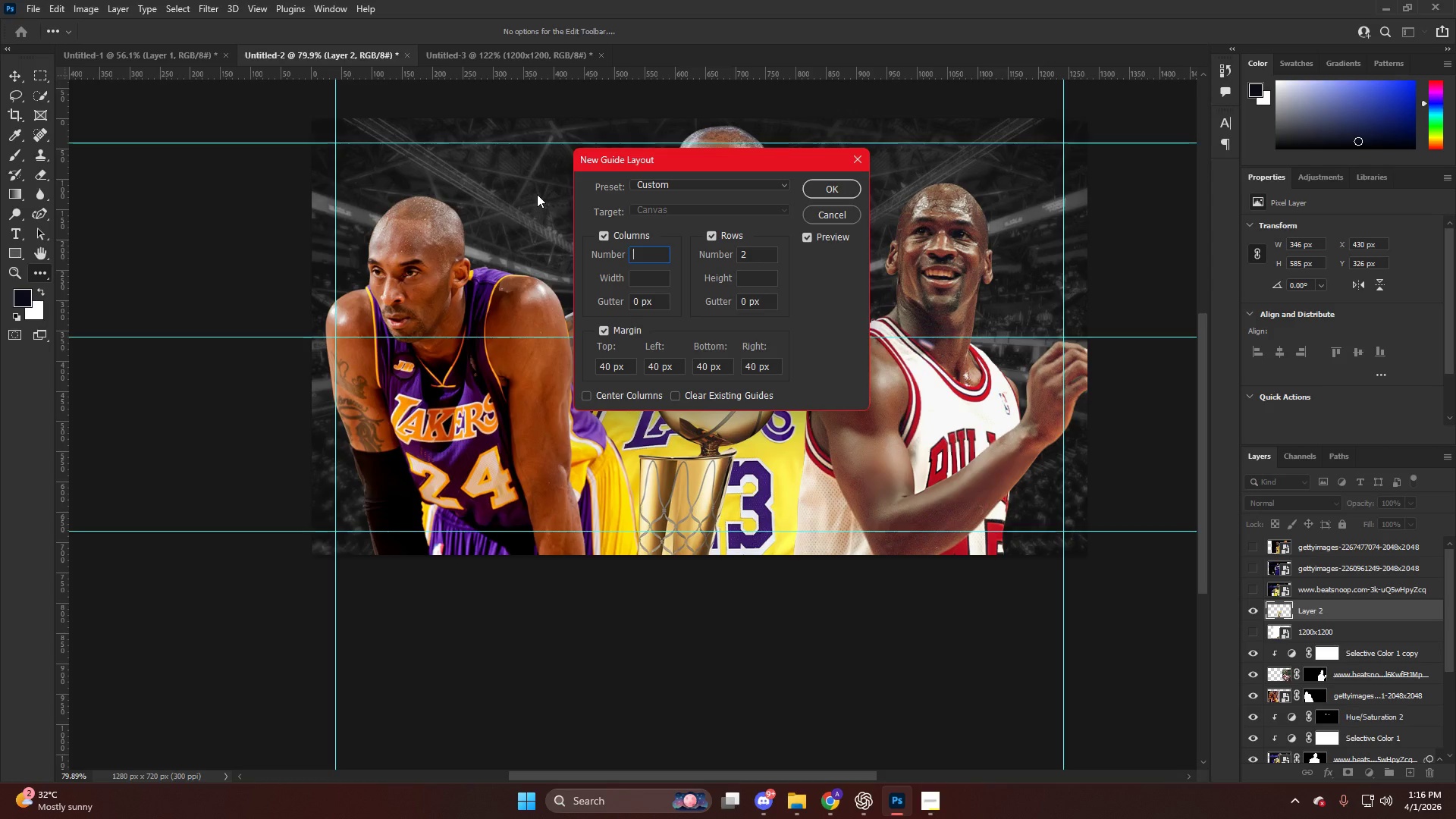 
key(Numpad3)
 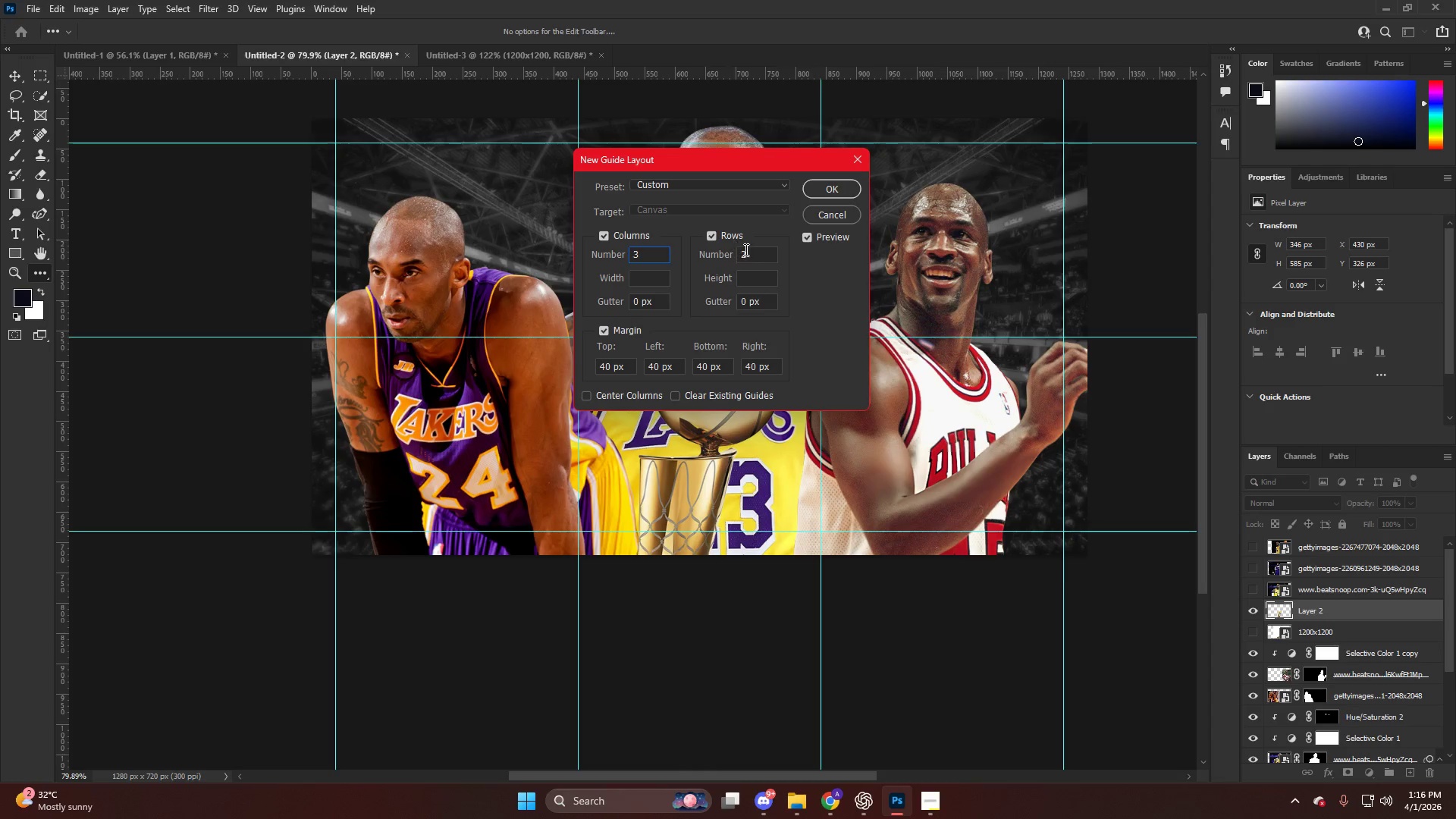 
left_click_drag(start_coordinate=[752, 249], to_coordinate=[632, 254])
 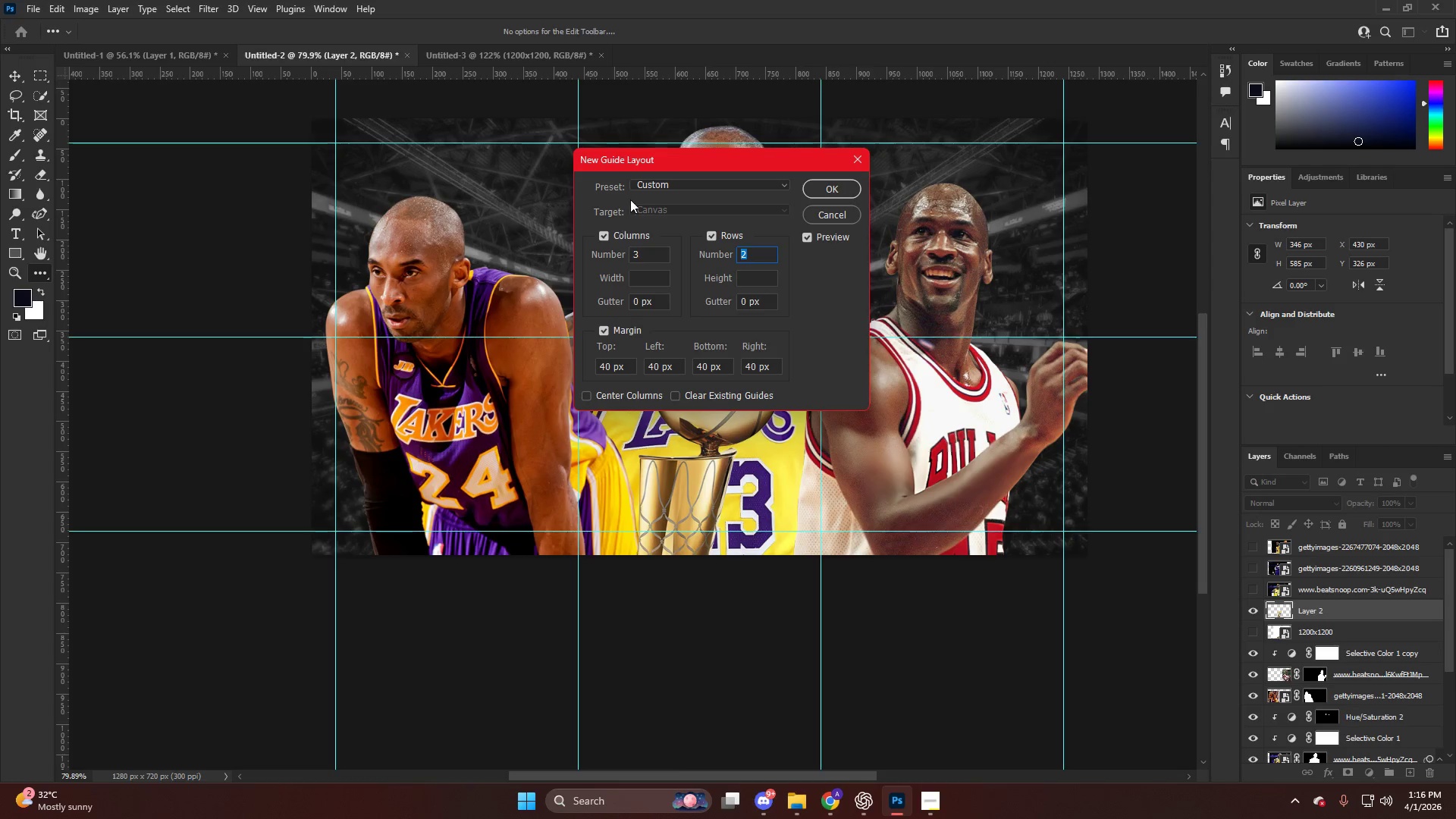 
key(Numpad3)
 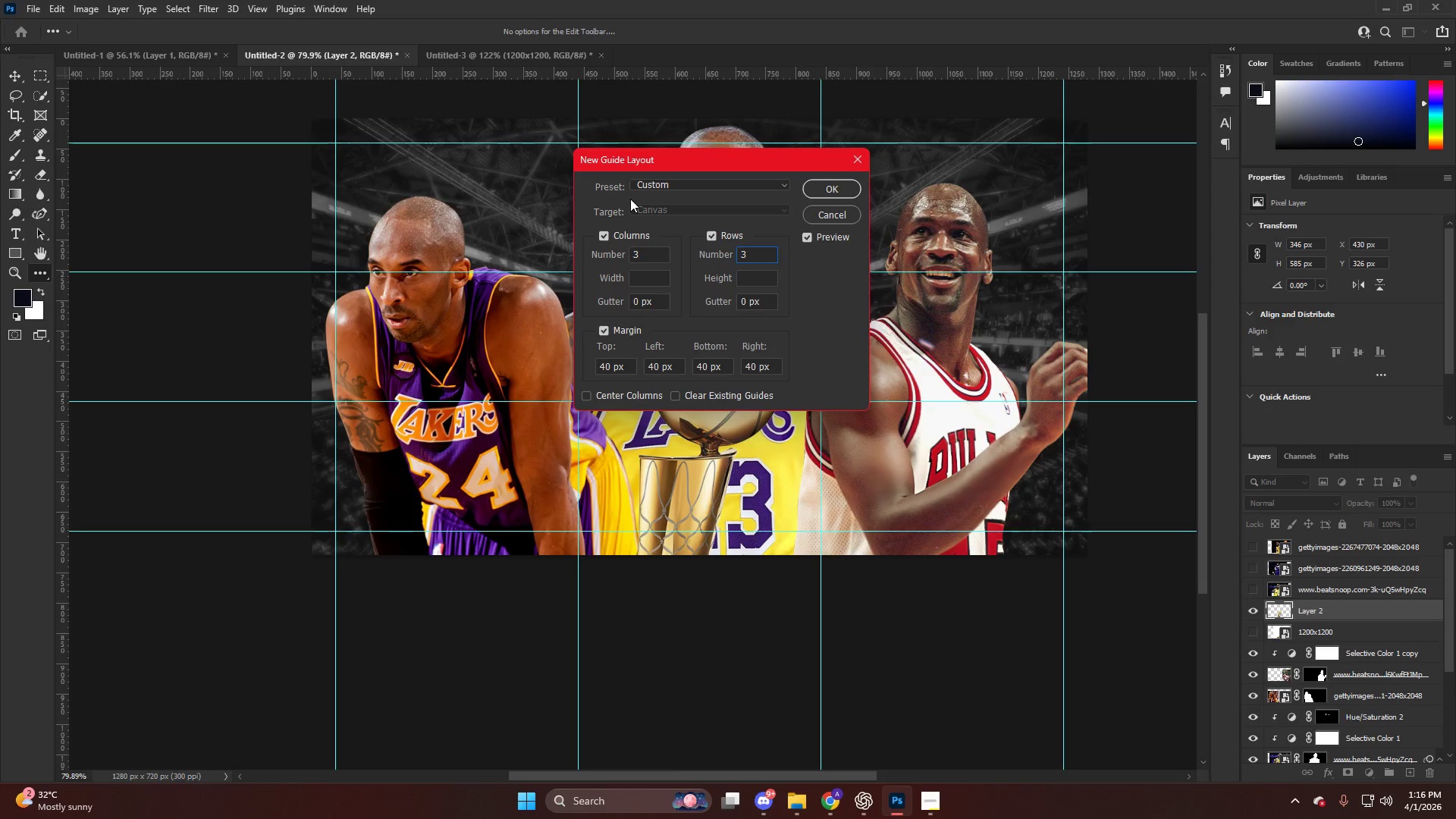 
key(NumpadEnter)
 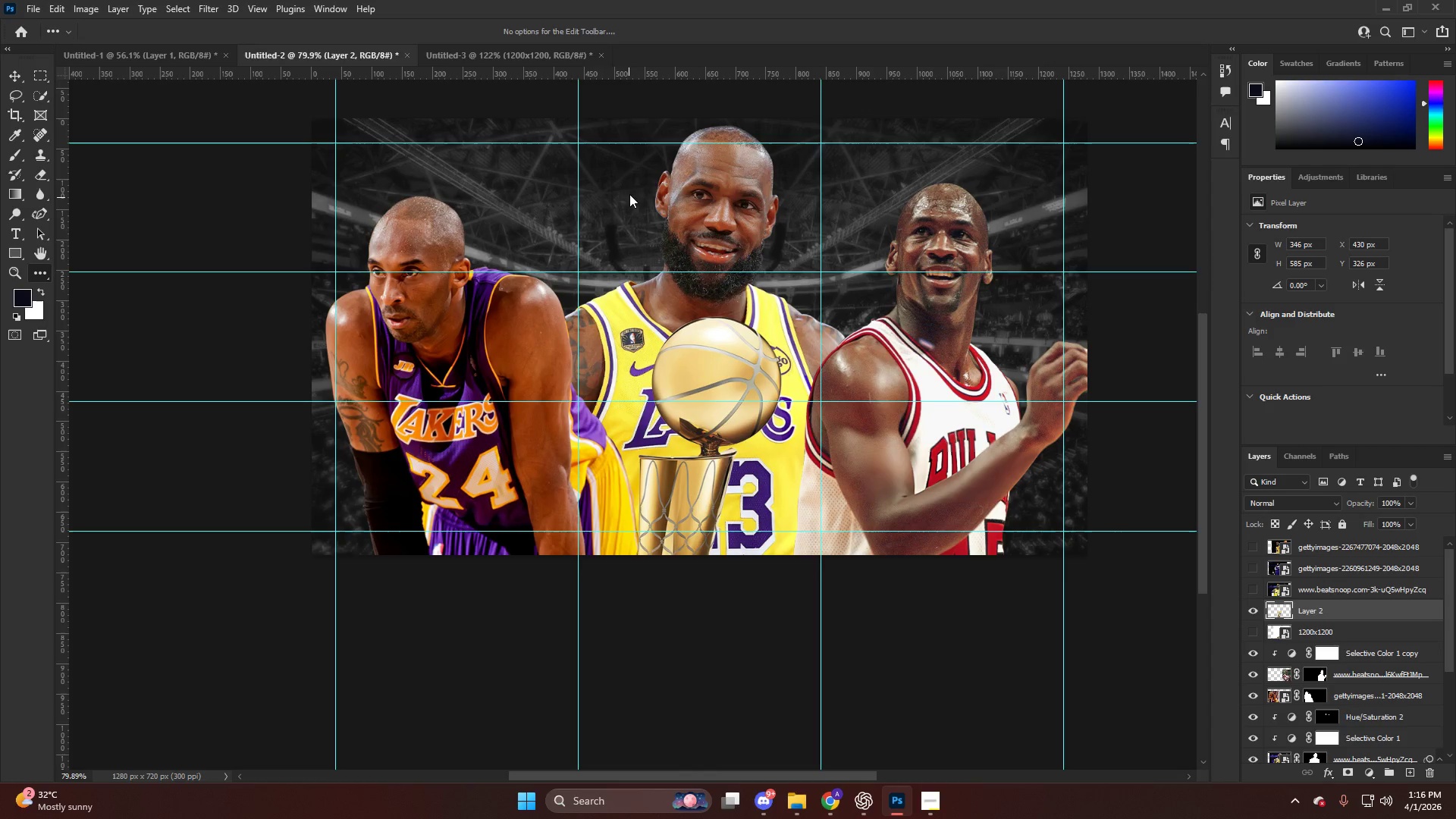 
key(V)
 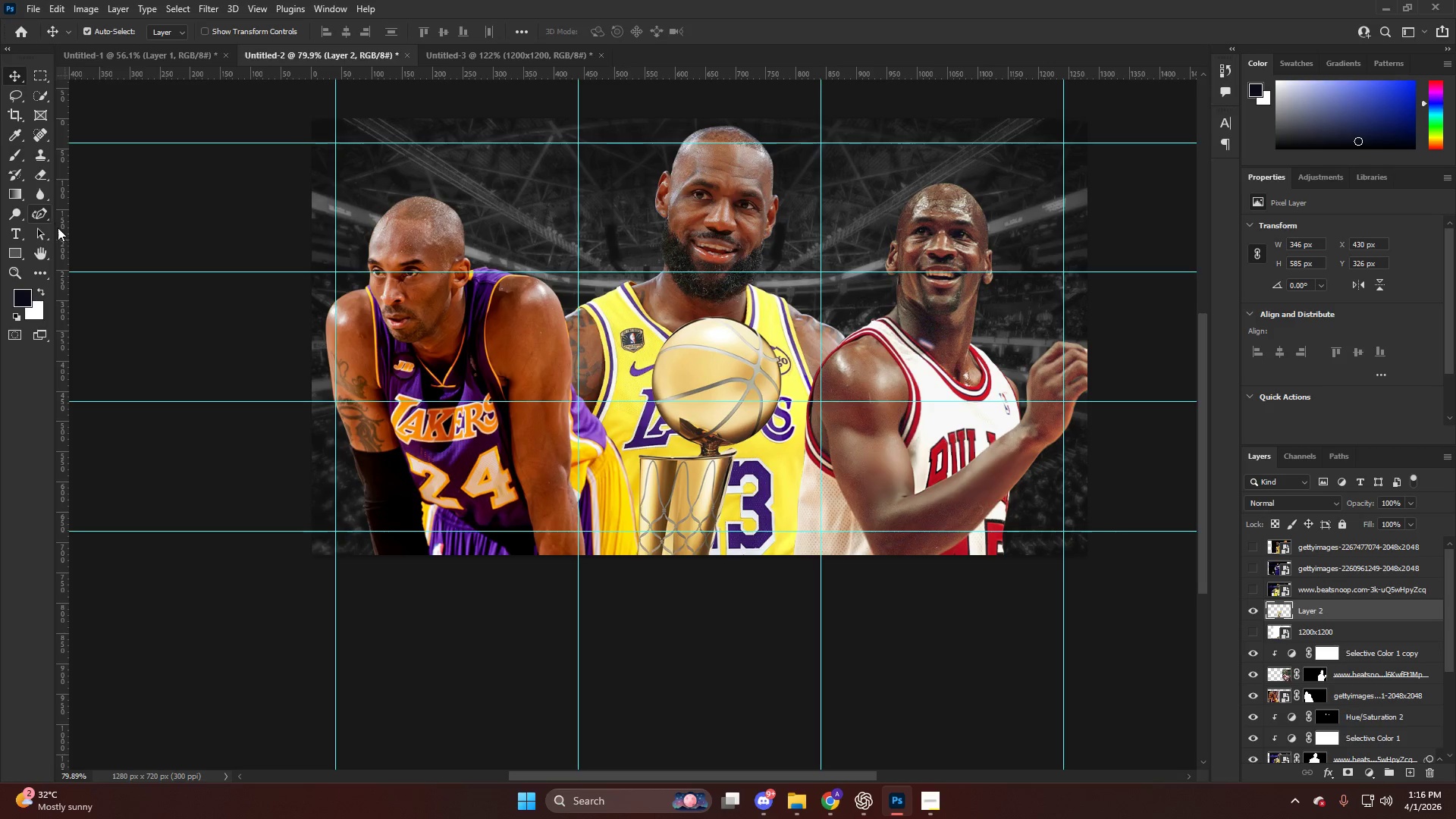 
left_click_drag(start_coordinate=[64, 243], to_coordinate=[702, 286])
 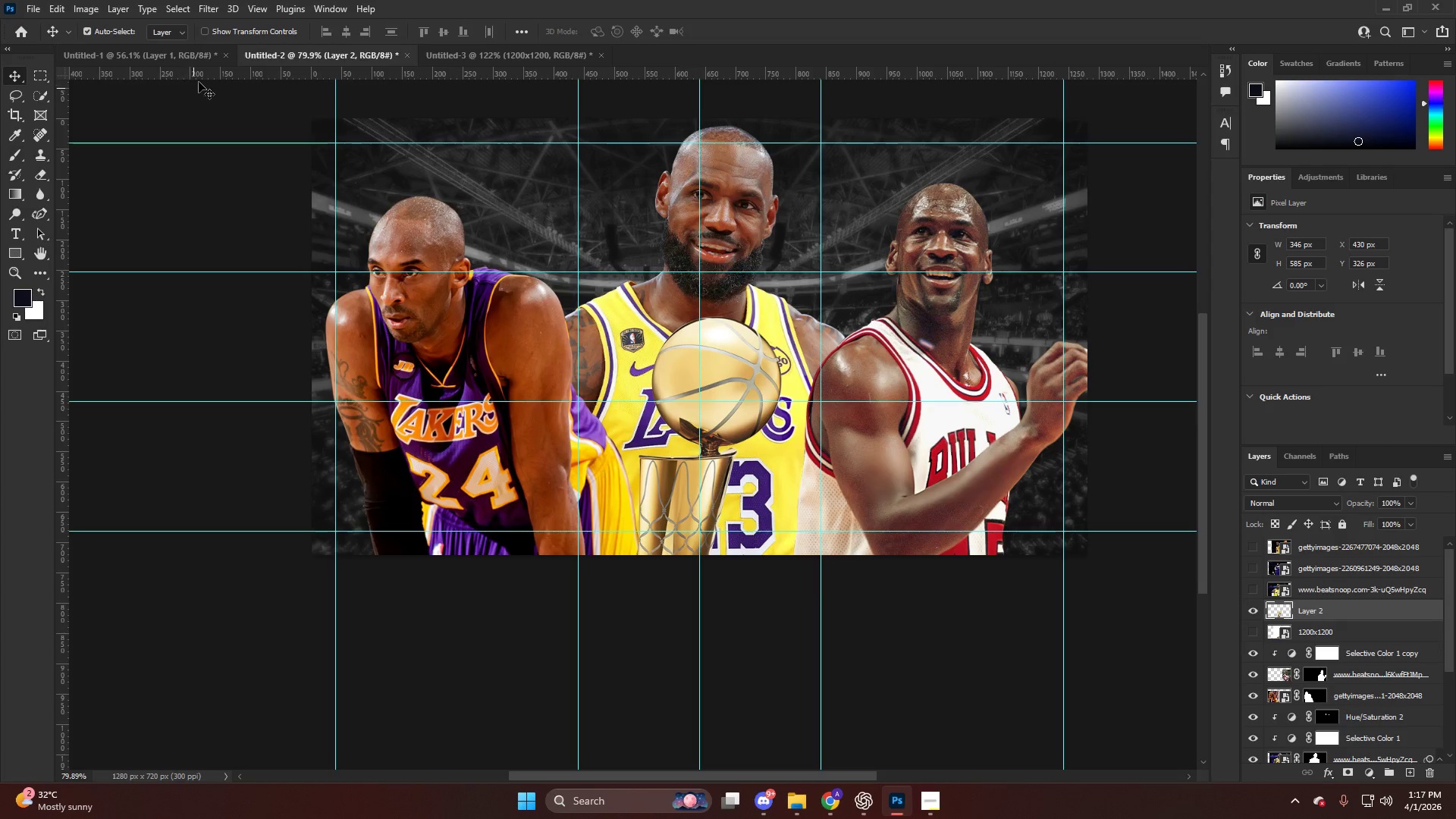 
left_click_drag(start_coordinate=[202, 74], to_coordinate=[207, 337])
 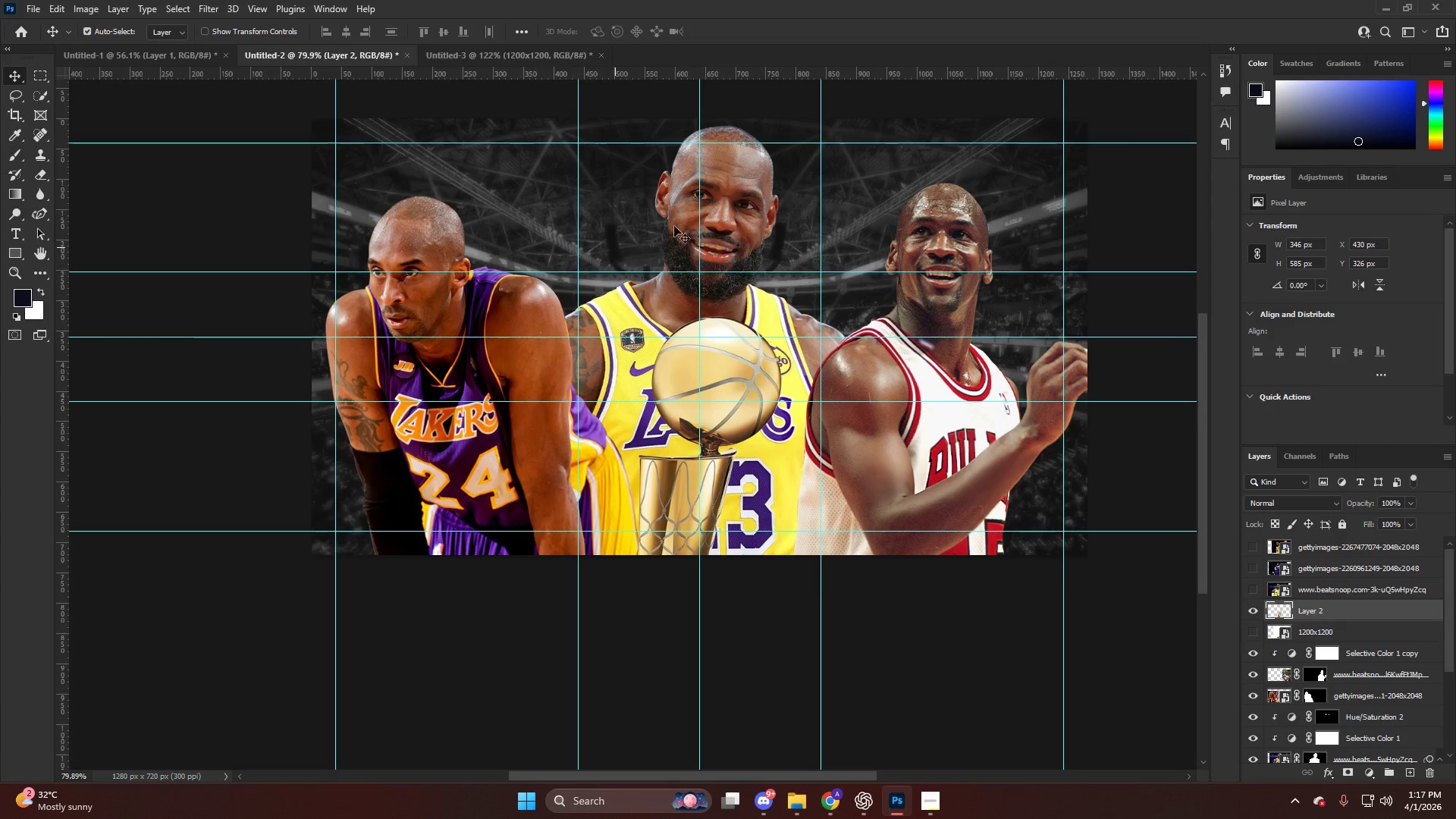 
key(Alt+AltLeft)
 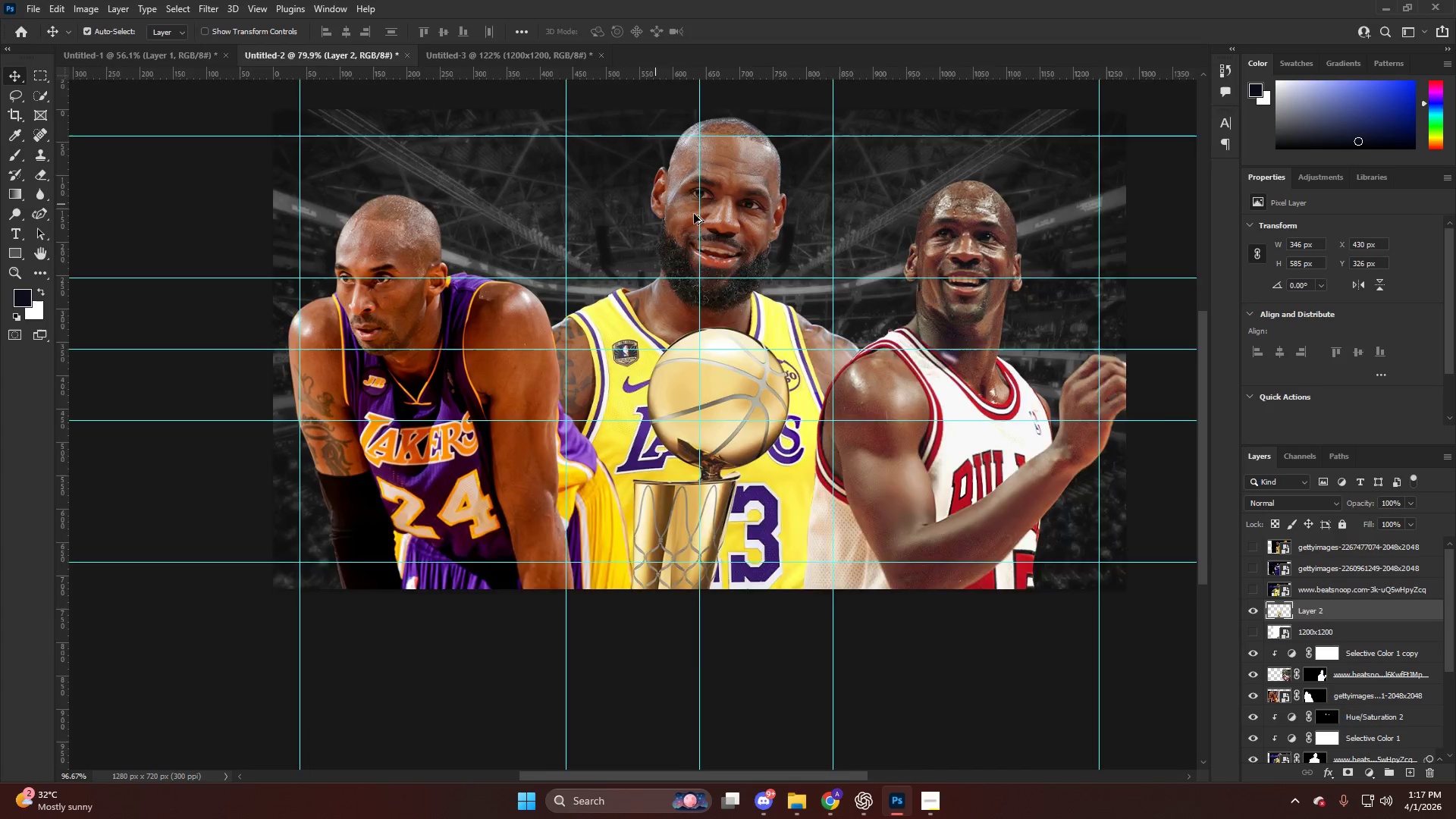 
key(V)
 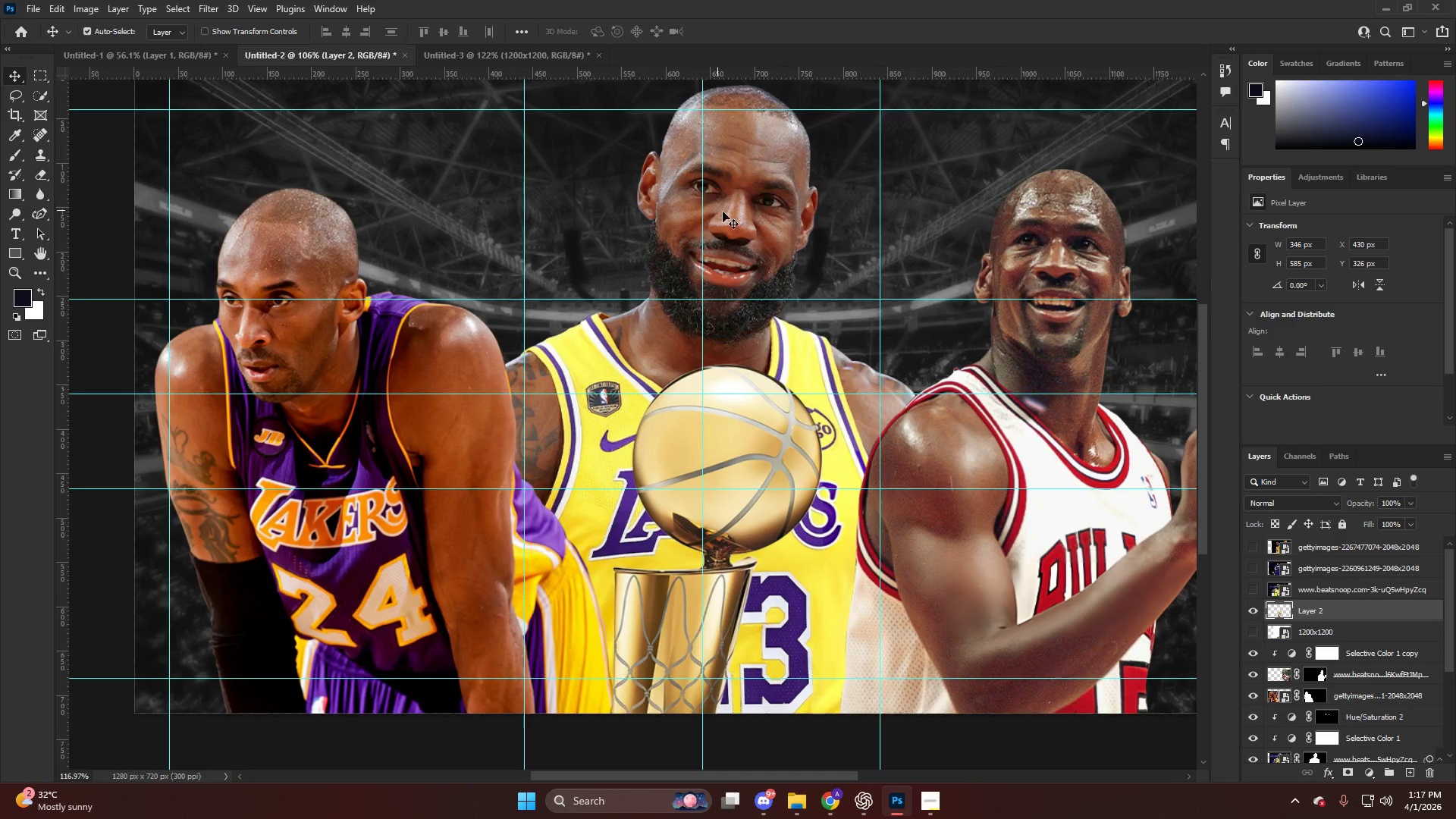 
left_click_drag(start_coordinate=[725, 213], to_coordinate=[704, 219])
 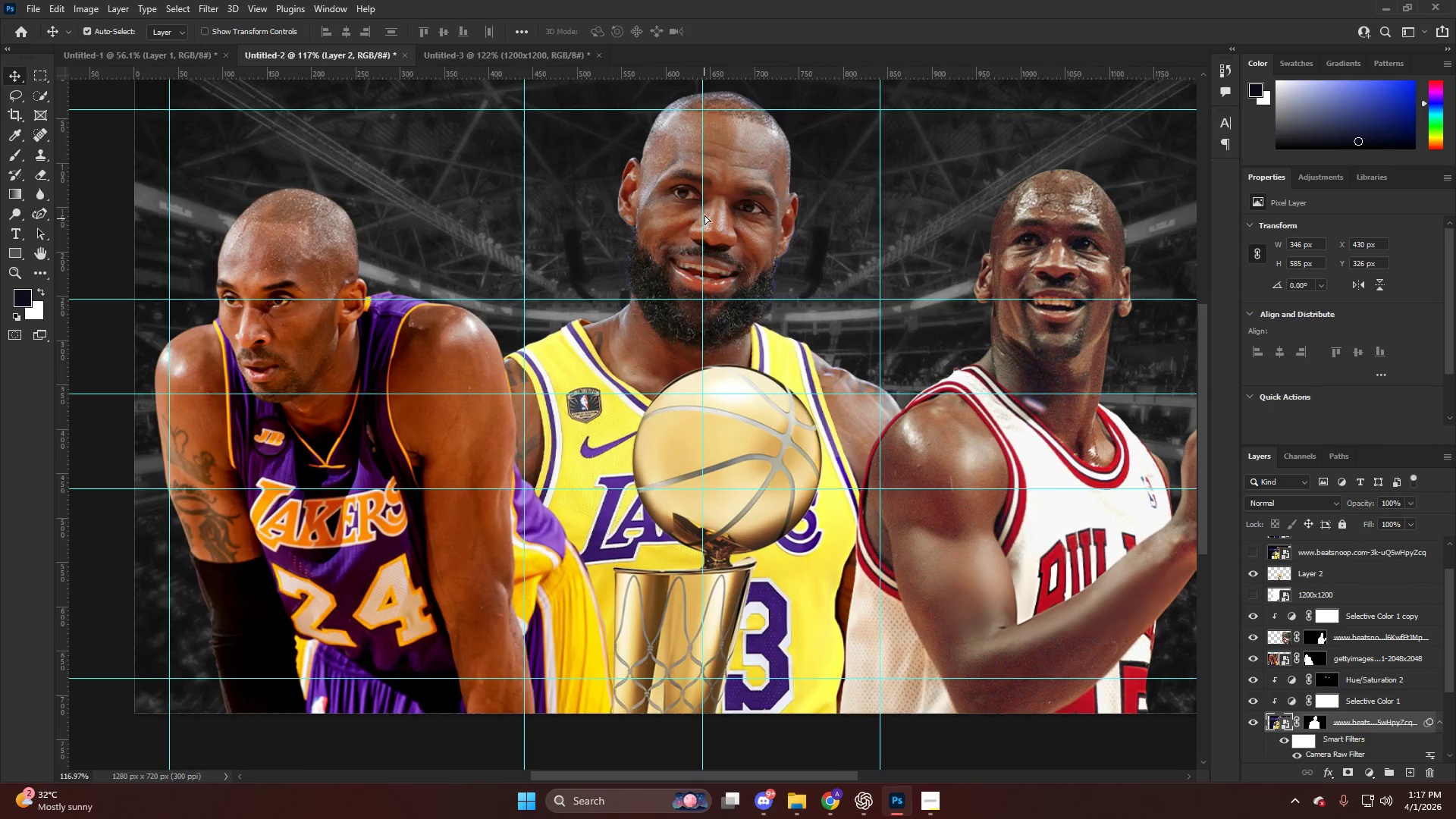 
scroll: coordinate [694, 214], scroll_direction: up, amount: 4.0
 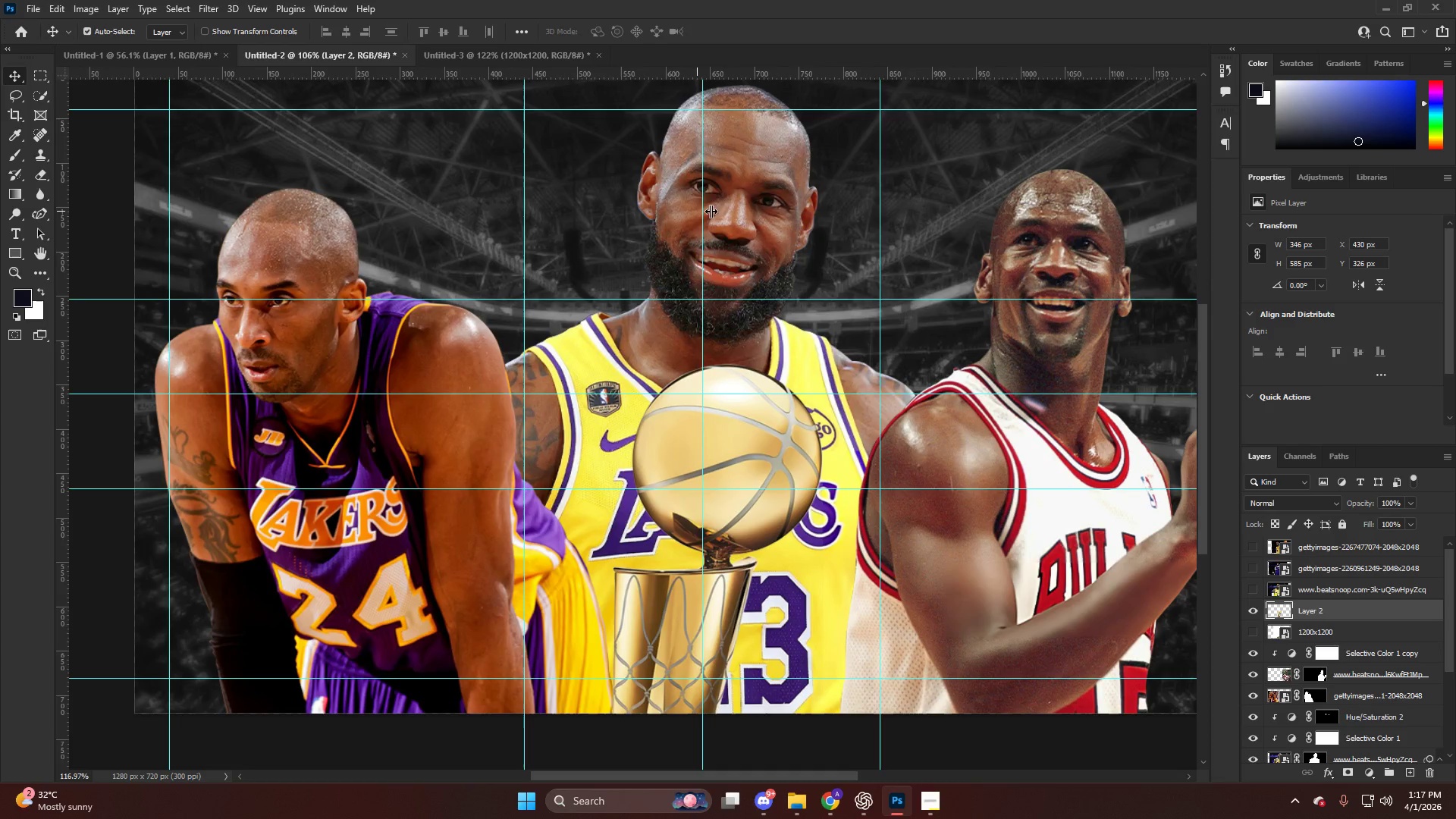 
key(Alt+AltLeft)
 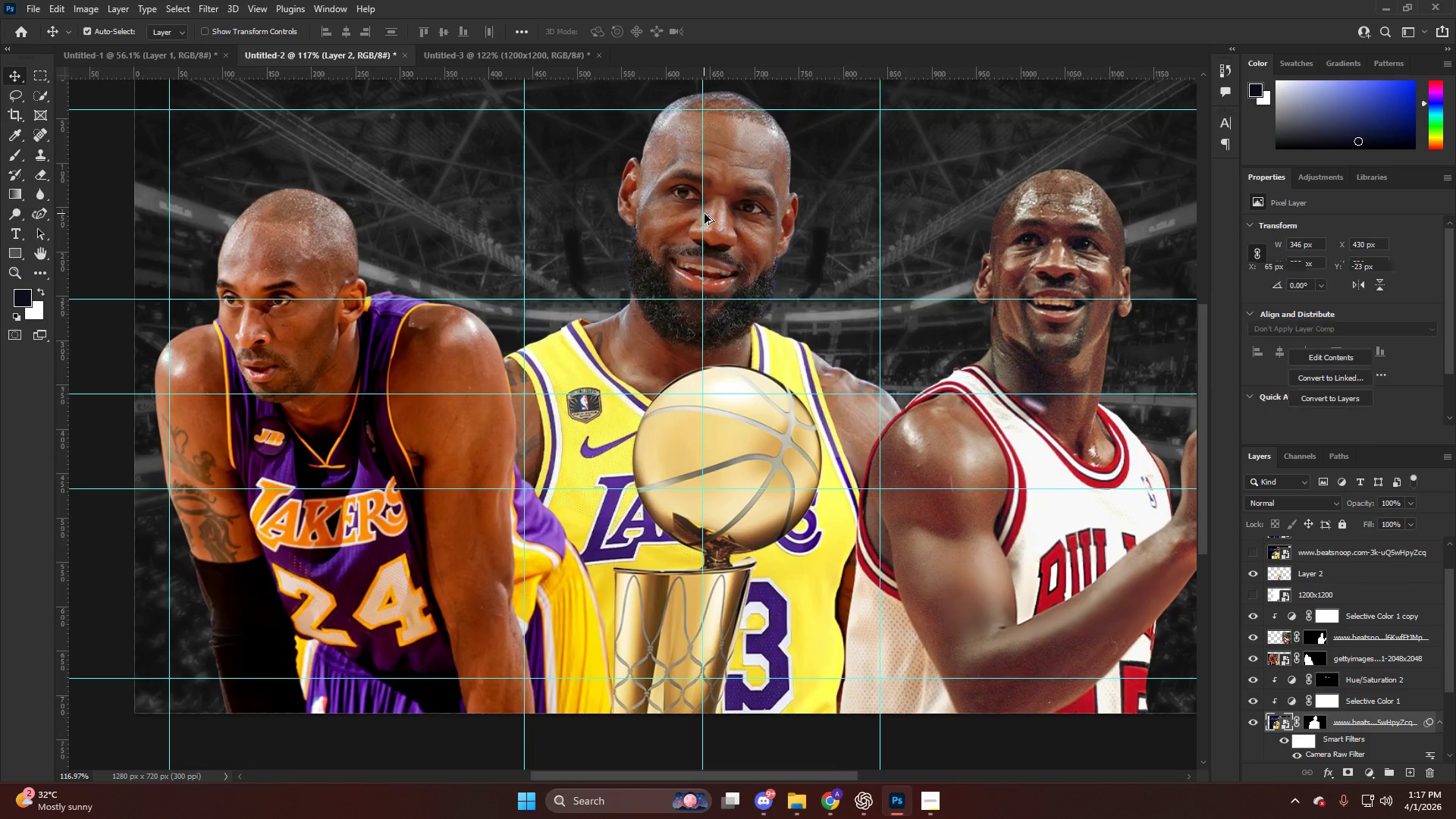 
key(Control+ControlLeft)
 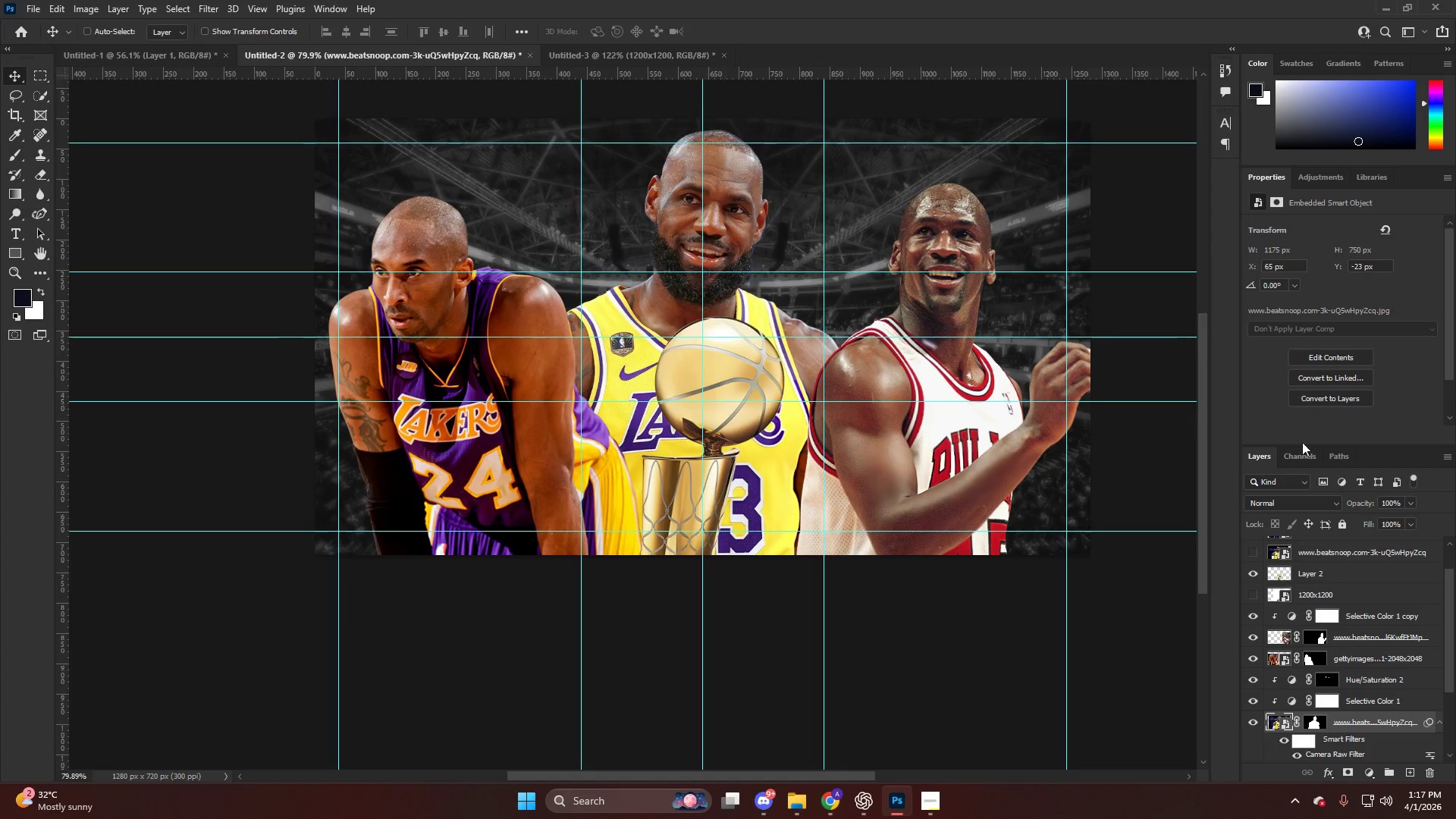 
scroll: coordinate [704, 214], scroll_direction: down, amount: 4.0
 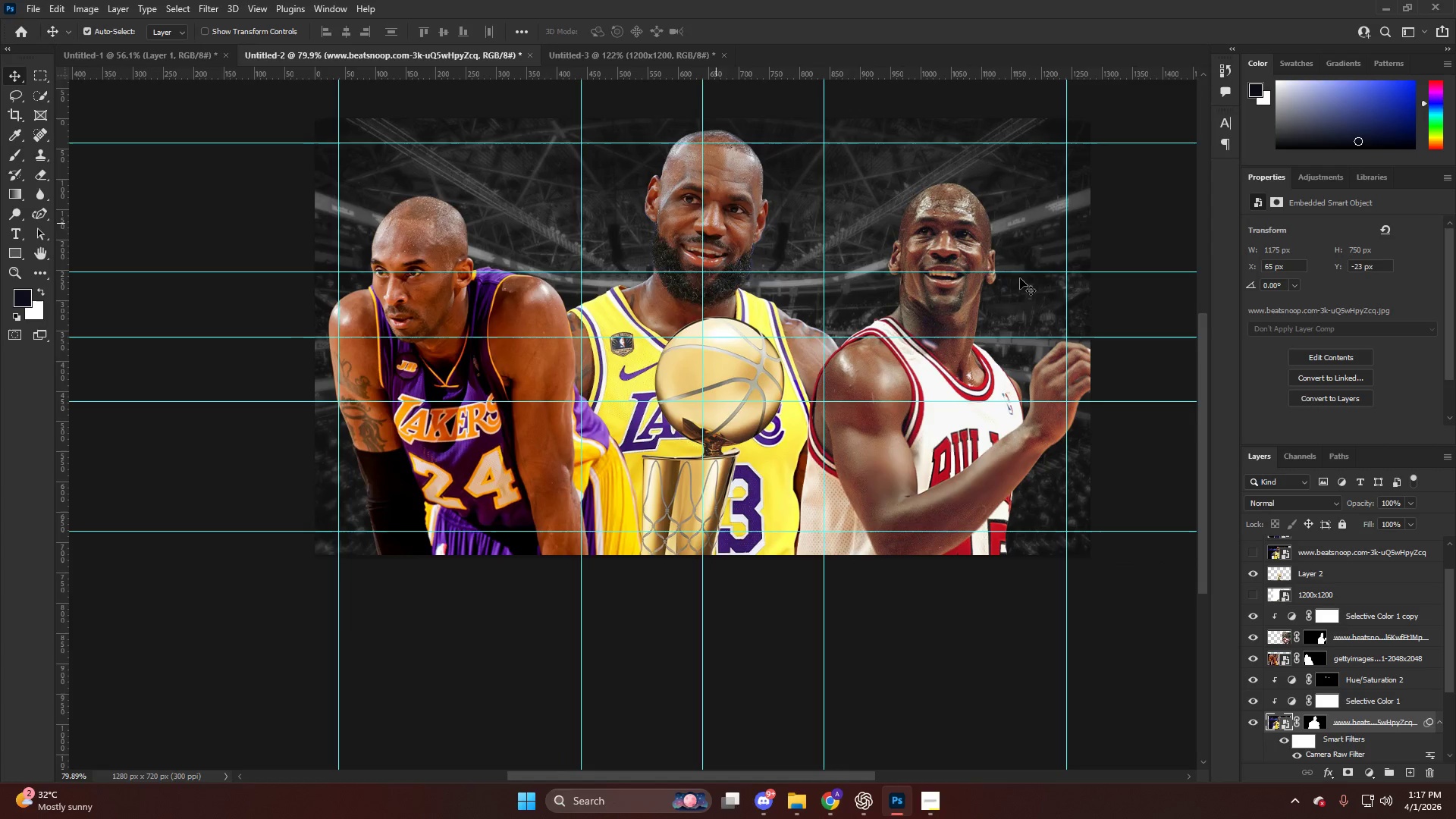 
key(Control+Z)
 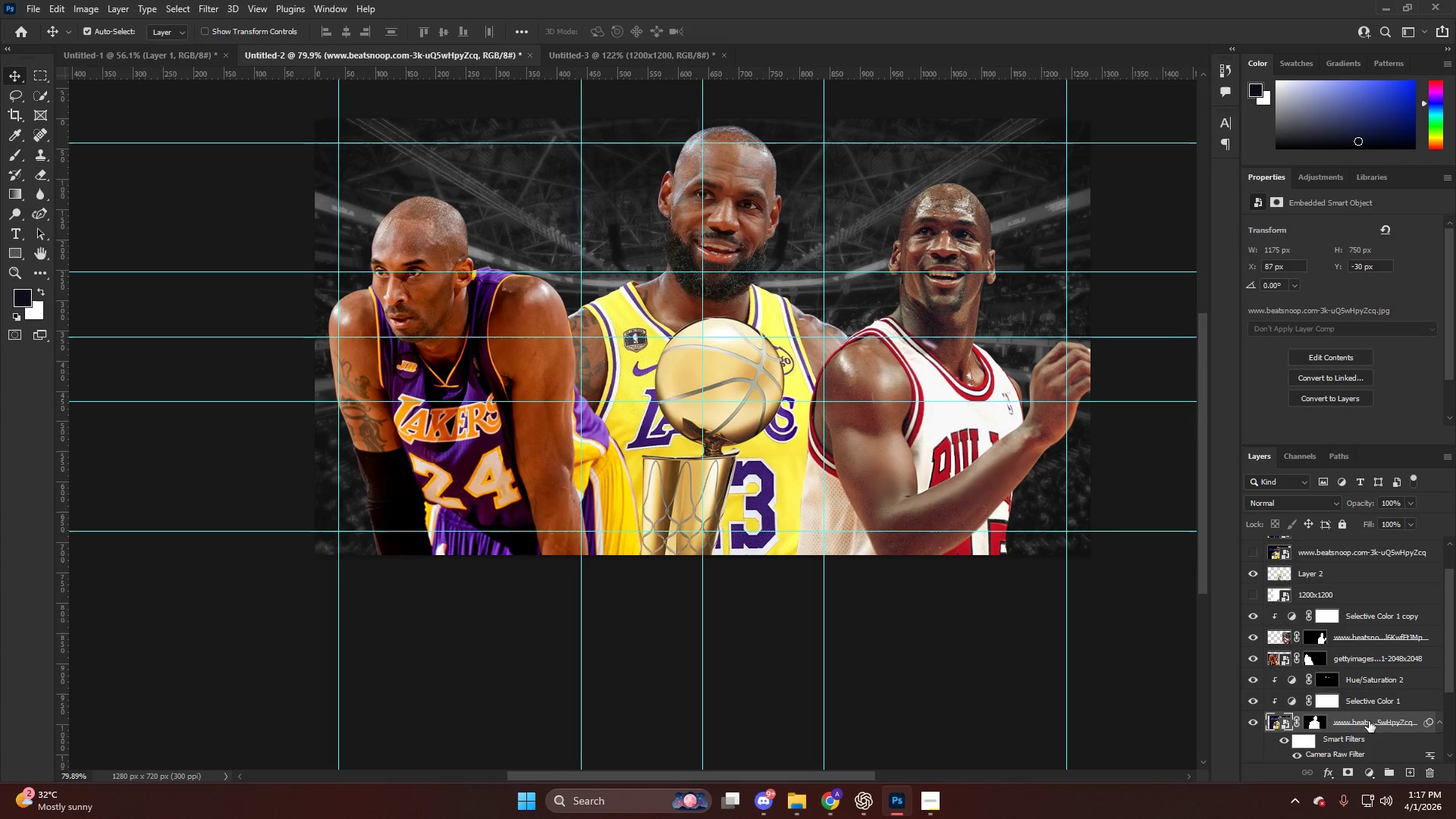 
hold_key(key=ShiftLeft, duration=0.52)
left_click([1381, 680])
 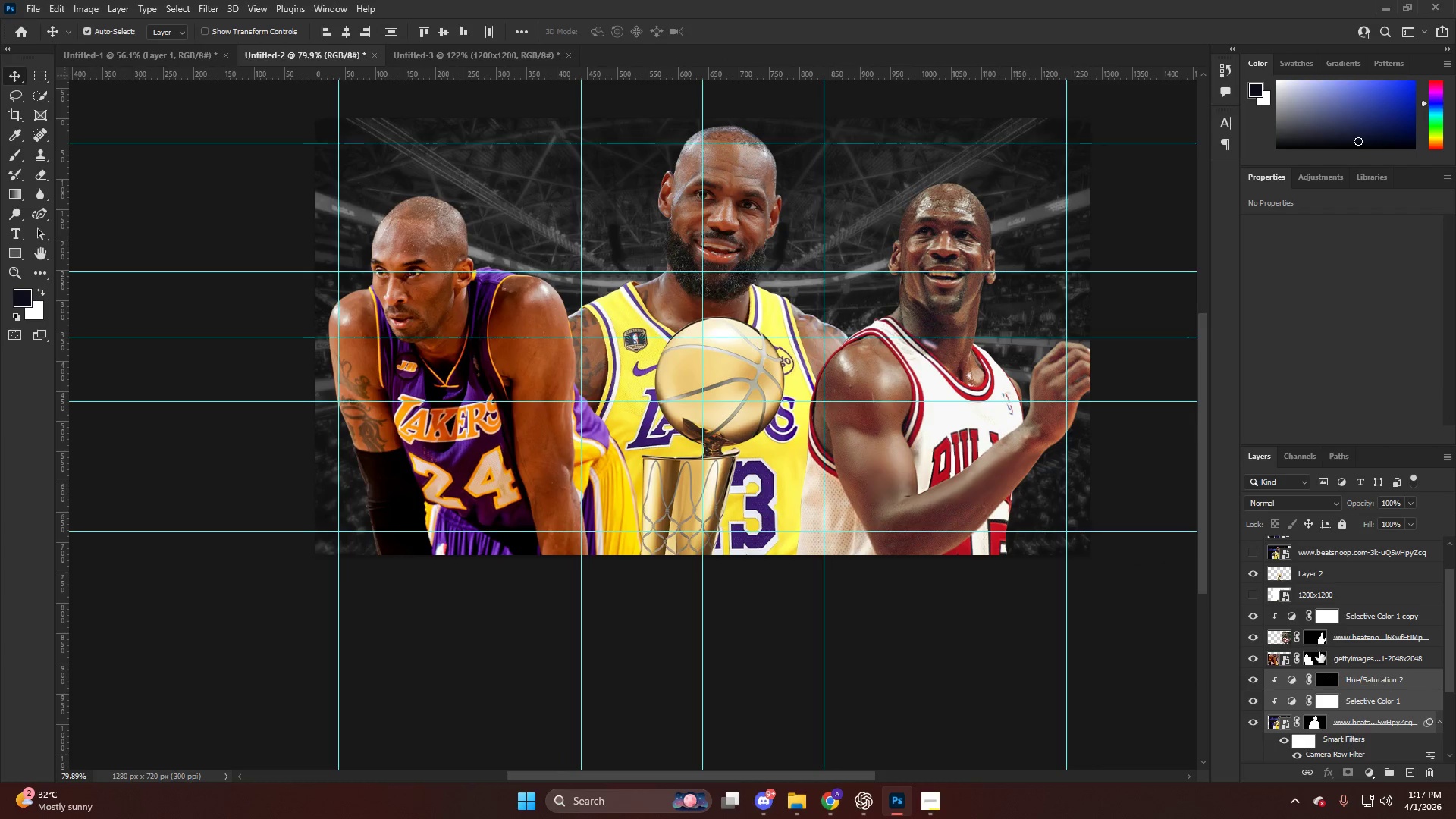 
key(Control+T)
 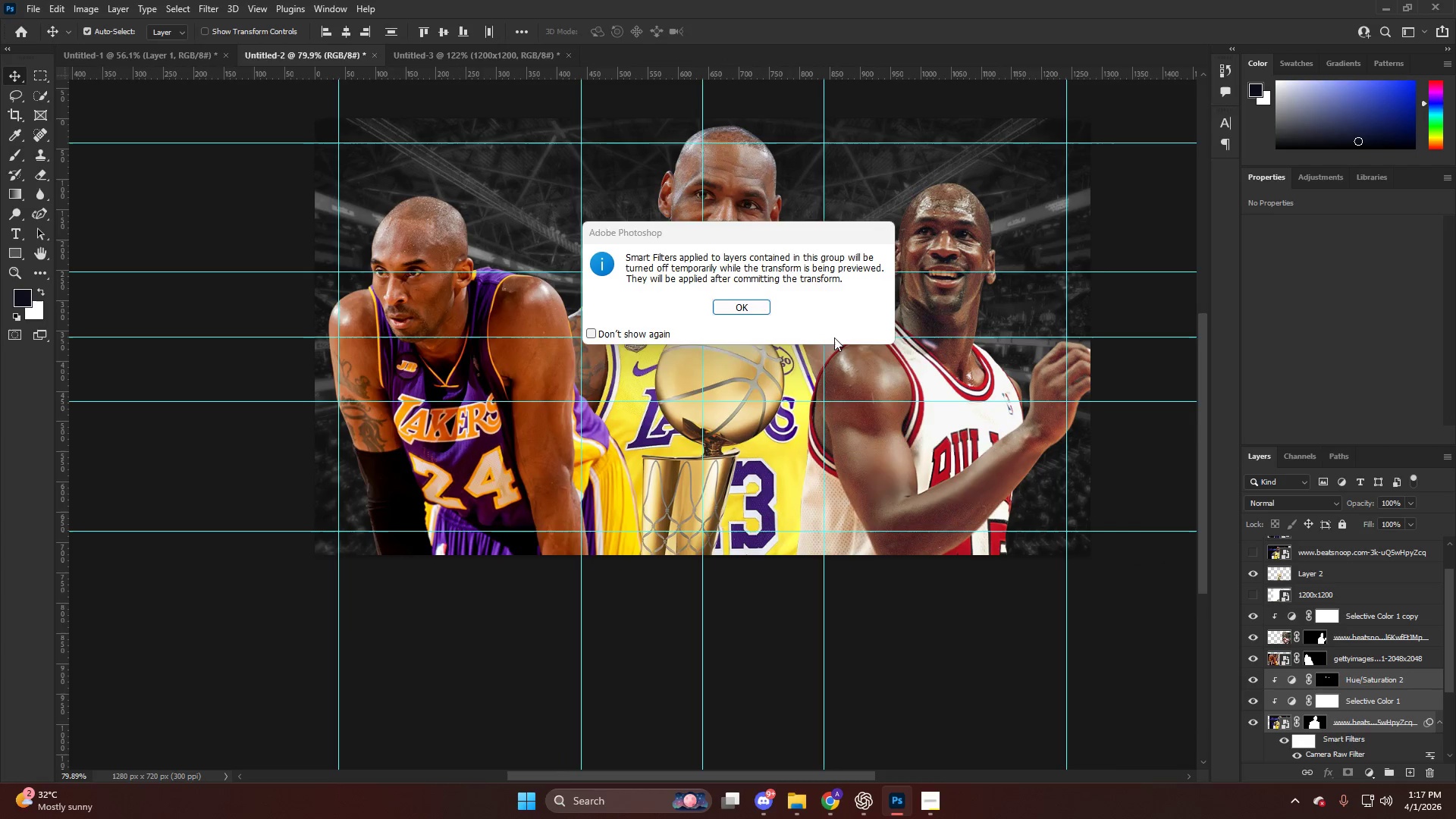 
left_click([743, 299])
 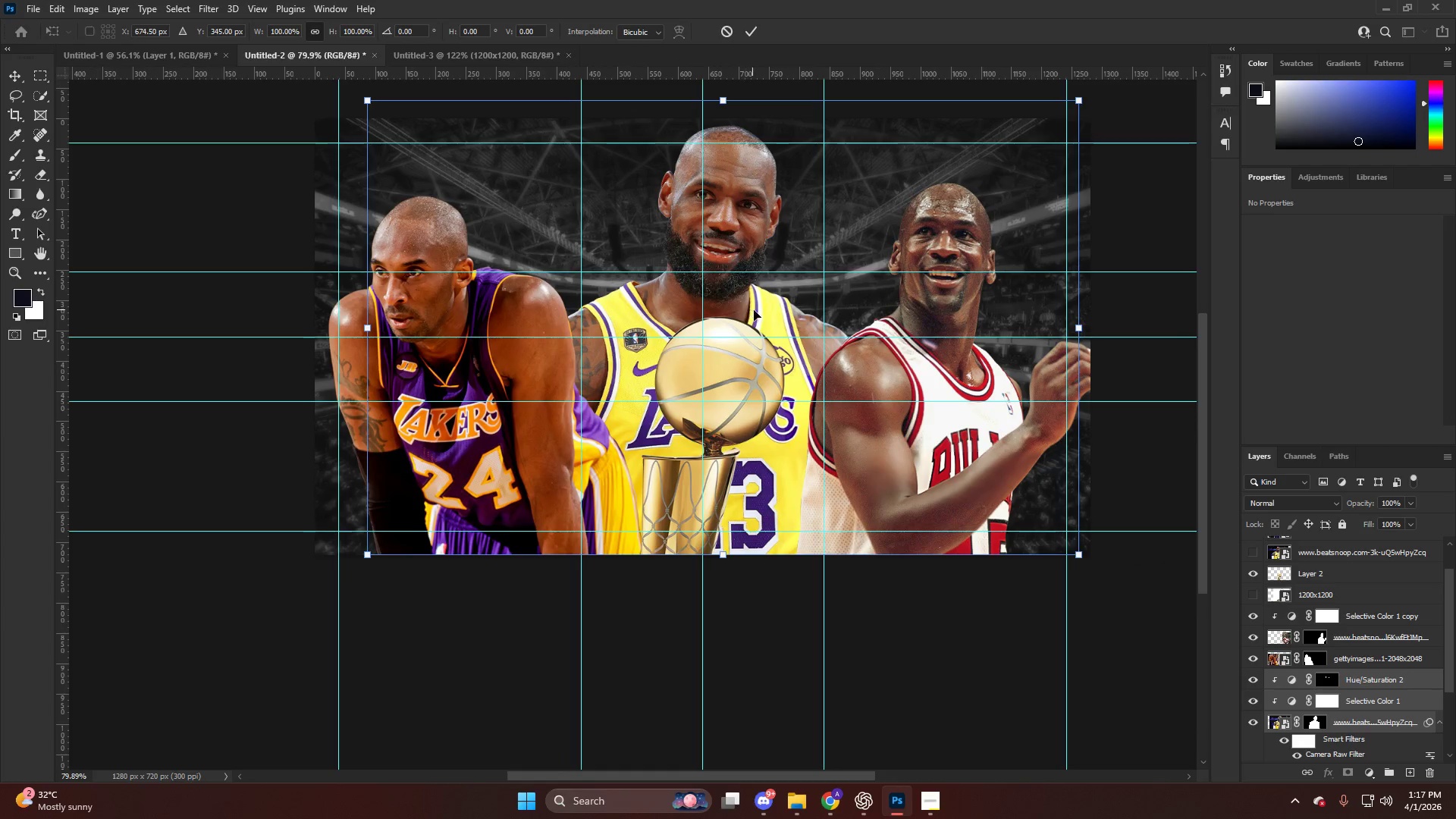 
left_click_drag(start_coordinate=[786, 322], to_coordinate=[773, 322])
 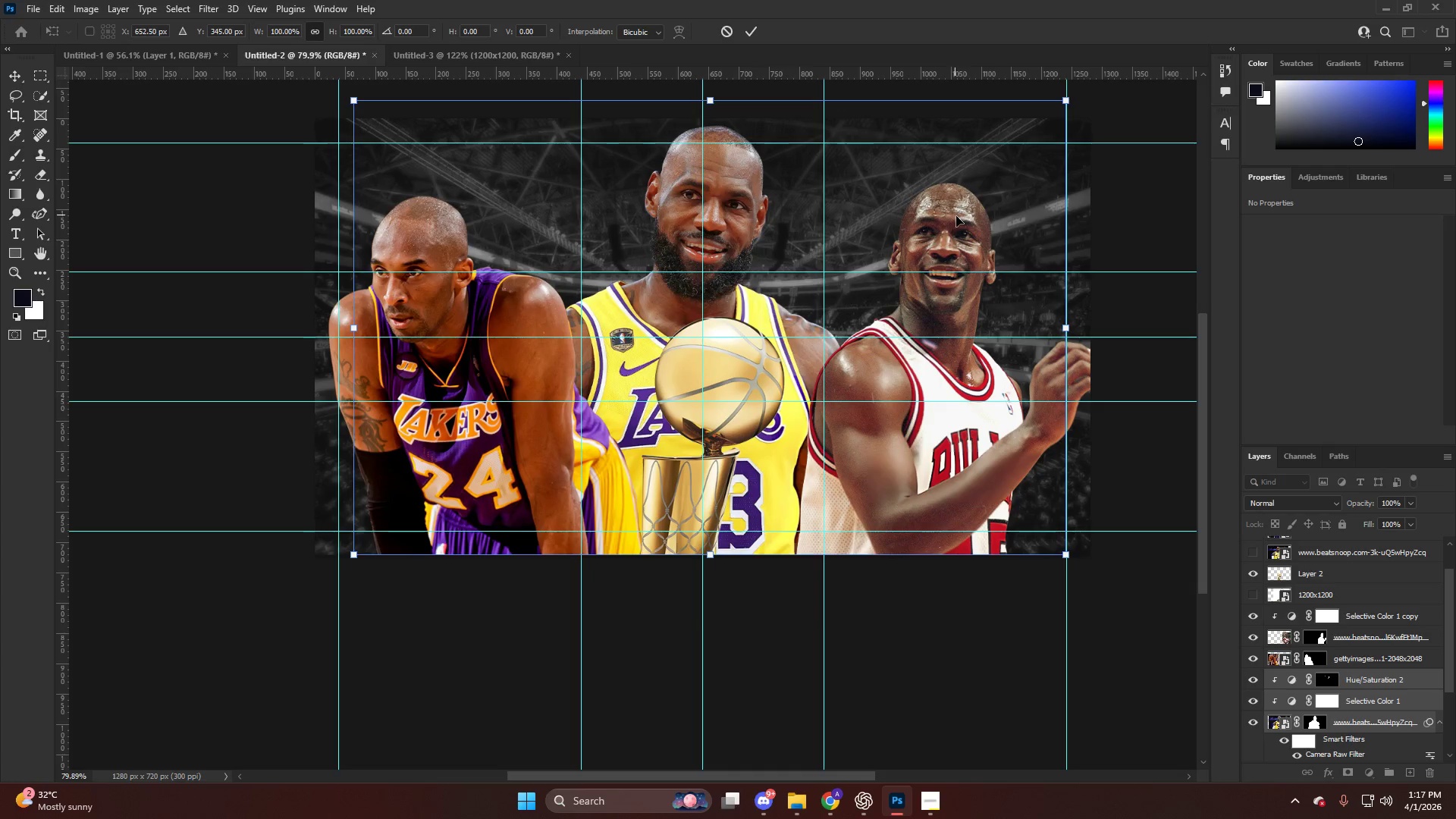 
left_click([1433, 711])
 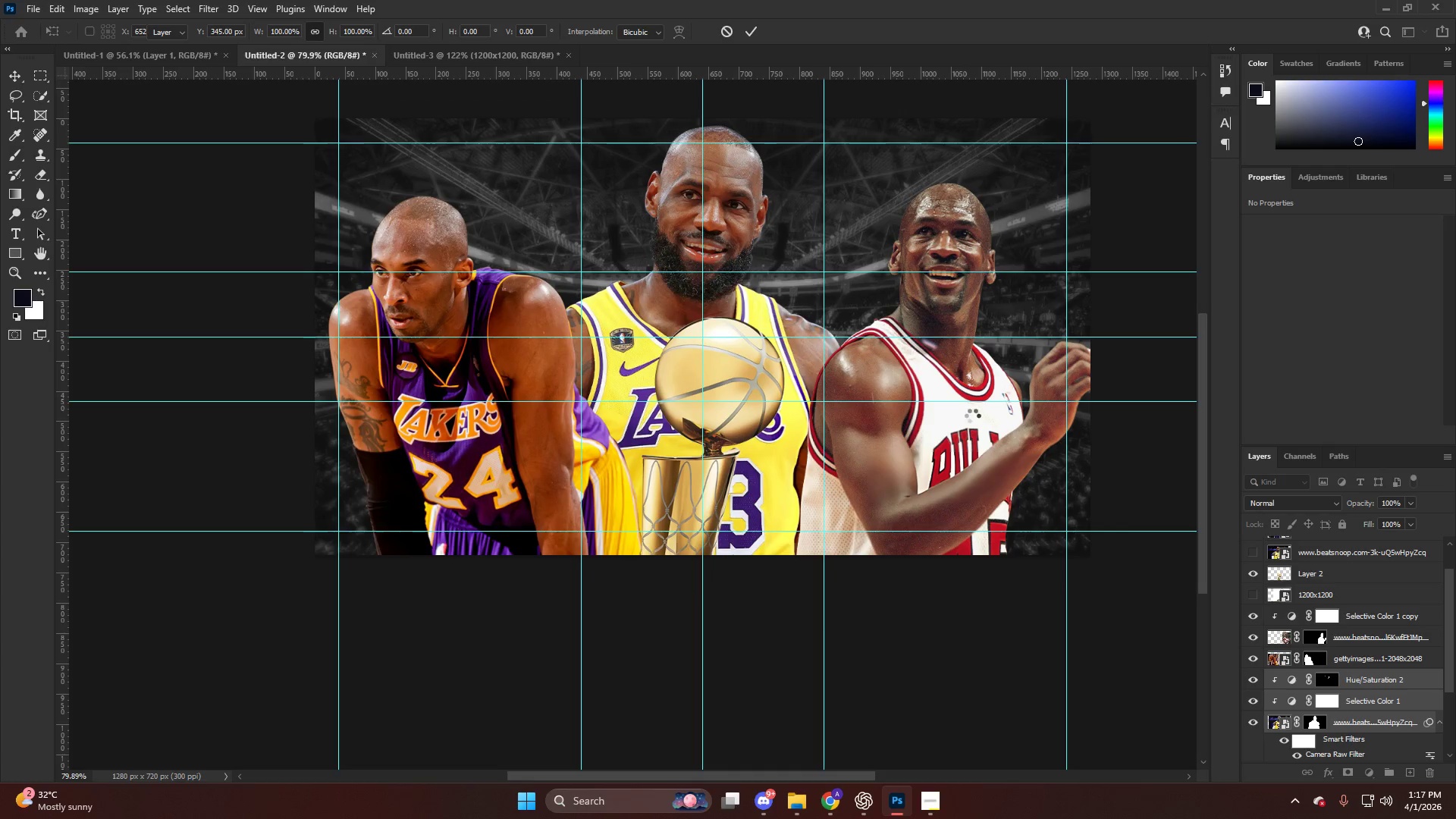 
key(V)
 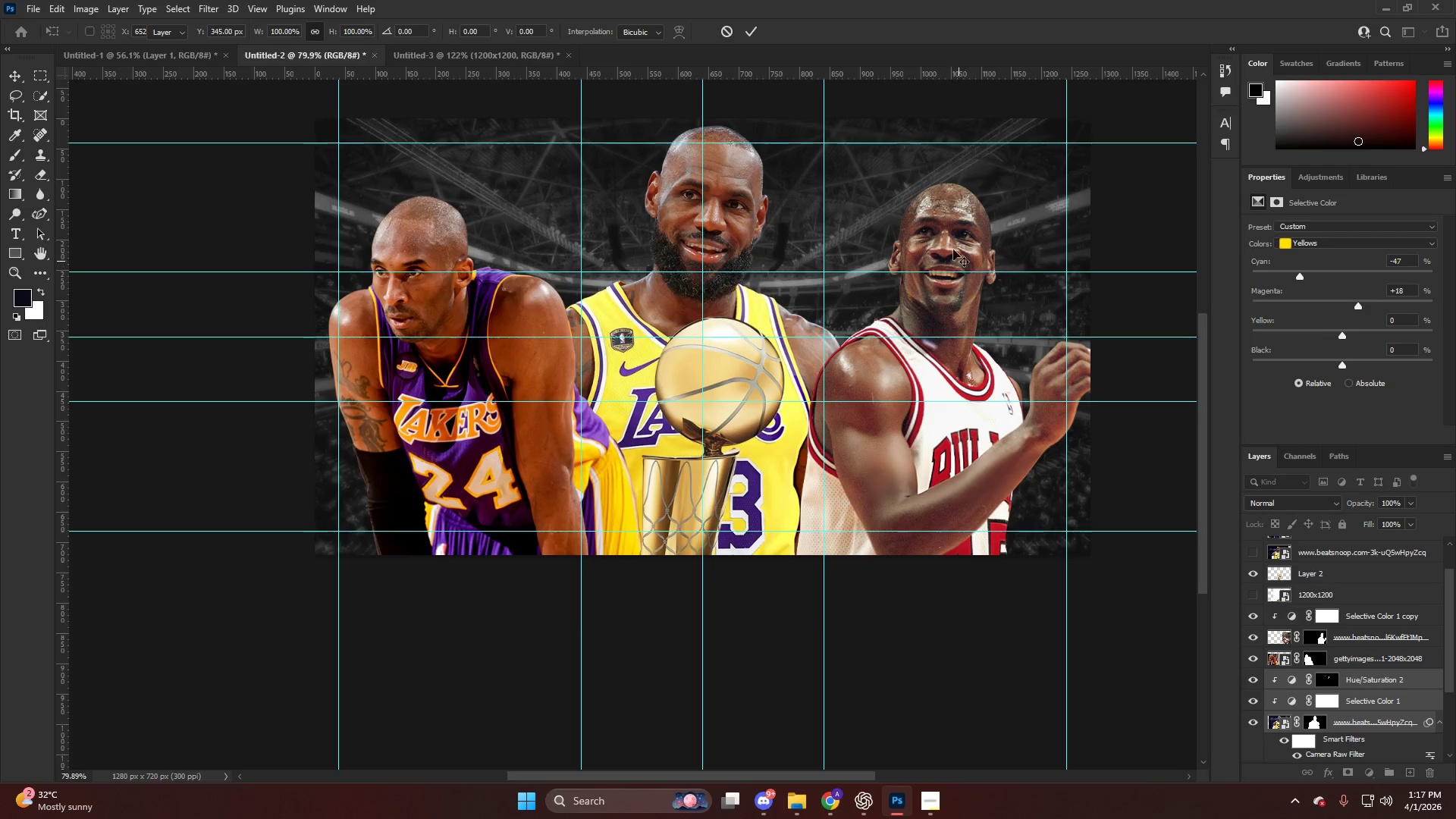 
left_click_drag(start_coordinate=[950, 237], to_coordinate=[977, 232])
 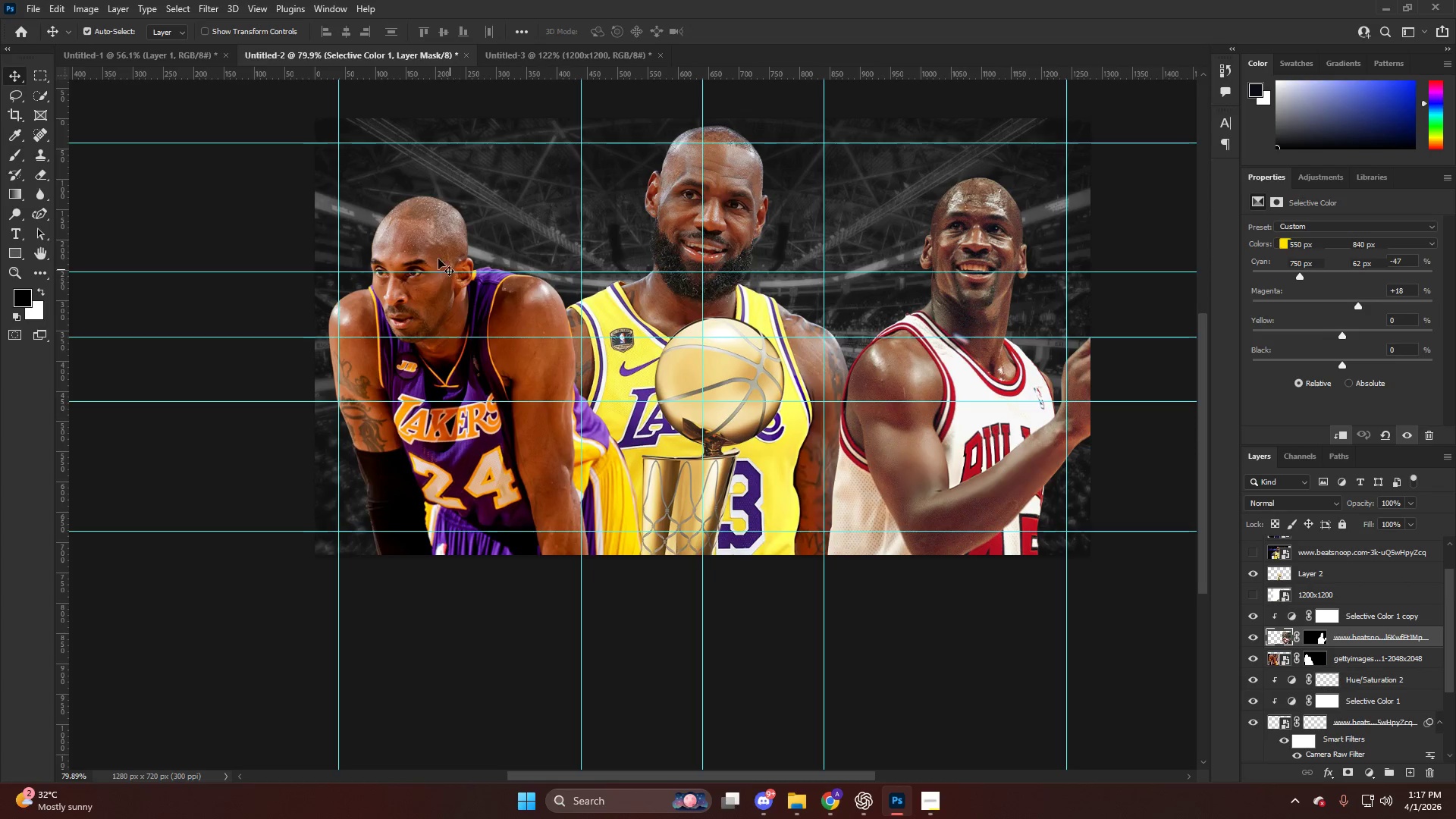 
left_click_drag(start_coordinate=[427, 243], to_coordinate=[426, 221])
 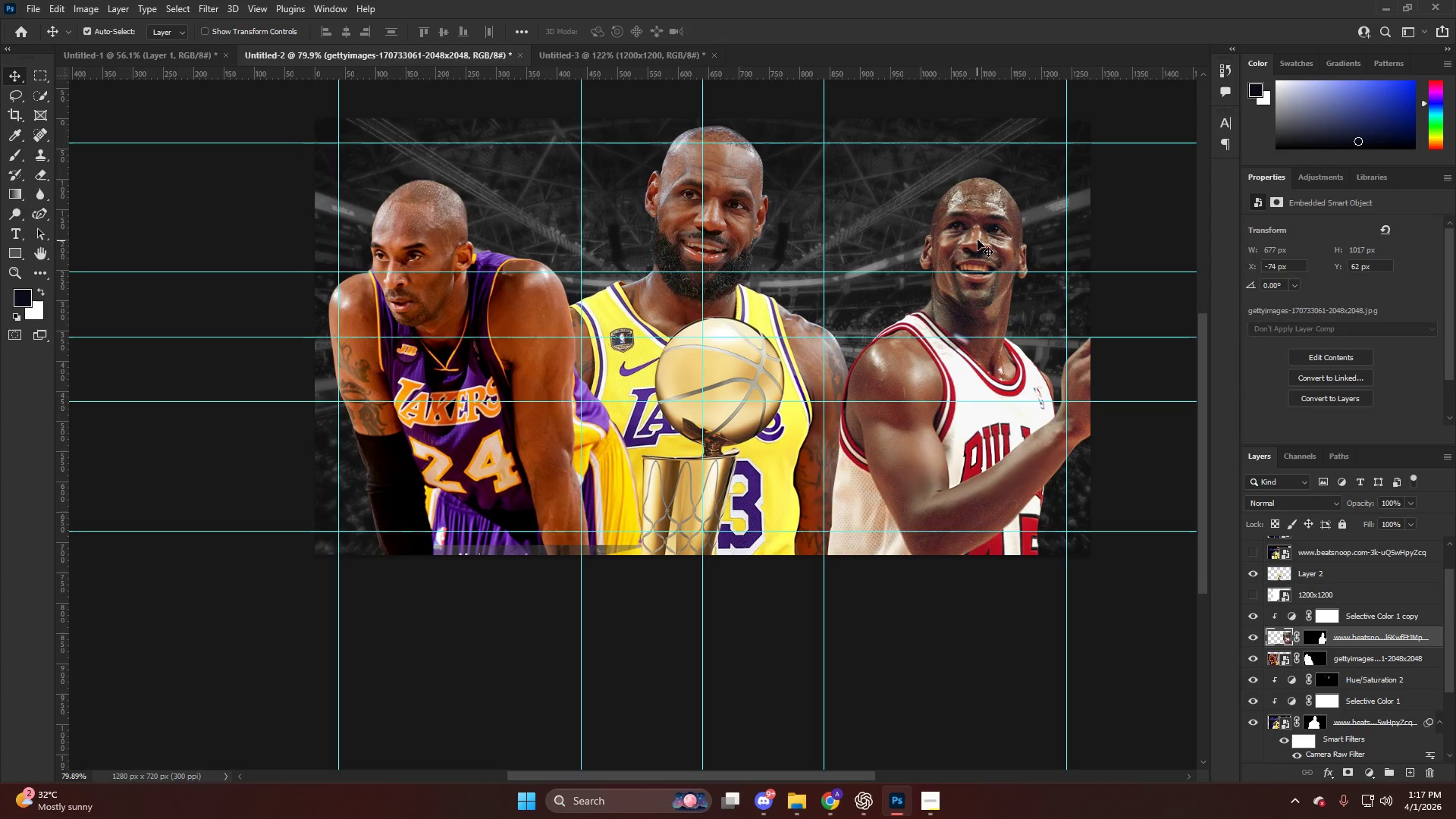 
key(Control+T)
 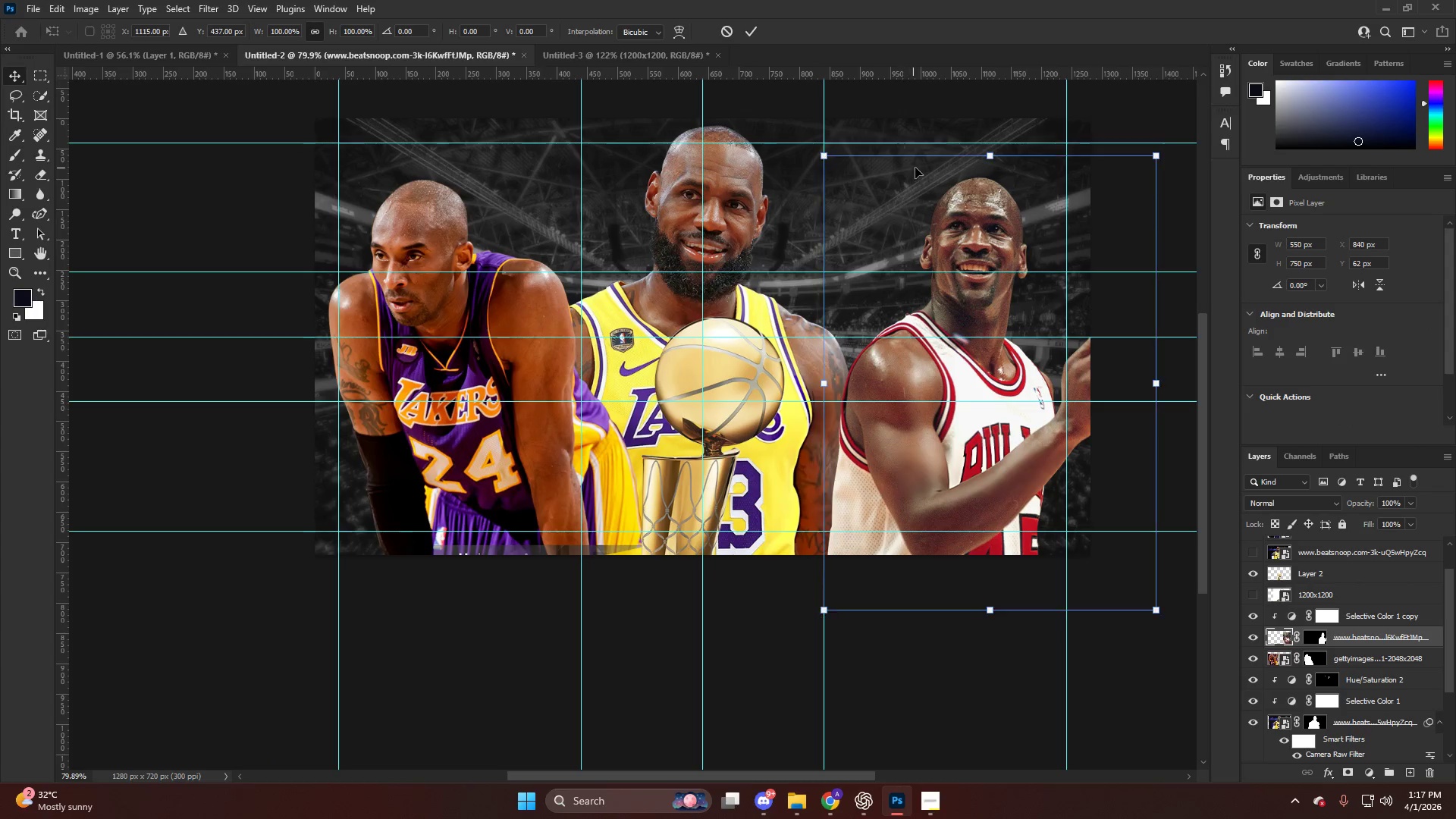 
hold_key(key=AltLeft, duration=1.23)
left_click_drag(start_coordinate=[990, 148], to_coordinate=[990, 137])
 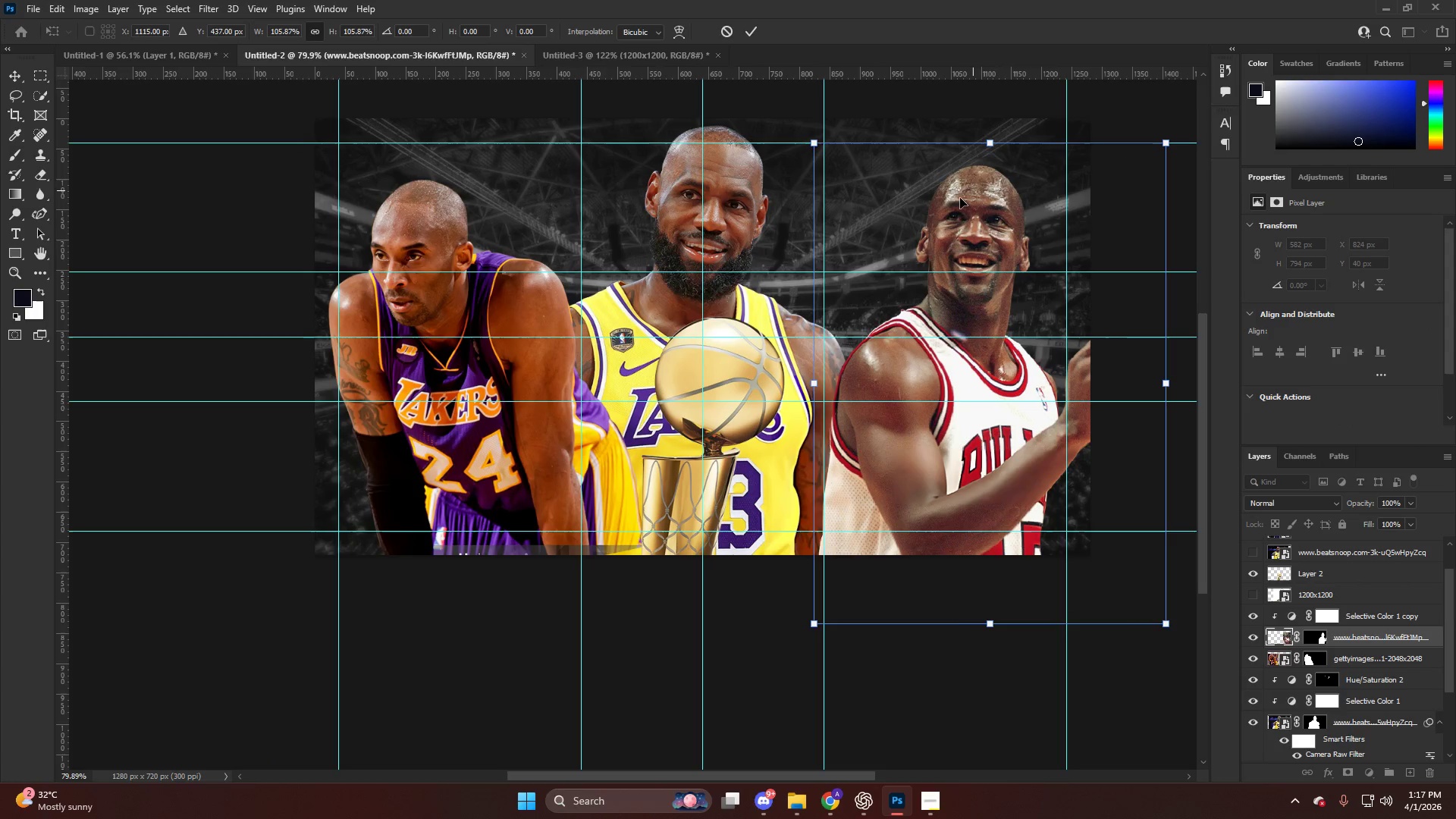 
left_click_drag(start_coordinate=[959, 198], to_coordinate=[952, 201])
 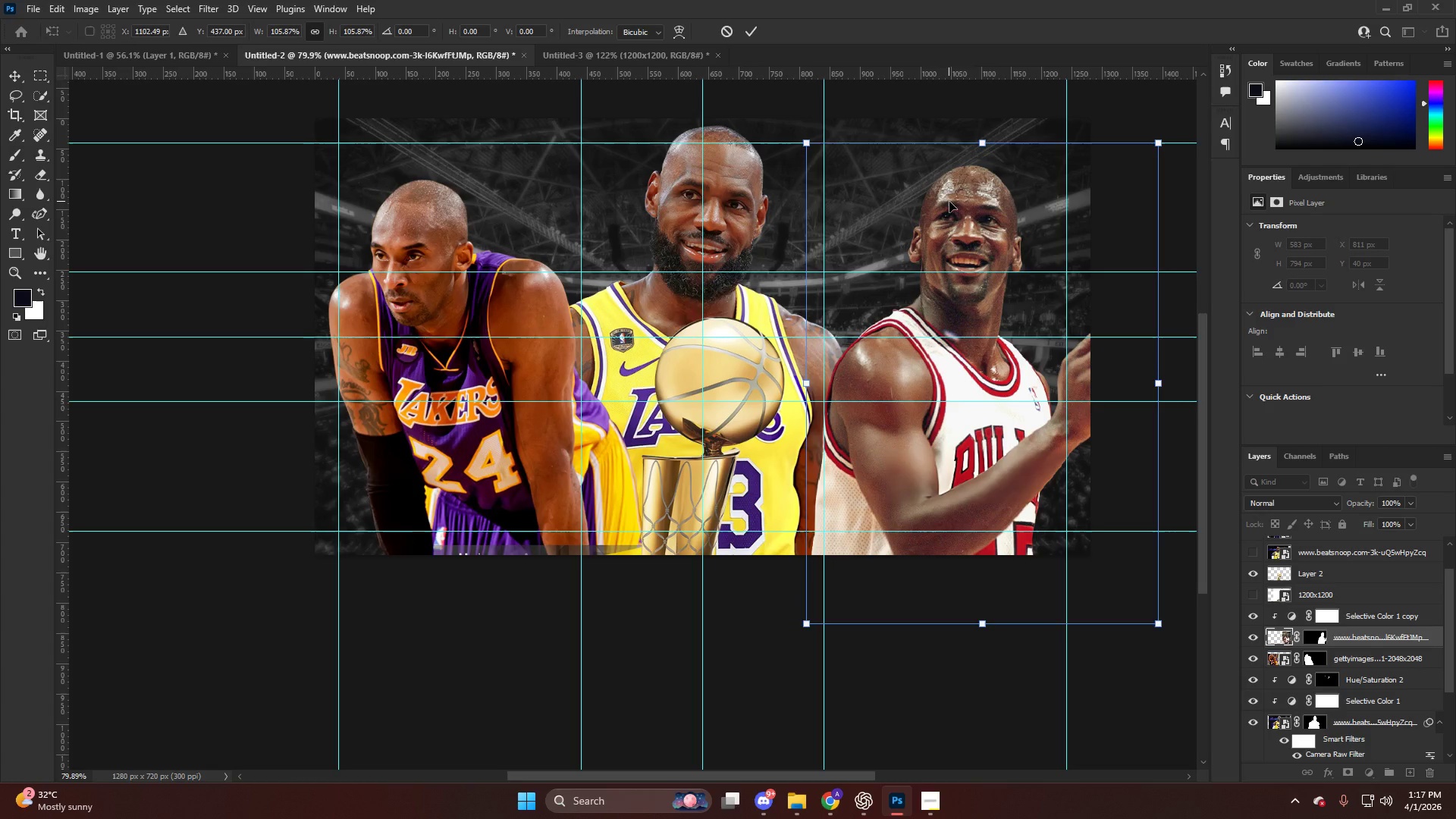 
key(NumpadEnter)
 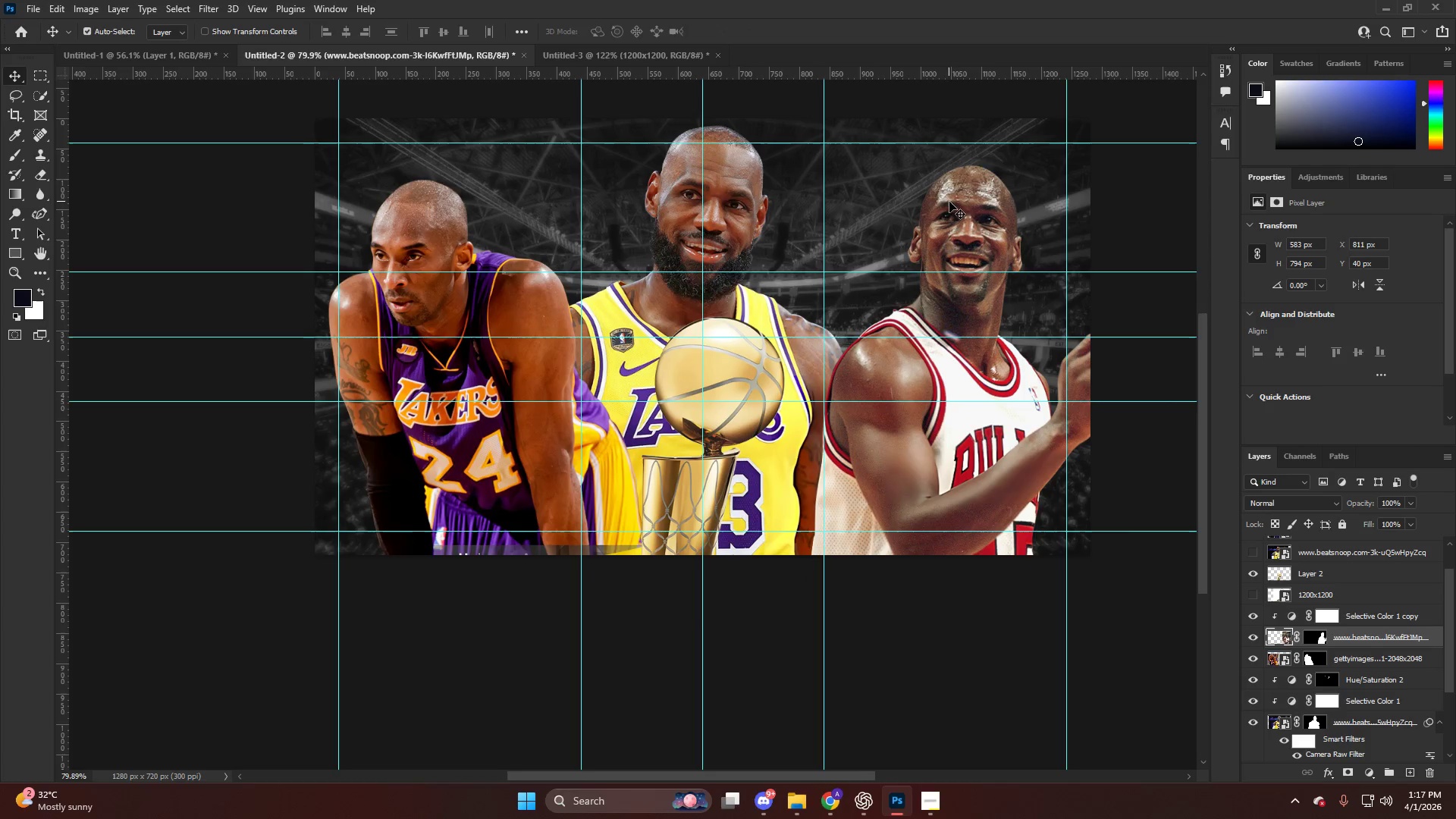 
hold_key(key=AltLeft, duration=0.36)
 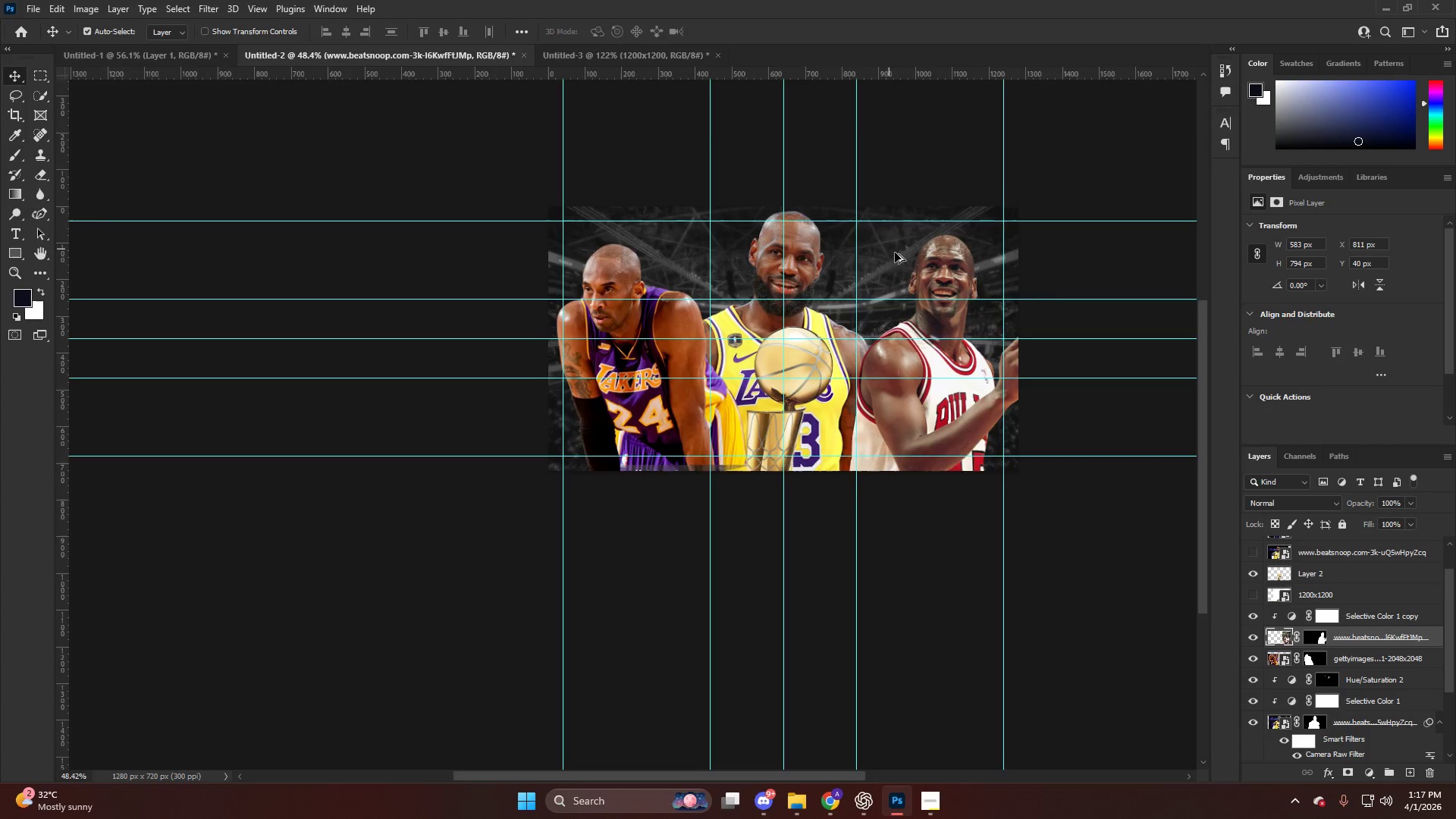 
hold_key(key=AltLeft, duration=0.5)
 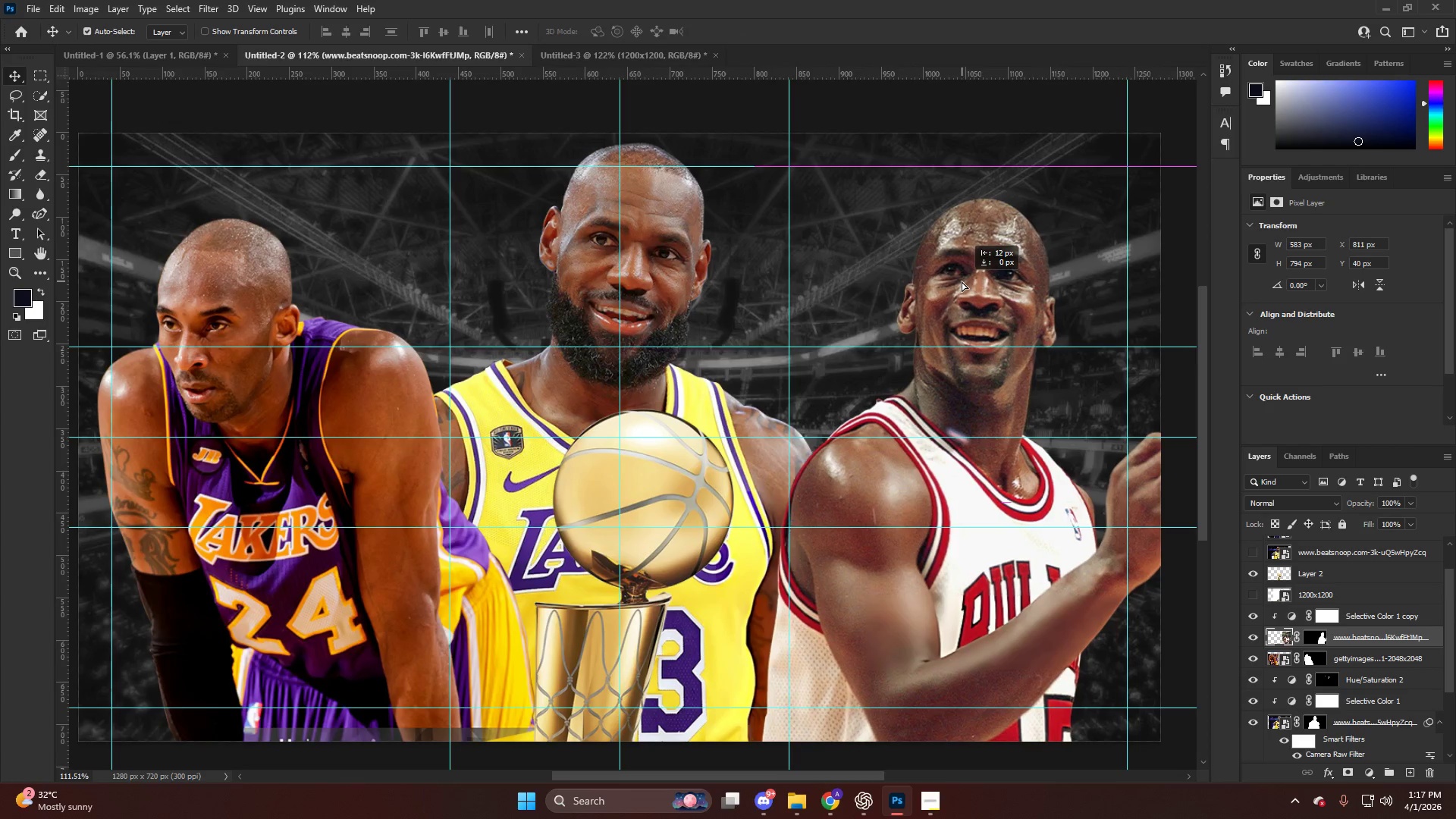 
hold_key(key=AltLeft, duration=4.06)
left_click_drag(start_coordinate=[972, 278], to_coordinate=[962, 281])
 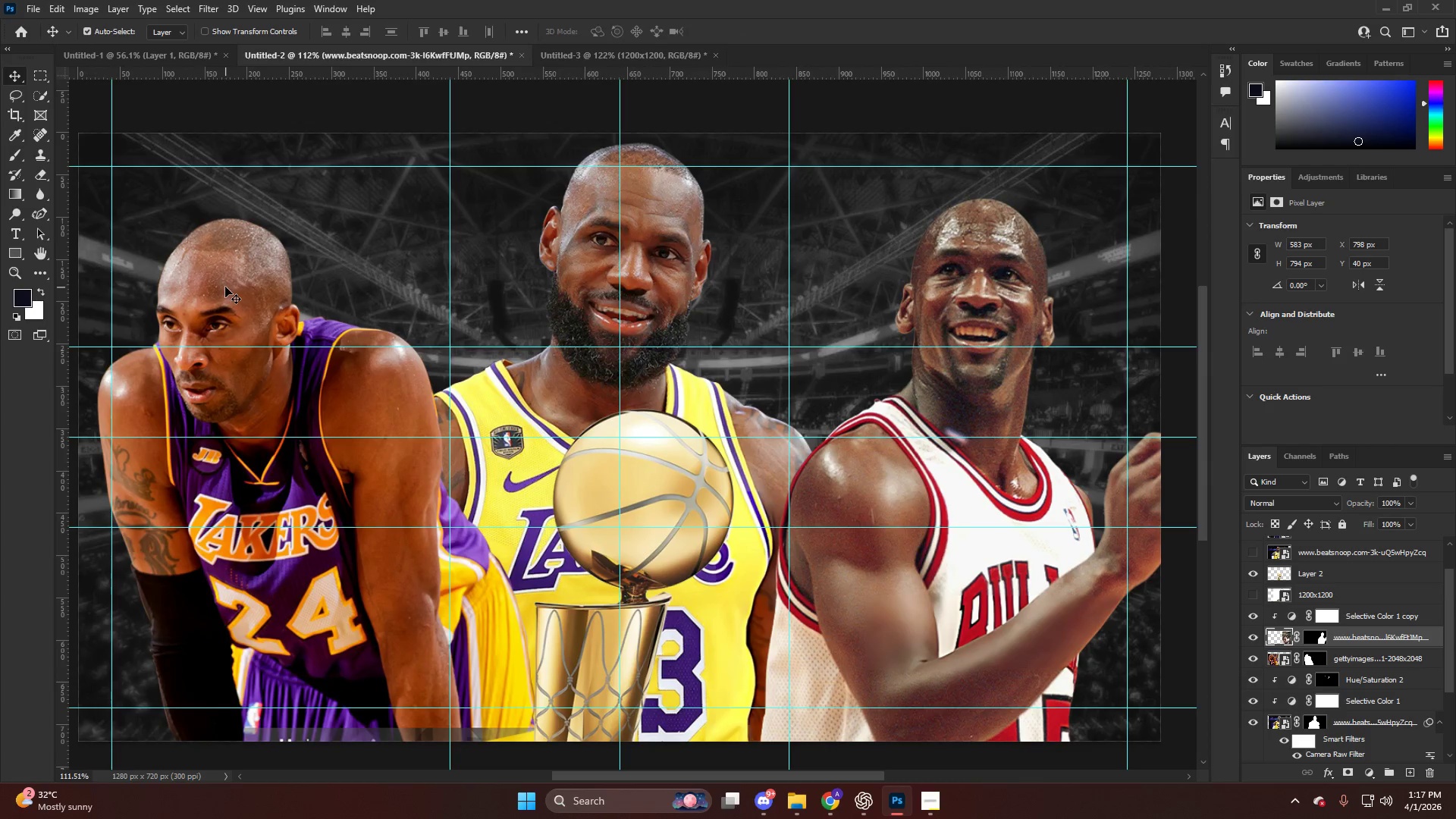 
scroll: coordinate [917, 269], scroll_direction: up, amount: 8.0
 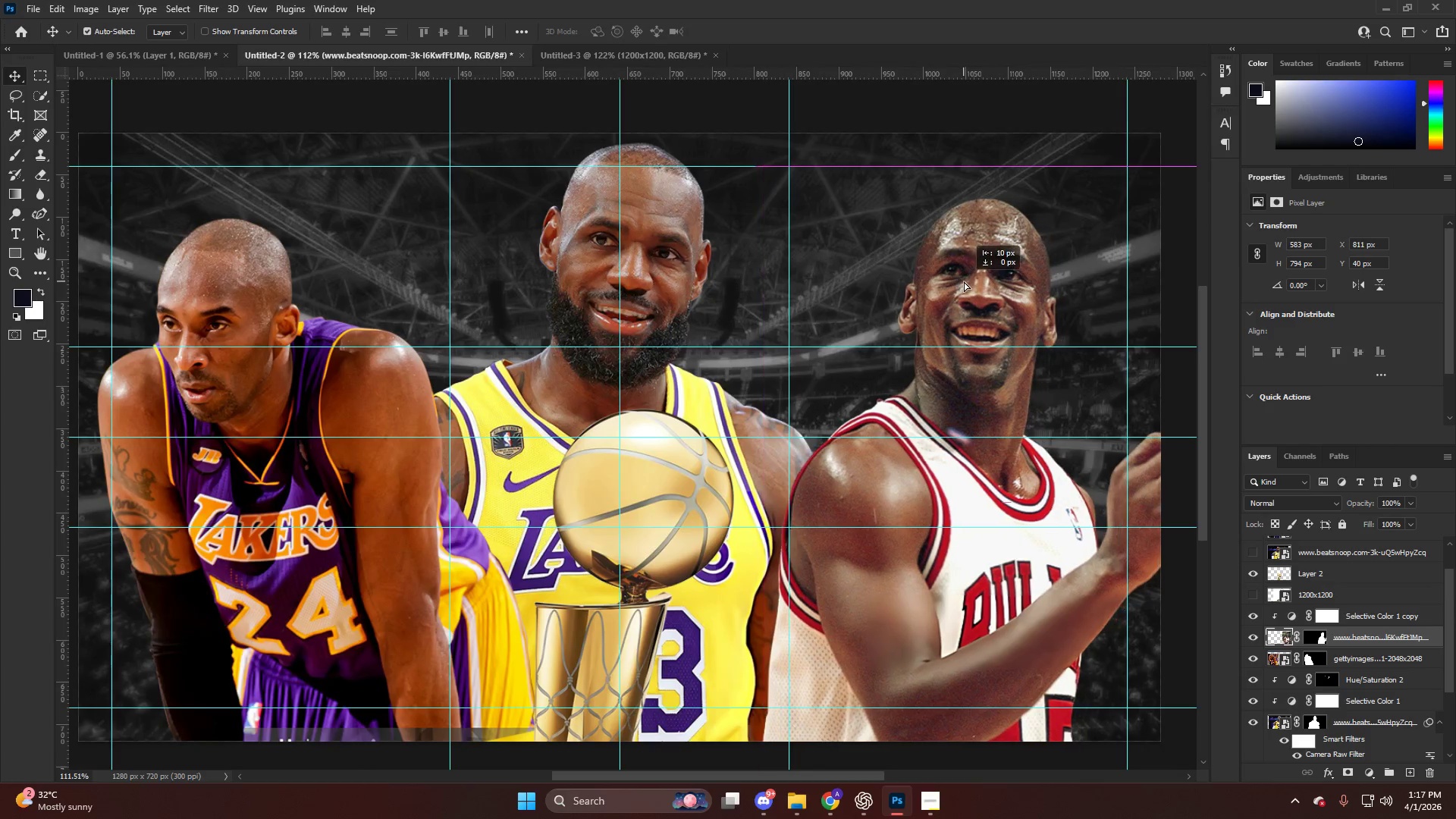 
left_click_drag(start_coordinate=[224, 286], to_coordinate=[237, 311])
 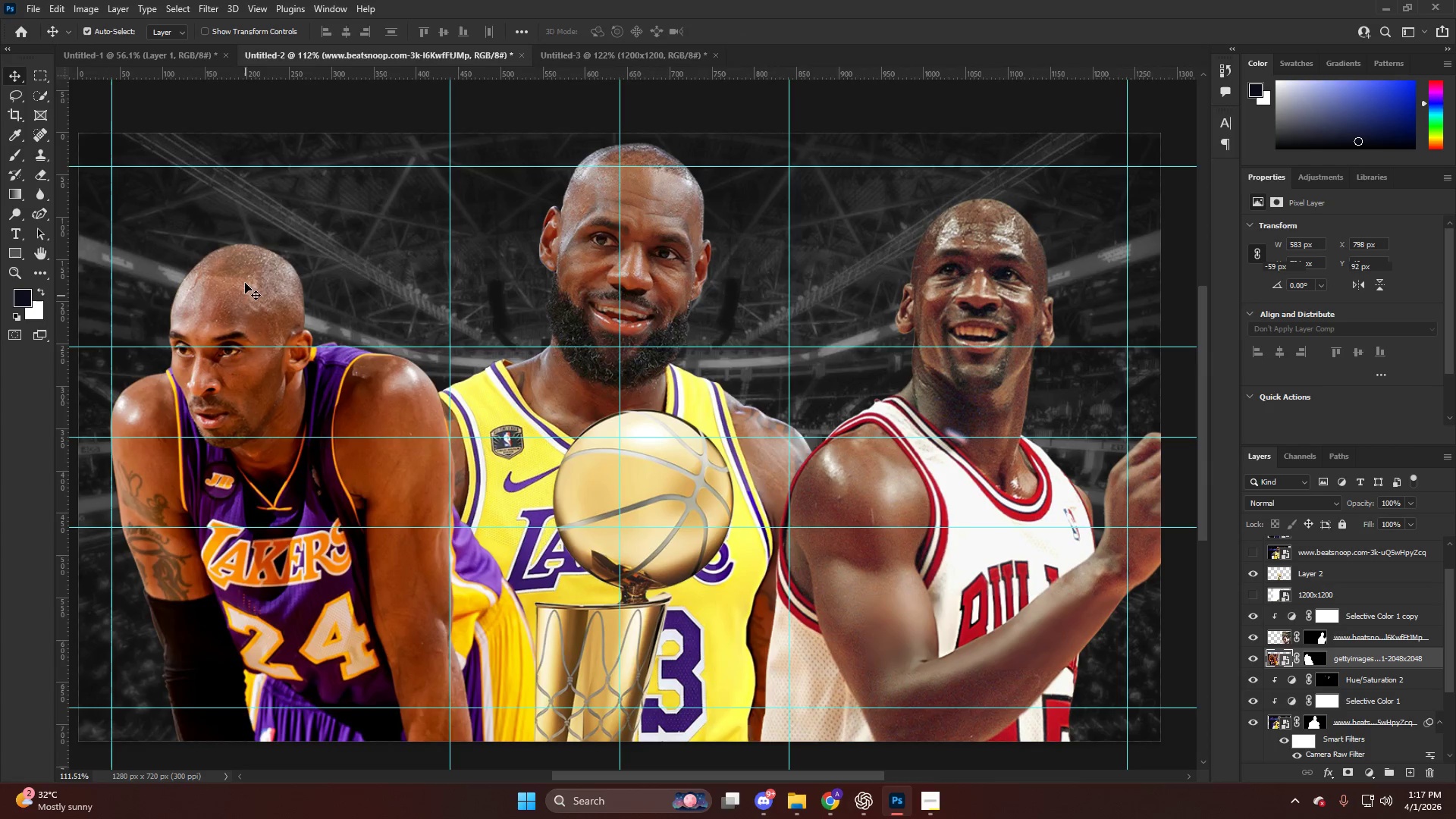 
key(Control+T)
 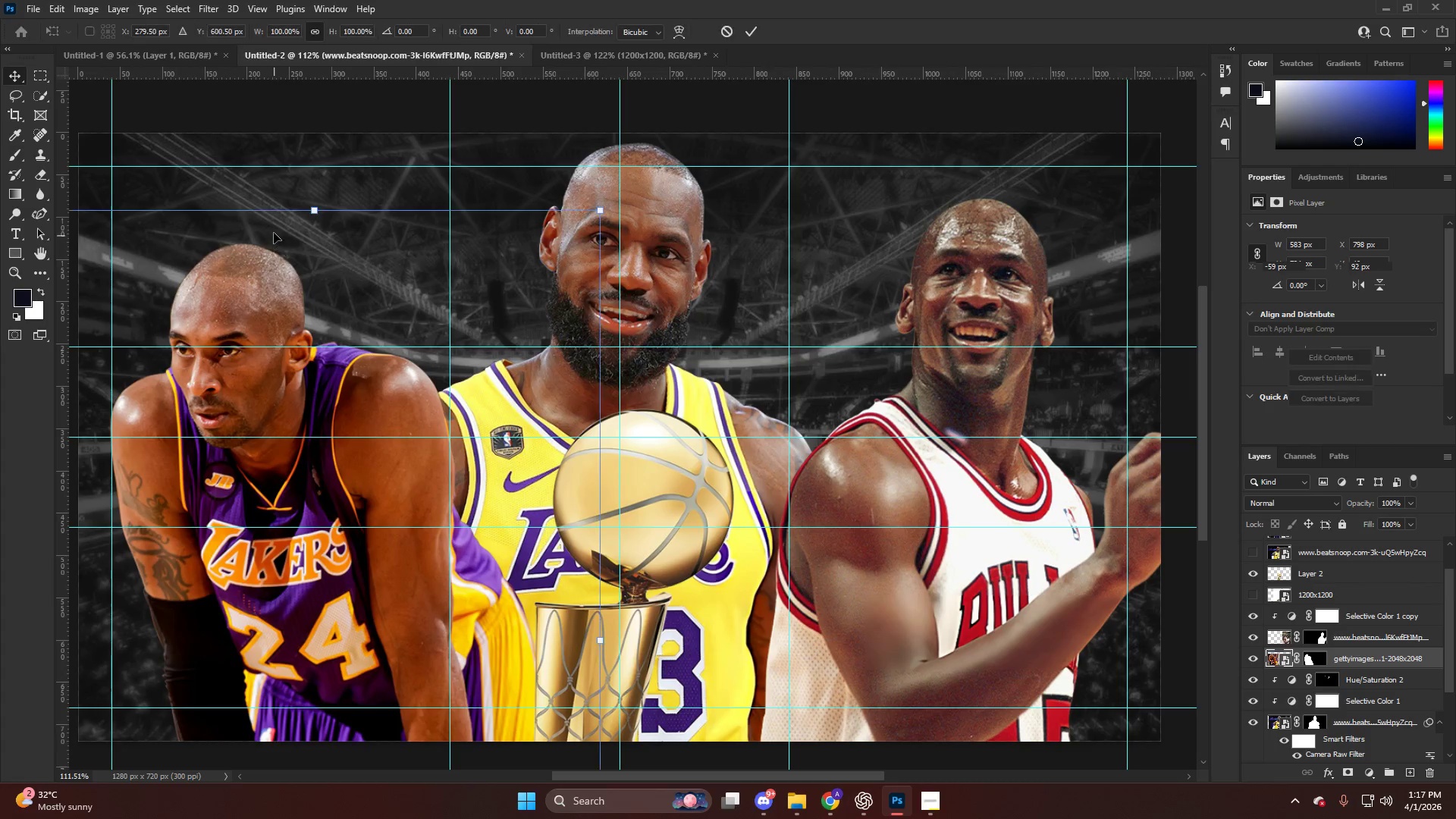 
hold_key(key=AltLeft, duration=1.16)
left_click_drag(start_coordinate=[298, 215], to_coordinate=[298, 202])
 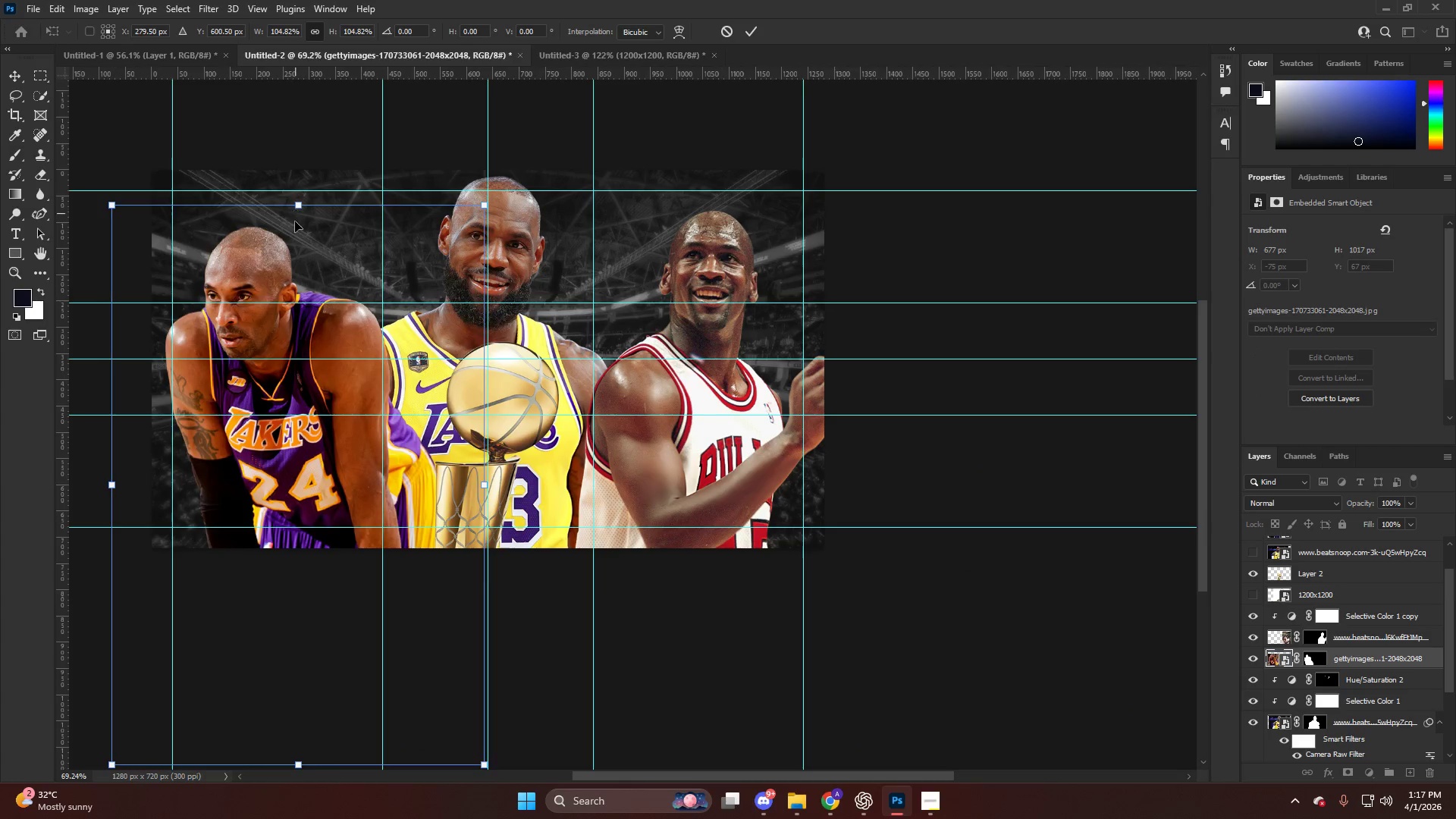 
scroll: coordinate [272, 231], scroll_direction: down, amount: 5.0
 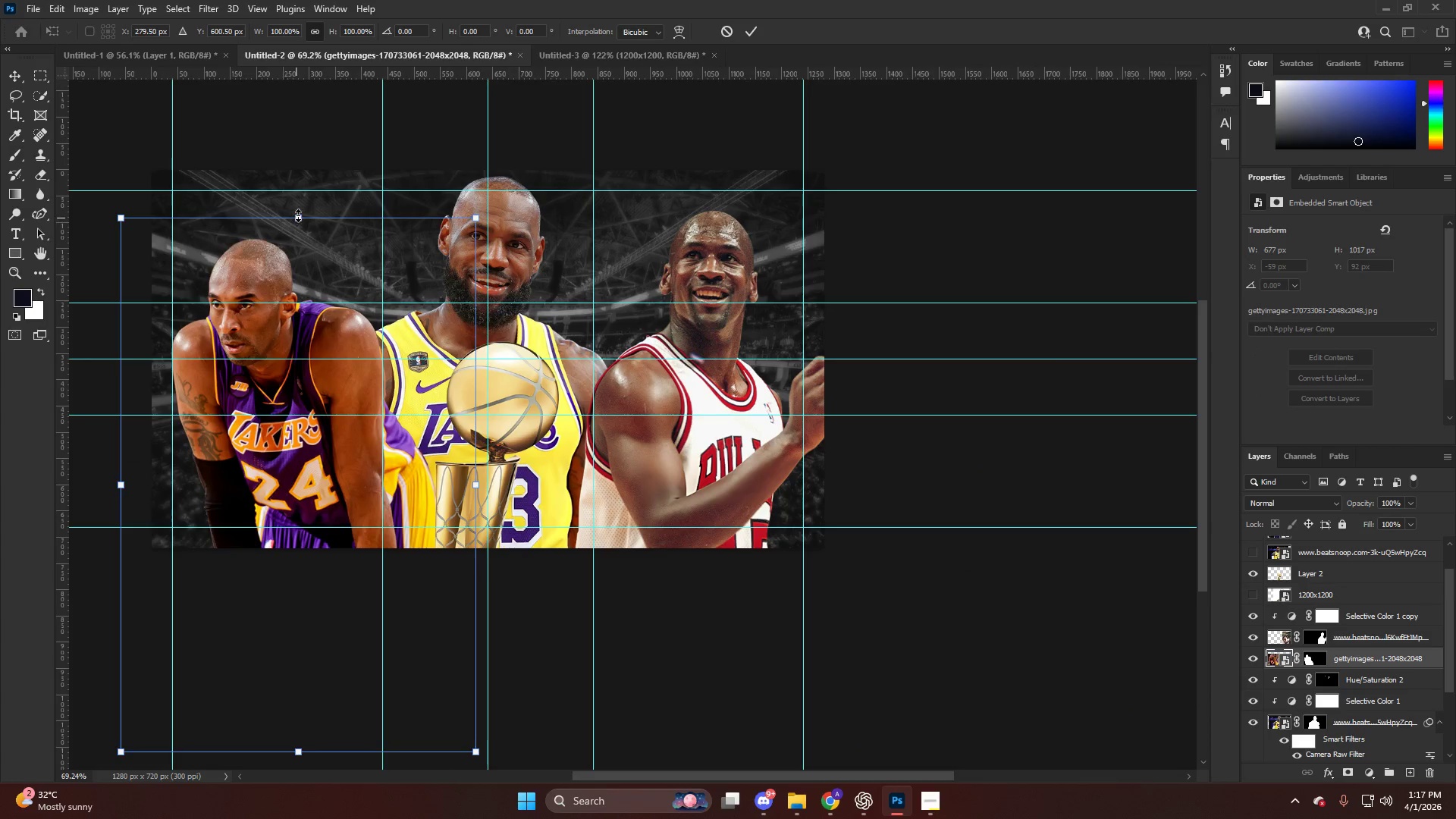 
left_click_drag(start_coordinate=[295, 222], to_coordinate=[291, 231])
 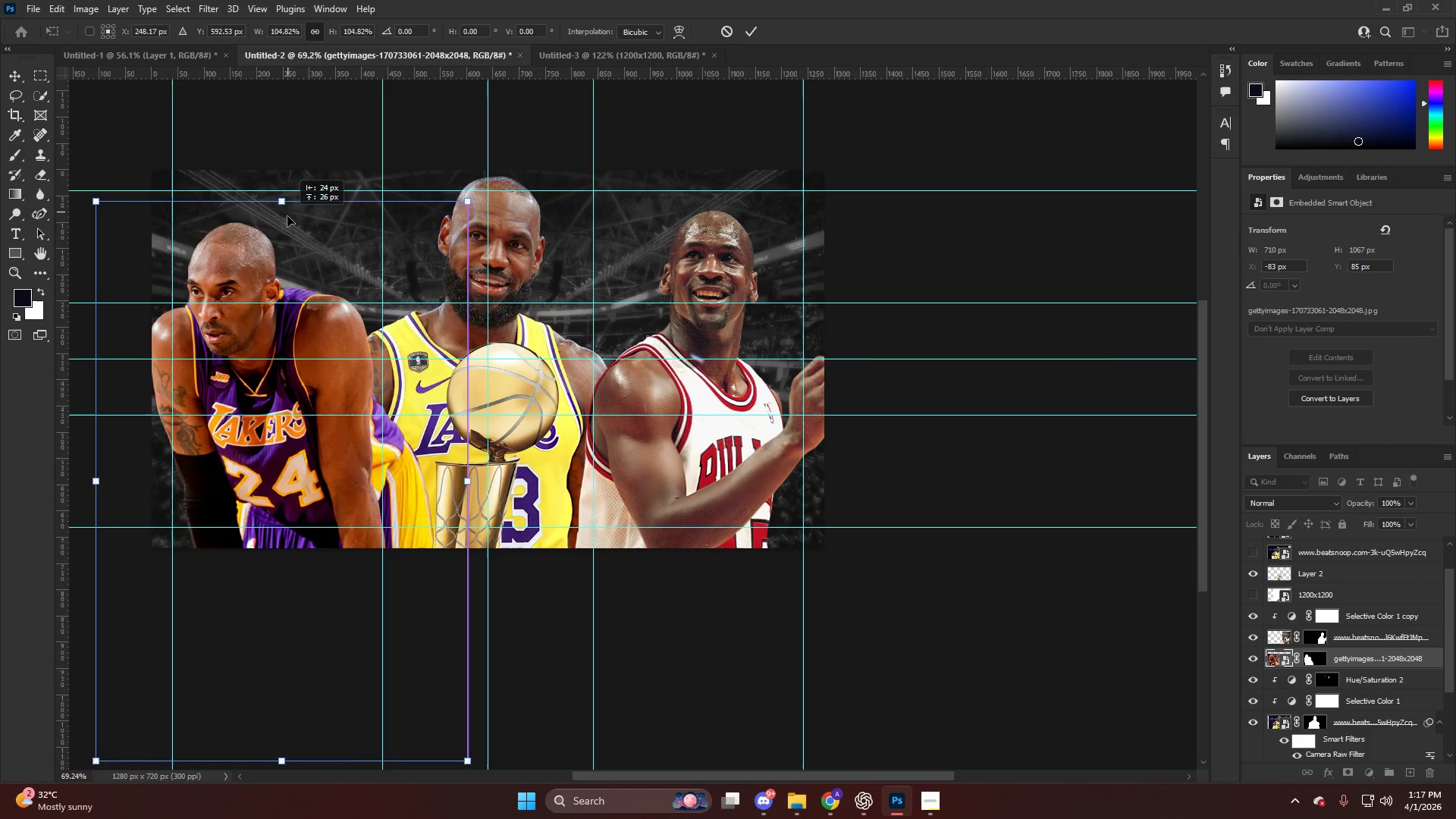 
wait(6.17)
 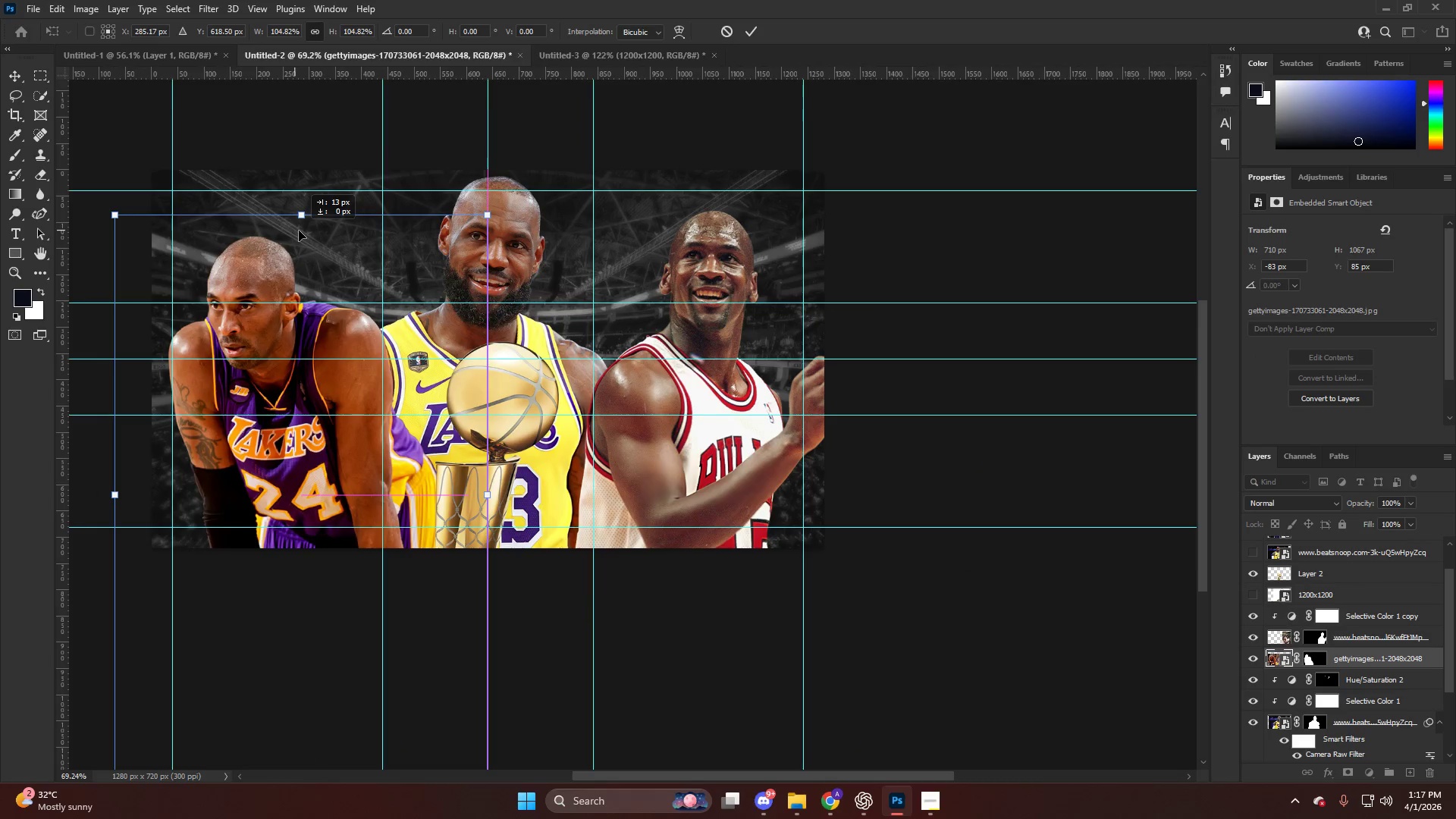 
hold_key(key=AltLeft, duration=1.0)
left_click_drag(start_coordinate=[290, 215], to_coordinate=[290, 194])
 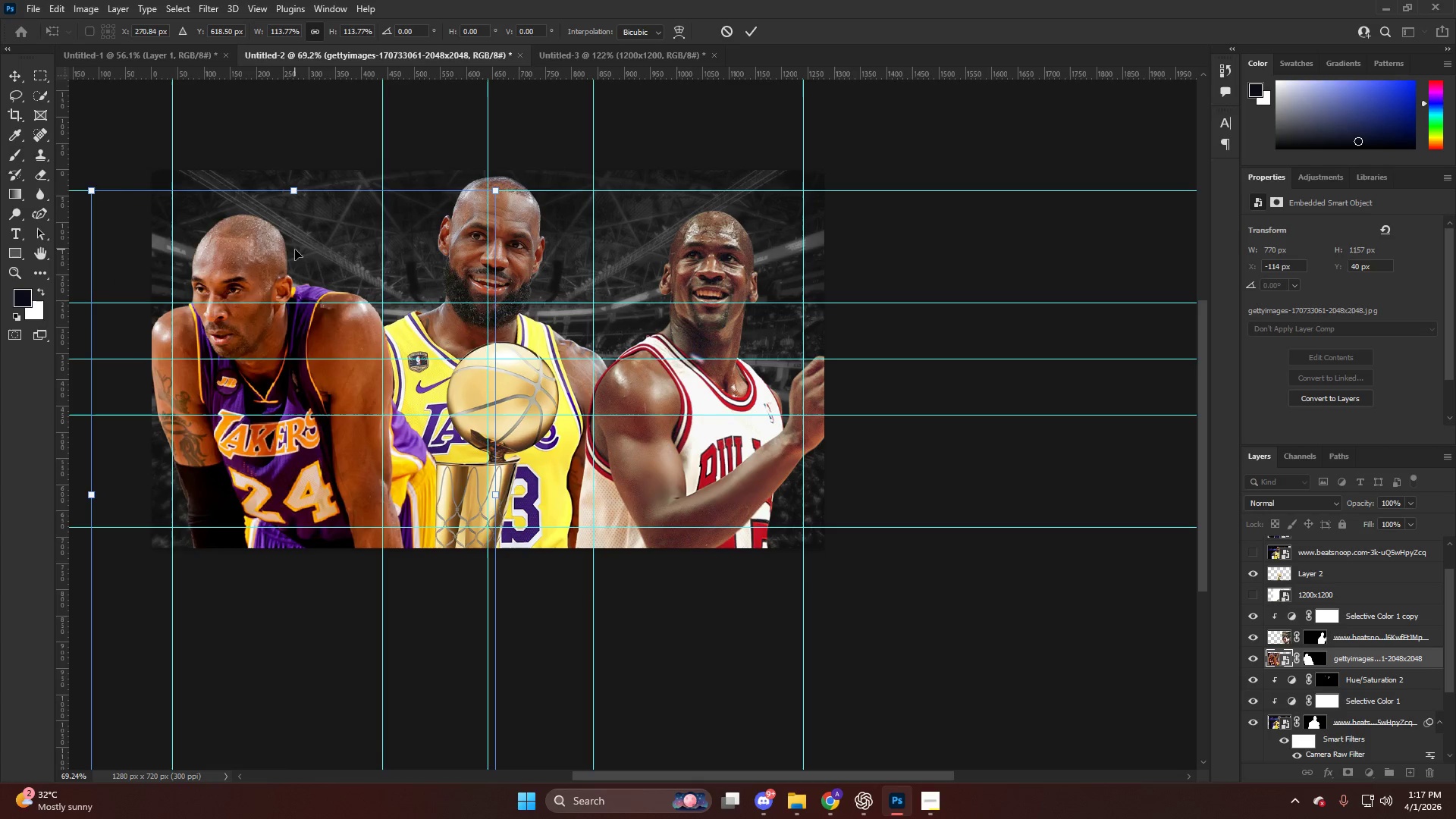 
left_click_drag(start_coordinate=[295, 249], to_coordinate=[299, 262])
 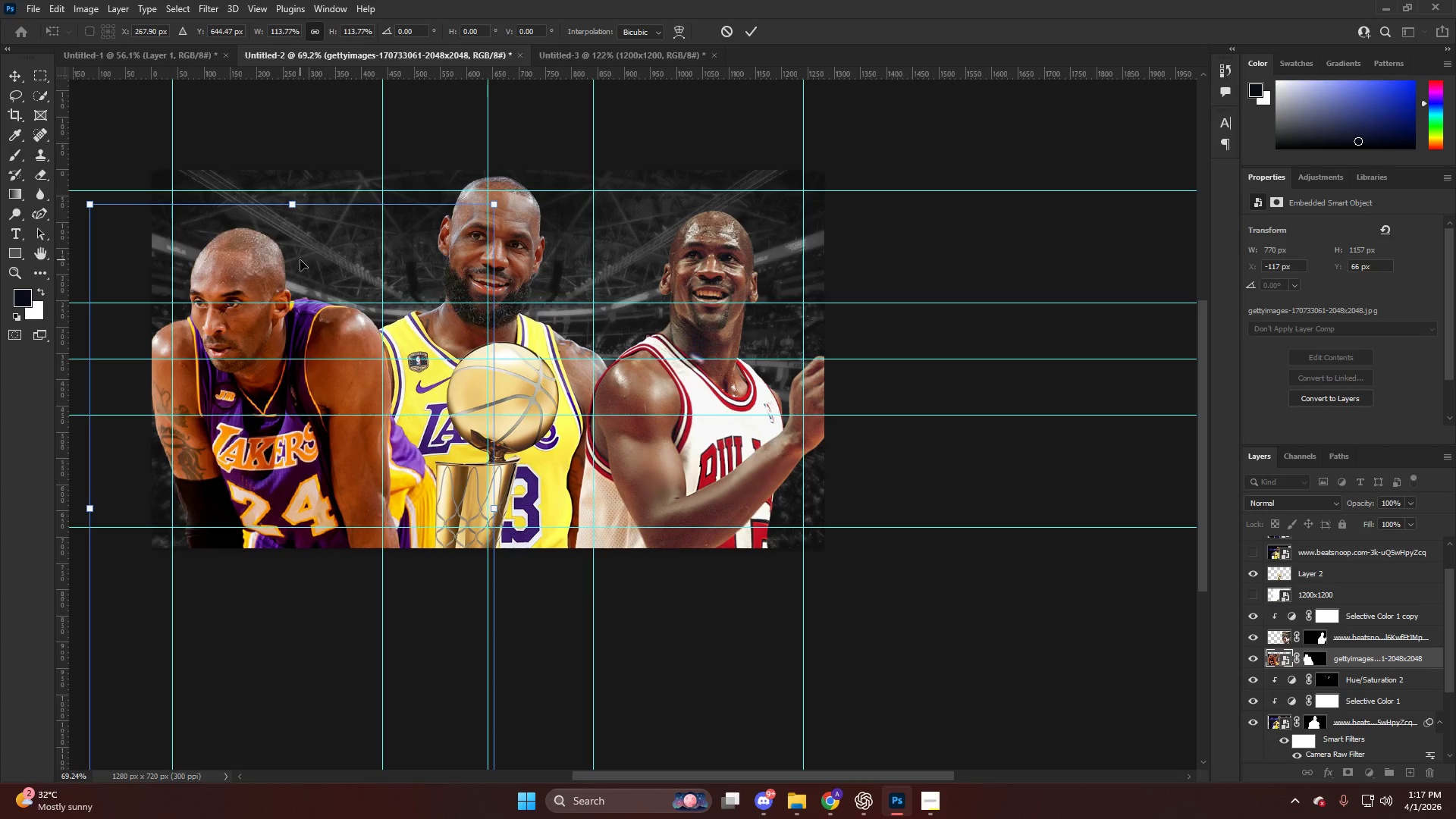 
key(NumpadEnter)
 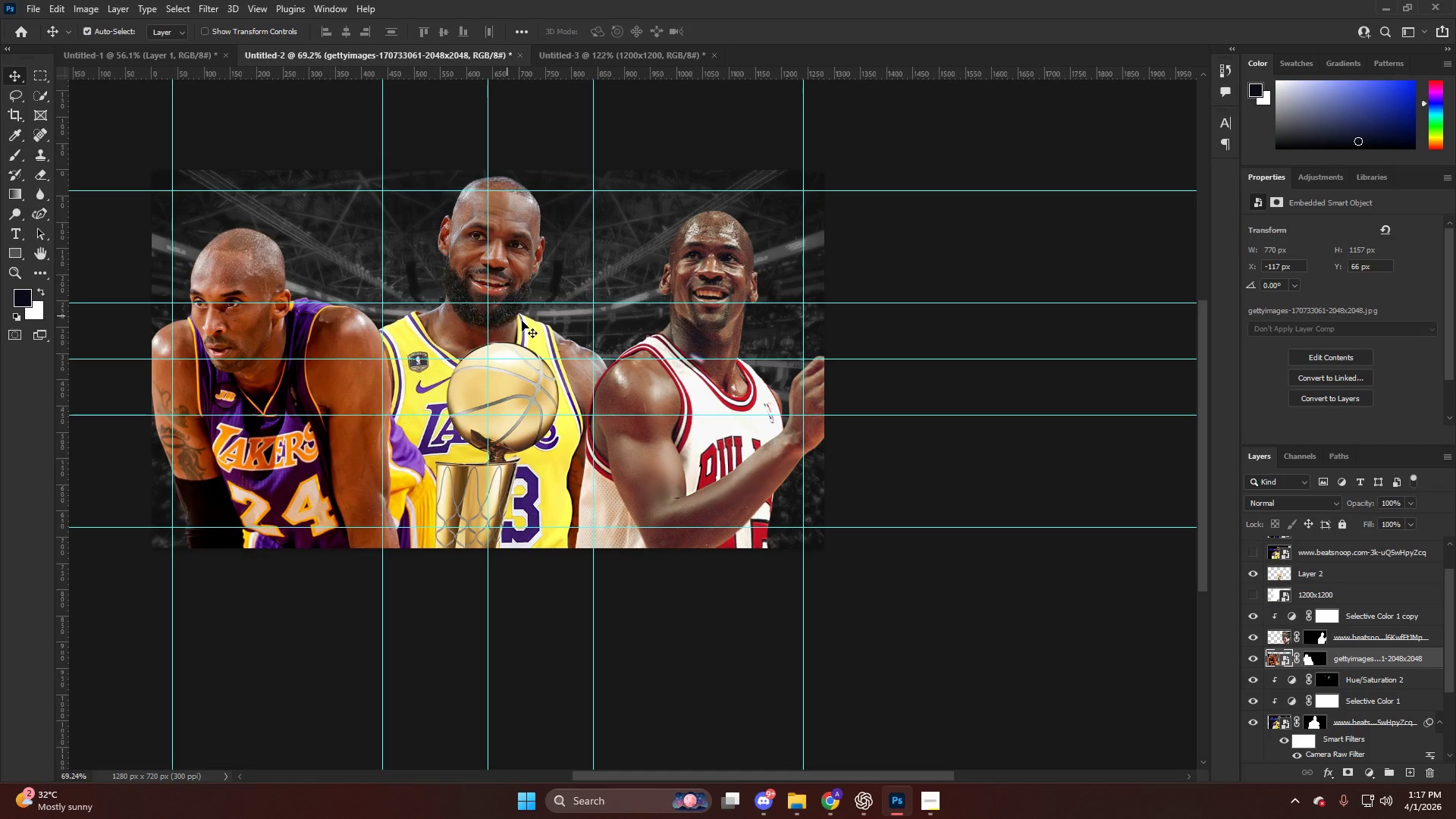 
hold_key(key=ControlLeft, duration=0.75)
scroll: coordinate [561, 336], scroll_direction: up, amount: 16.0
 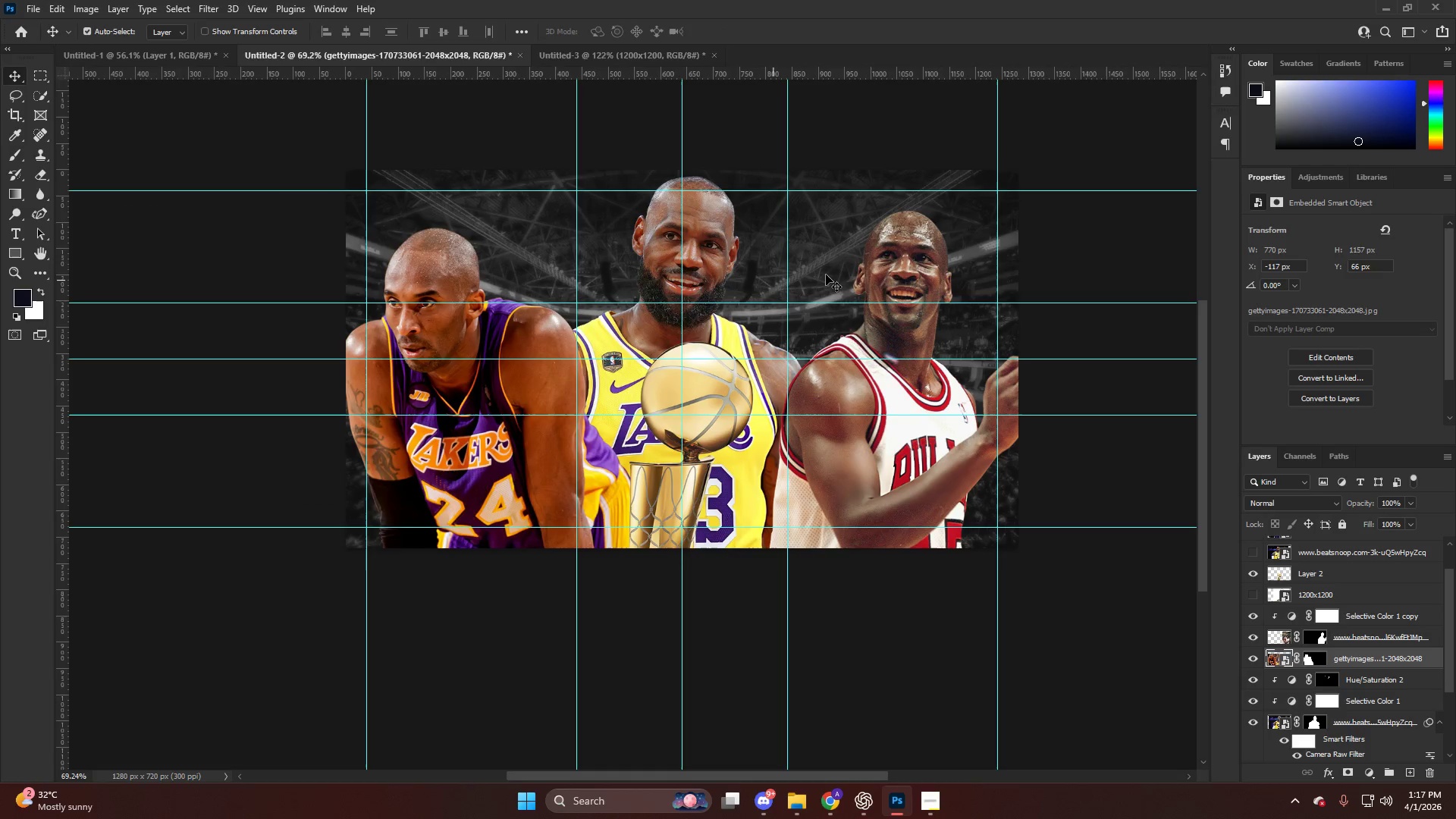 
left_click_drag(start_coordinate=[883, 269], to_coordinate=[890, 269])
 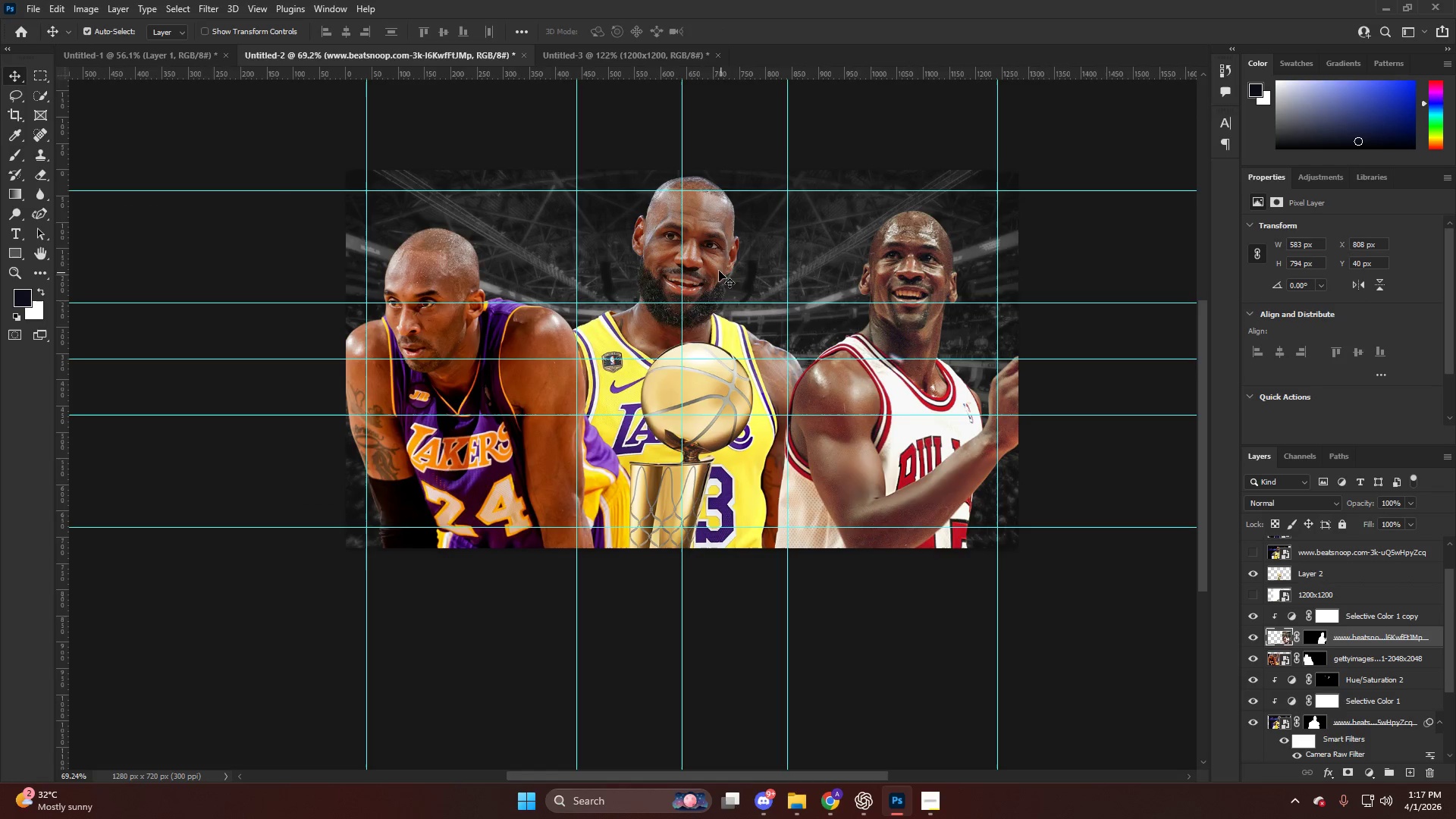 
left_click_drag(start_coordinate=[711, 263], to_coordinate=[723, 263])
 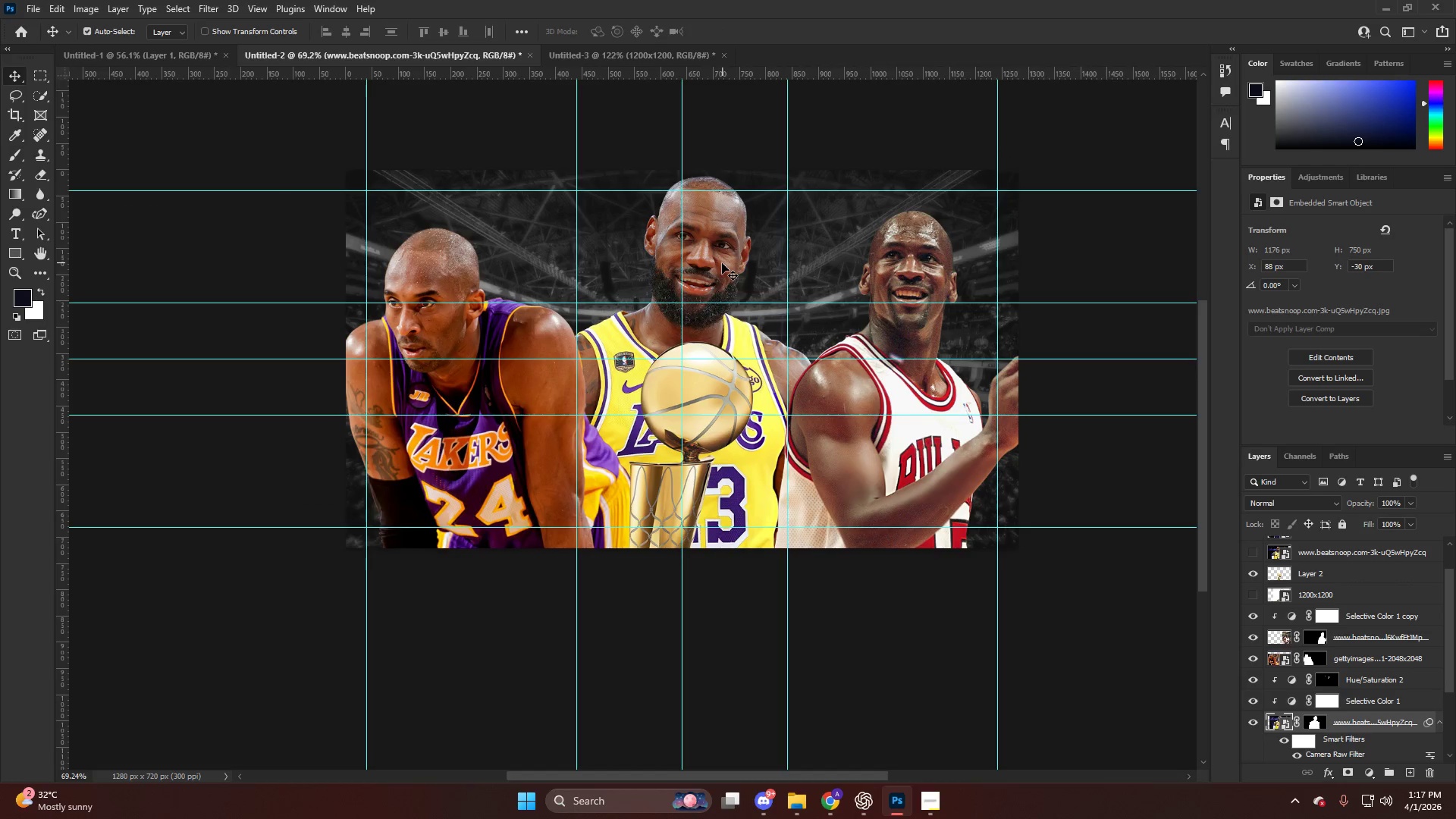 
hold_key(key=AltLeft, duration=0.73)
scroll: coordinate [728, 273], scroll_direction: down, amount: 12.0
 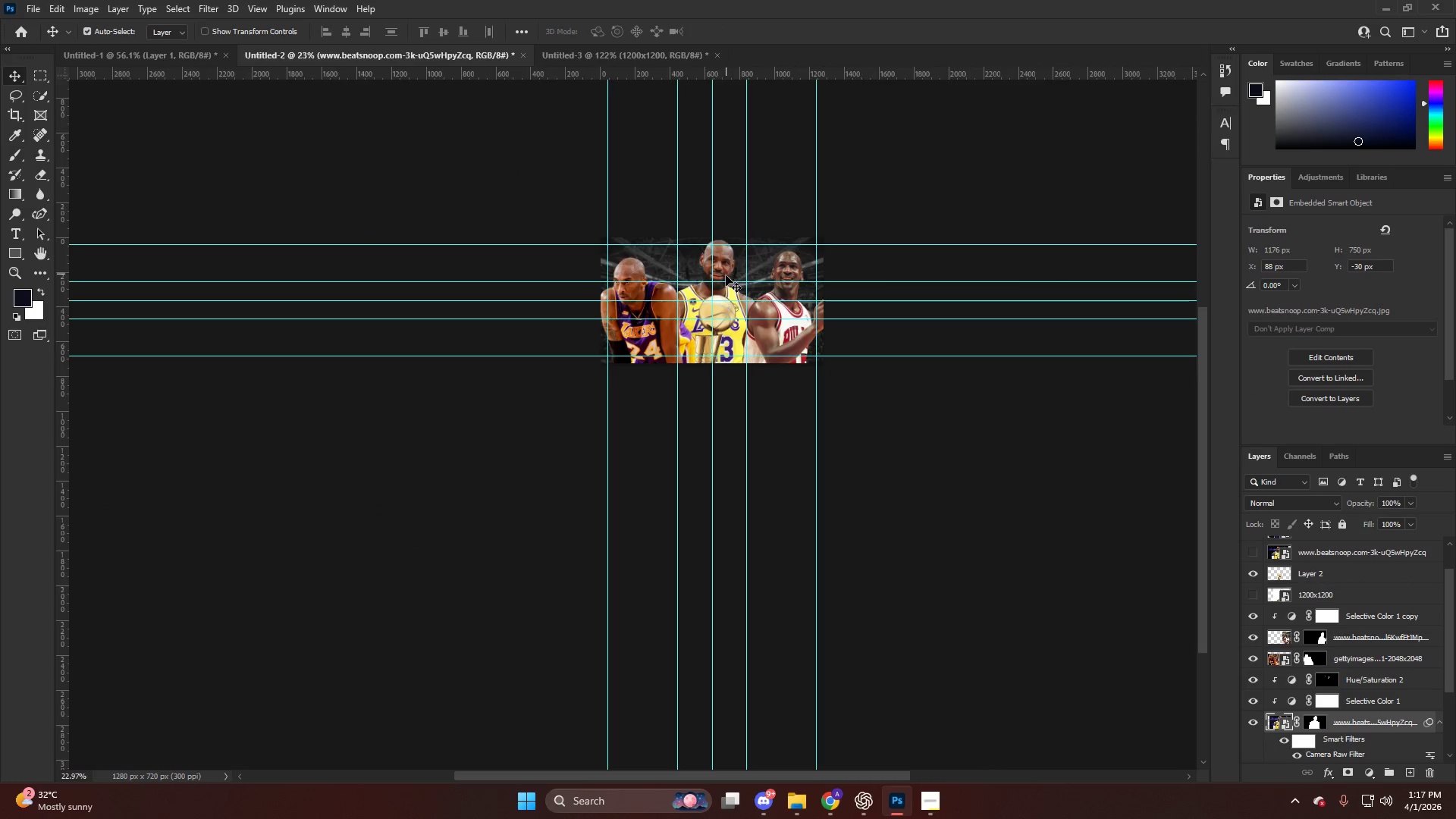 
hold_key(key=AltLeft, duration=0.81)
scroll: coordinate [688, 290], scroll_direction: up, amount: 12.0
 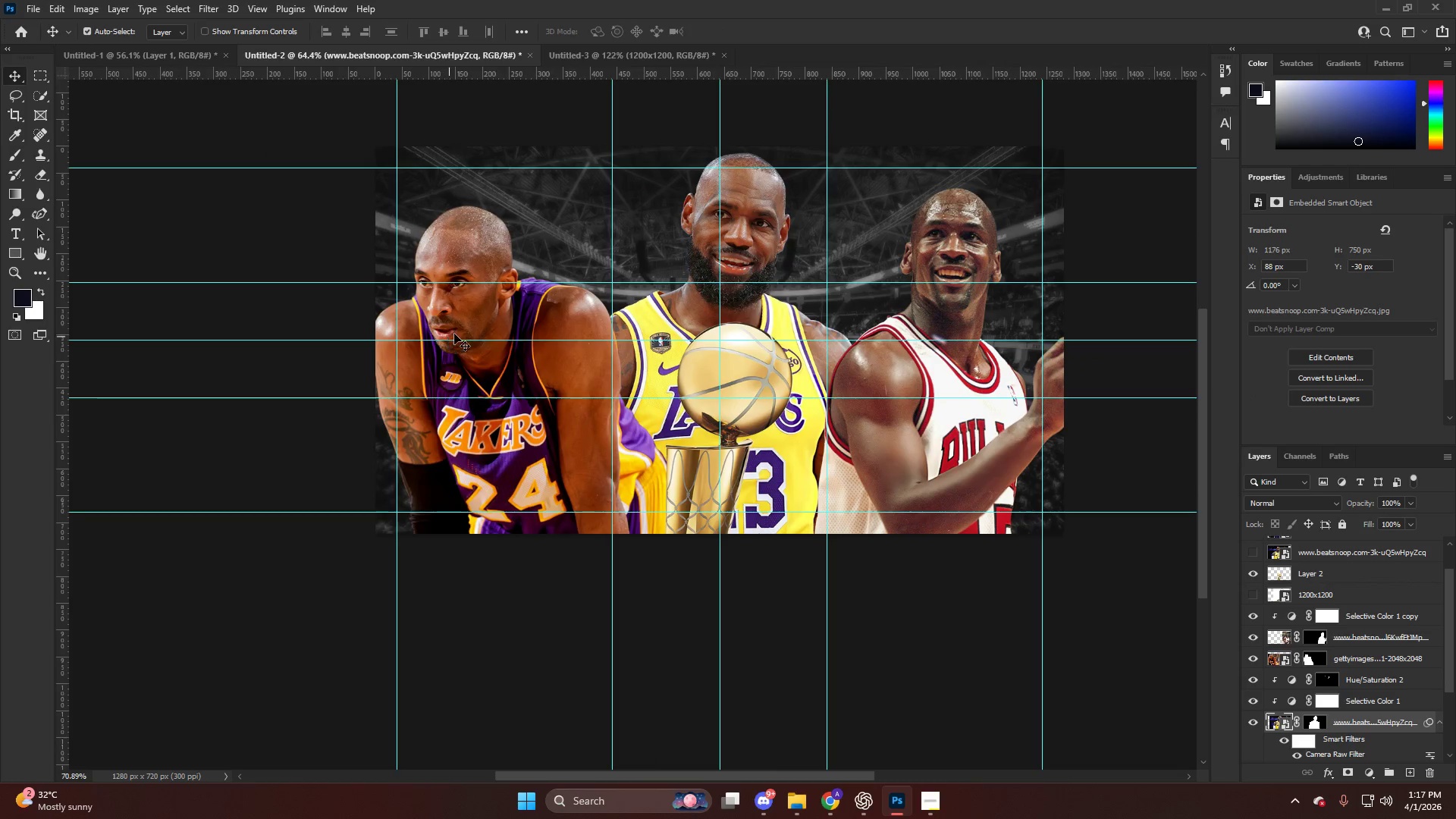 
left_click_drag(start_coordinate=[487, 318], to_coordinate=[485, 337])
 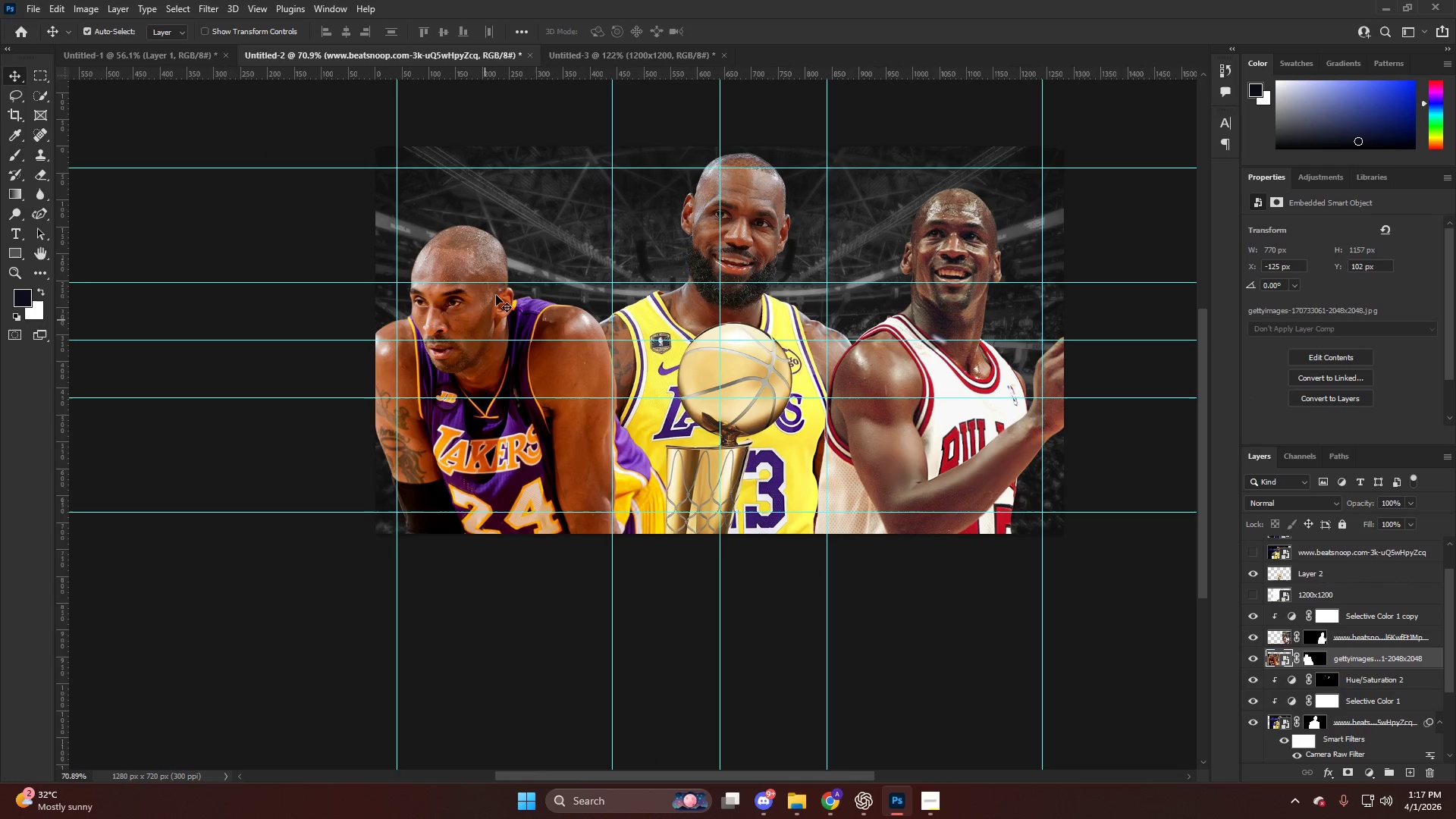 
key(Control+T)
 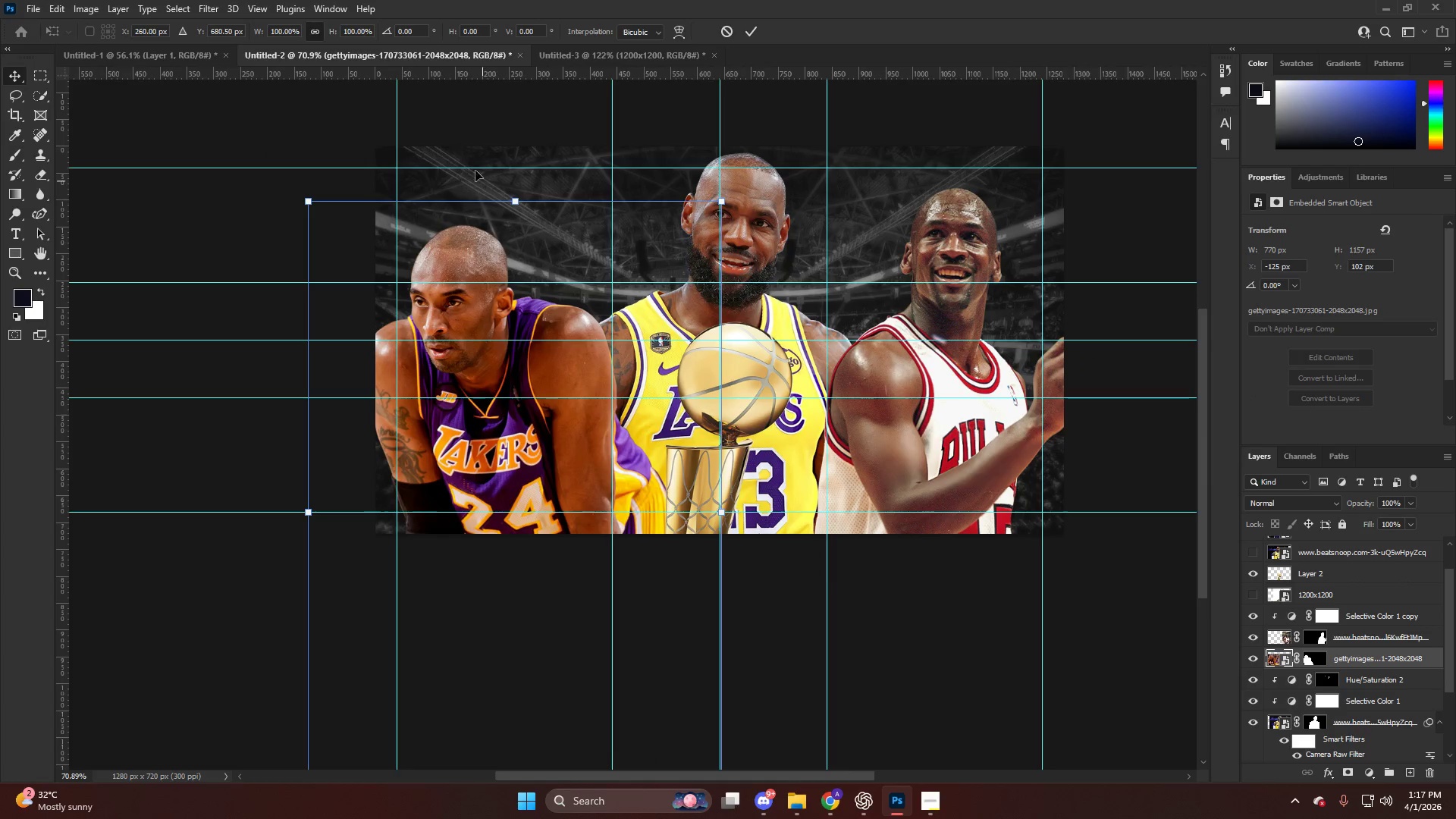 
left_click_drag(start_coordinate=[478, 169], to_coordinate=[497, 168])
 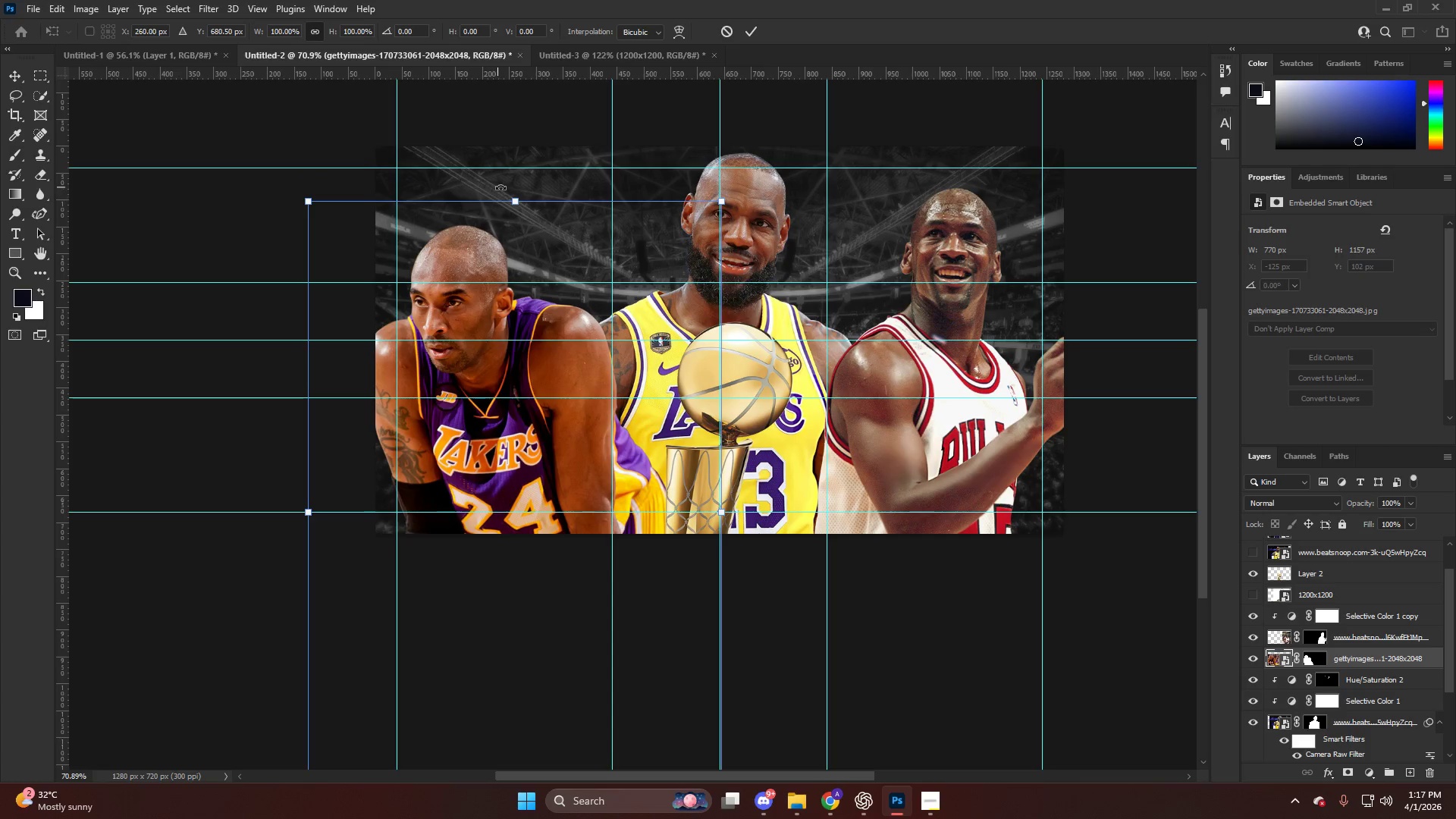 
left_click_drag(start_coordinate=[504, 187], to_coordinate=[529, 194])
 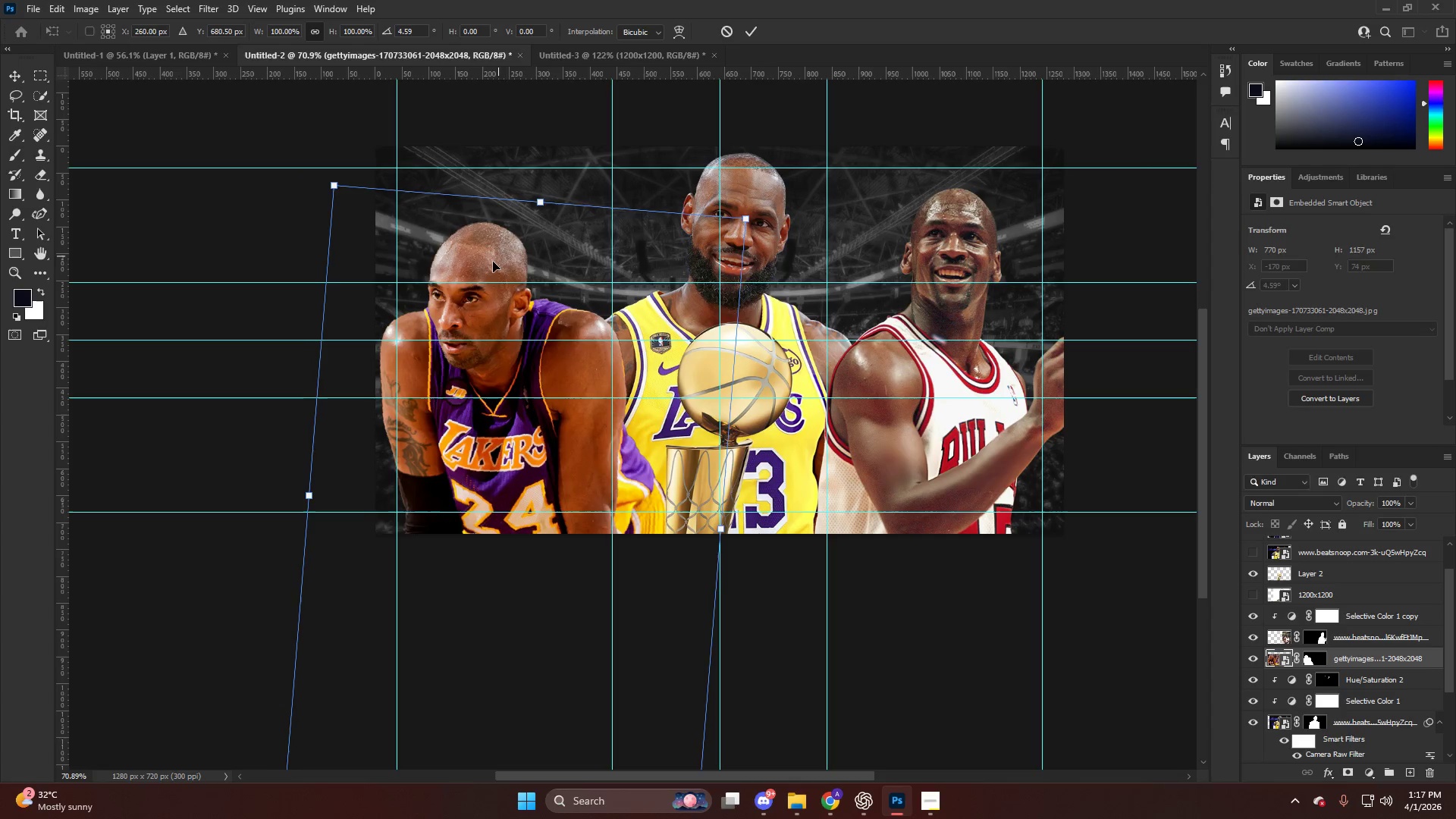 
left_click_drag(start_coordinate=[493, 262], to_coordinate=[488, 241])
 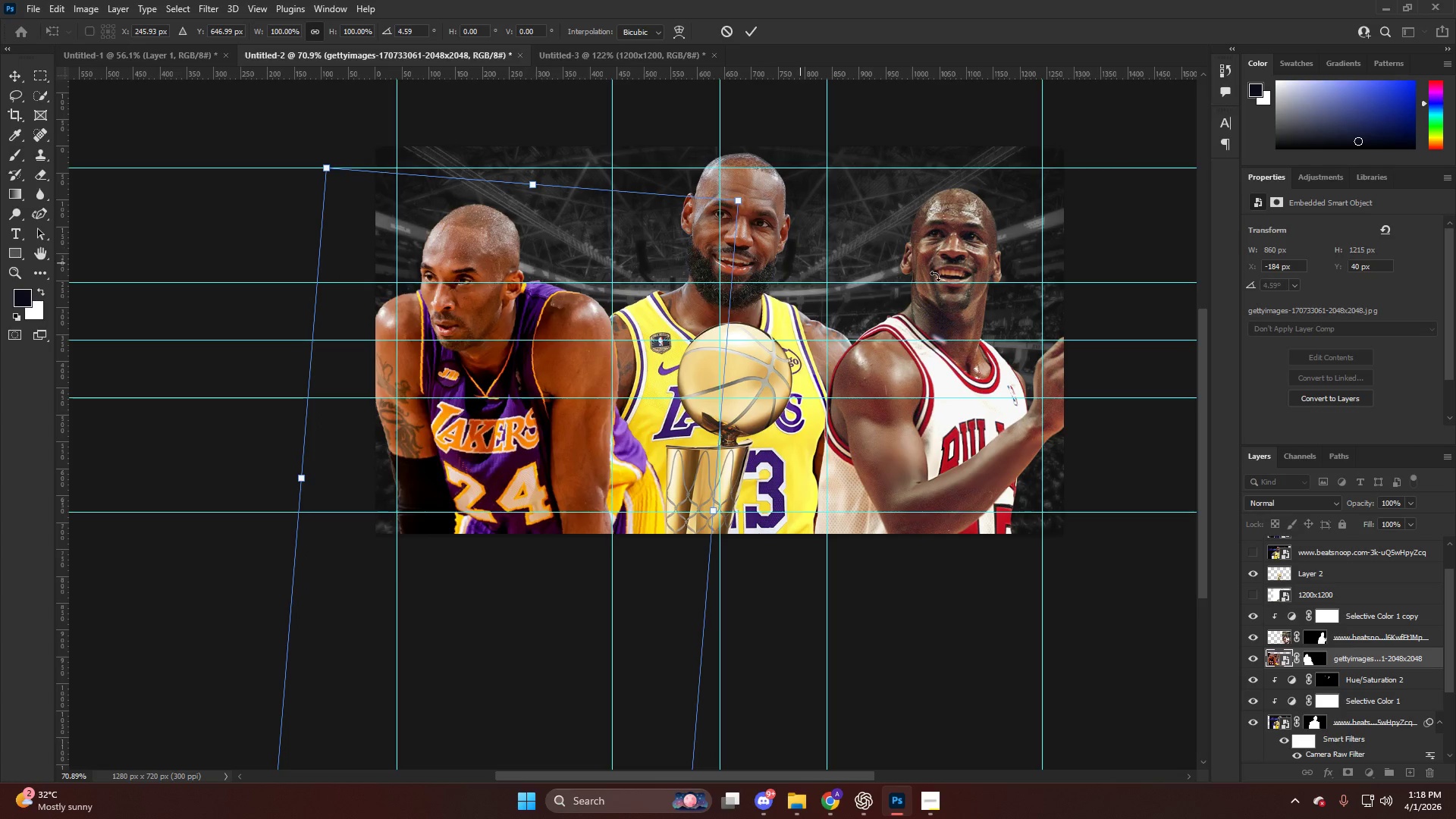 
left_click([950, 257])
 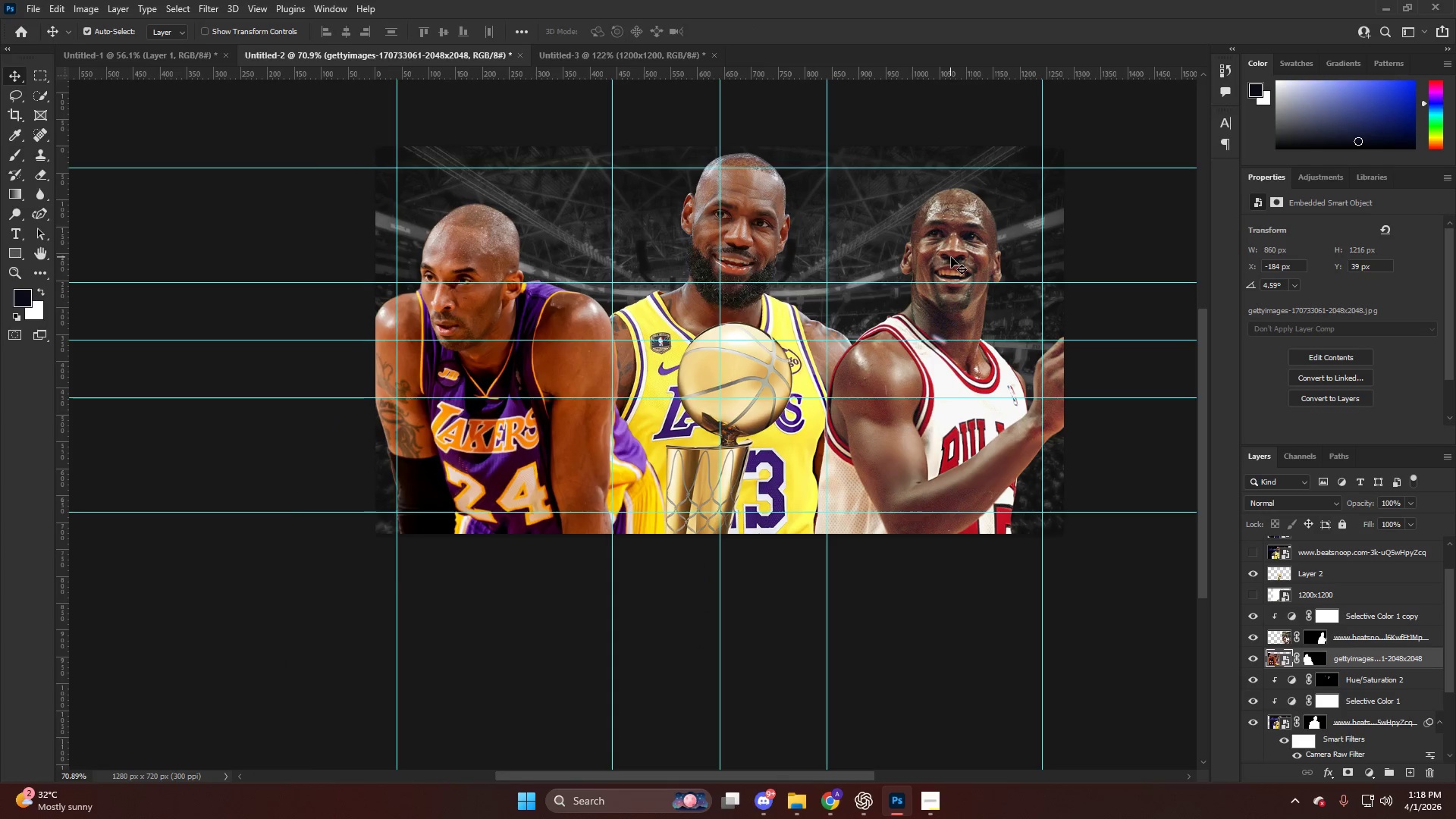 
left_click_drag(start_coordinate=[952, 257], to_coordinate=[955, 271])
 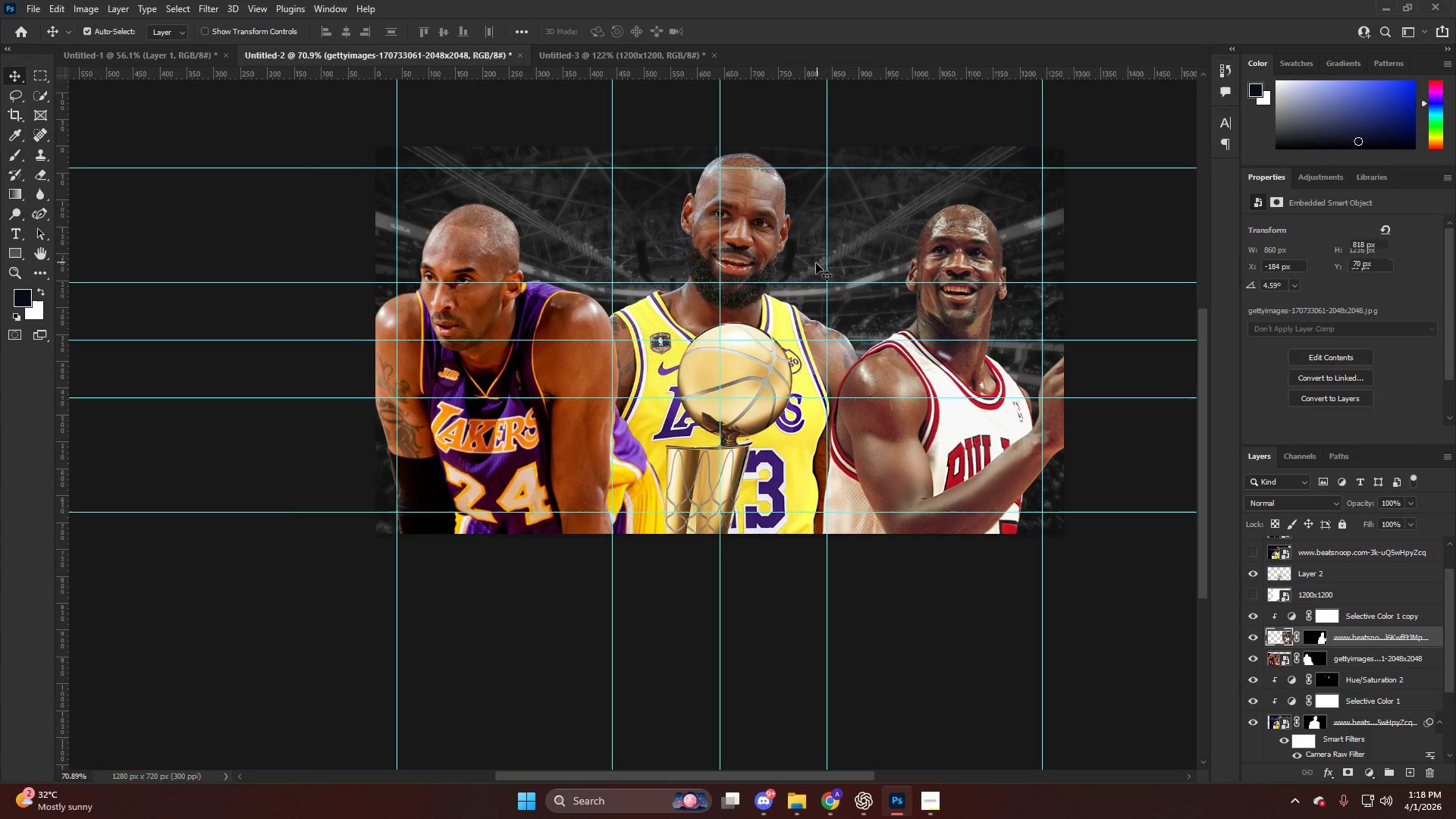 
hold_key(key=ControlLeft, duration=0.45)
 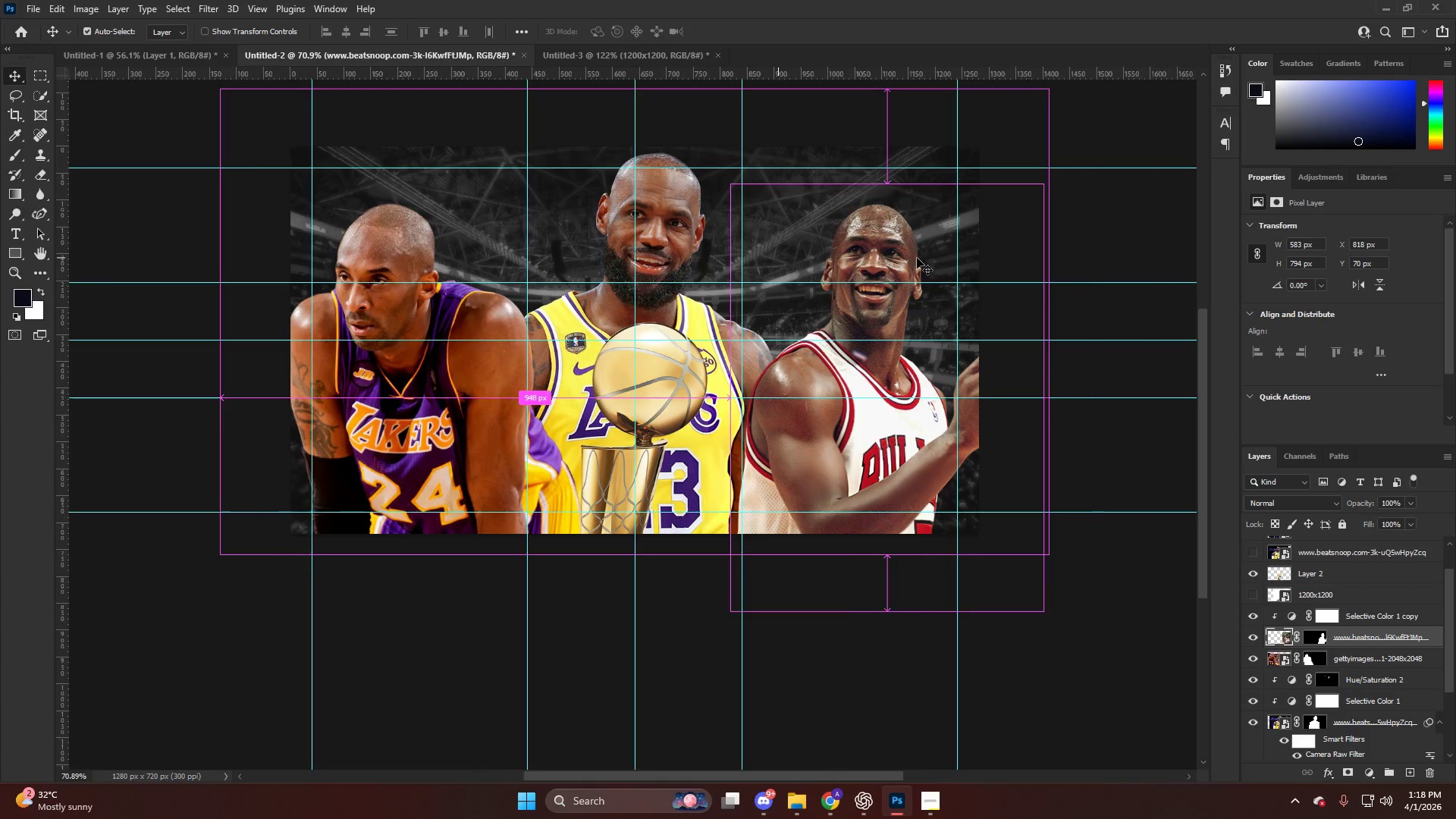 
left_click([917, 258])
 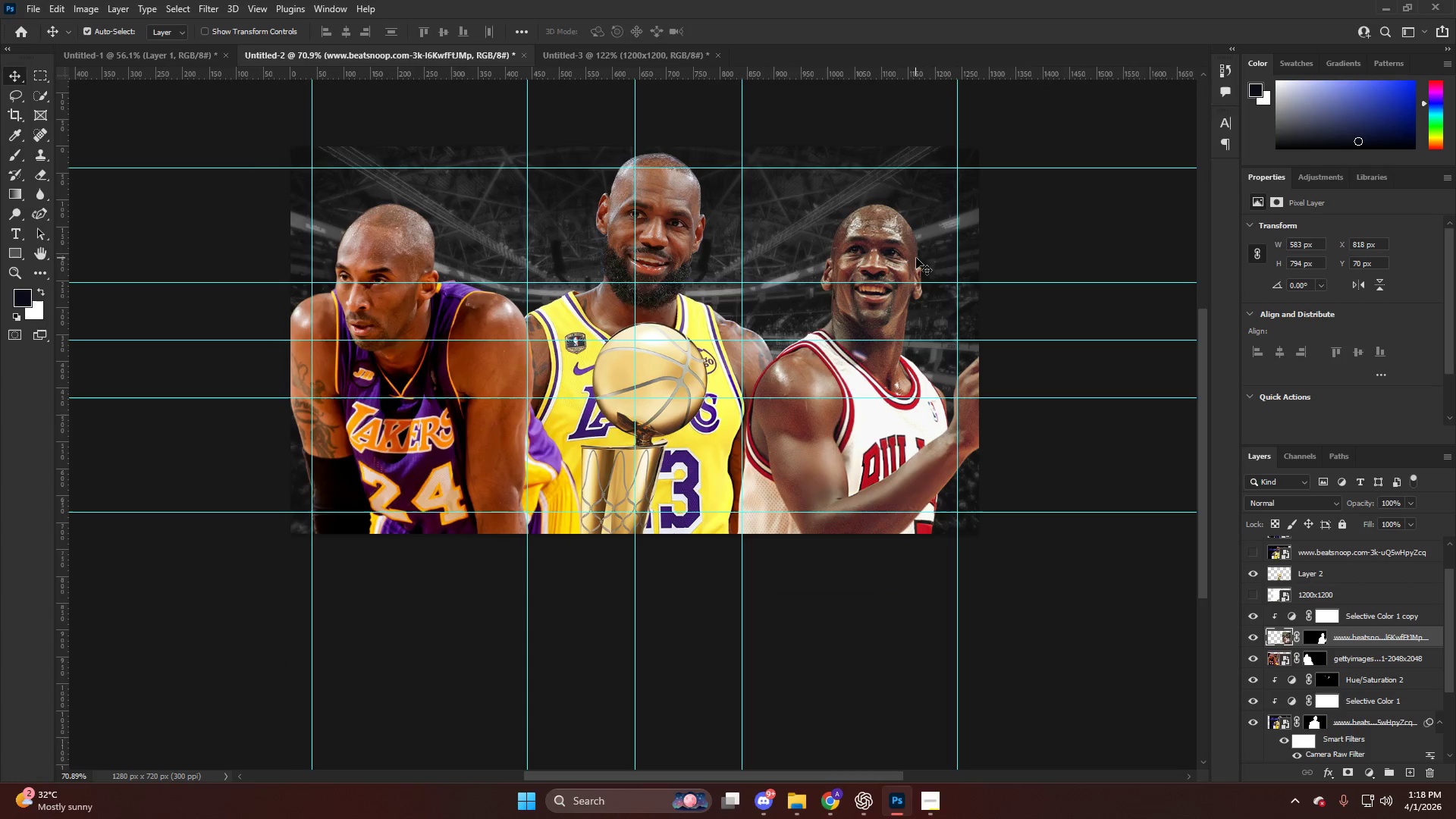 
scroll: coordinate [816, 271], scroll_direction: down, amount: 7.0
 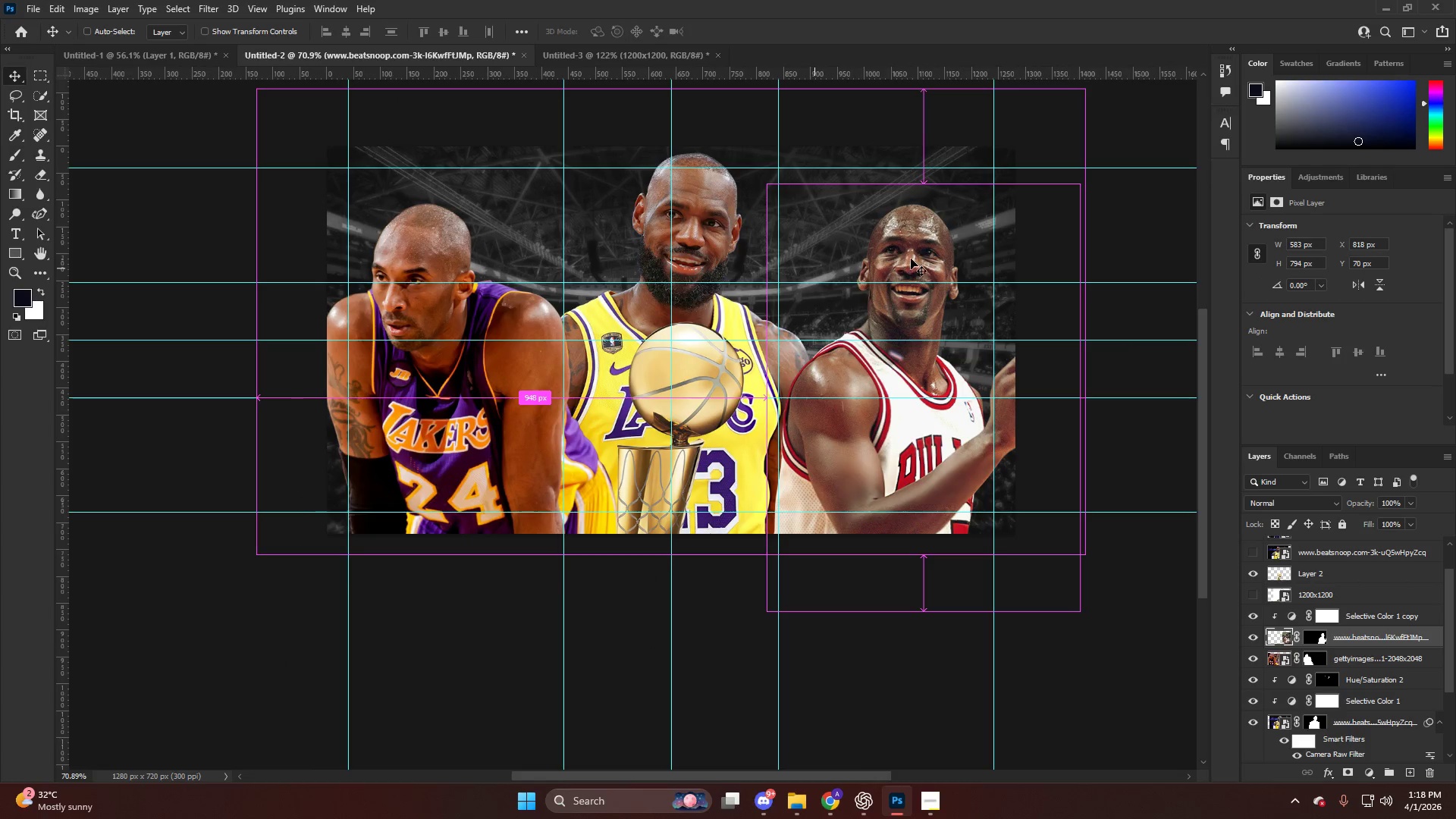 
key(Control+T)
 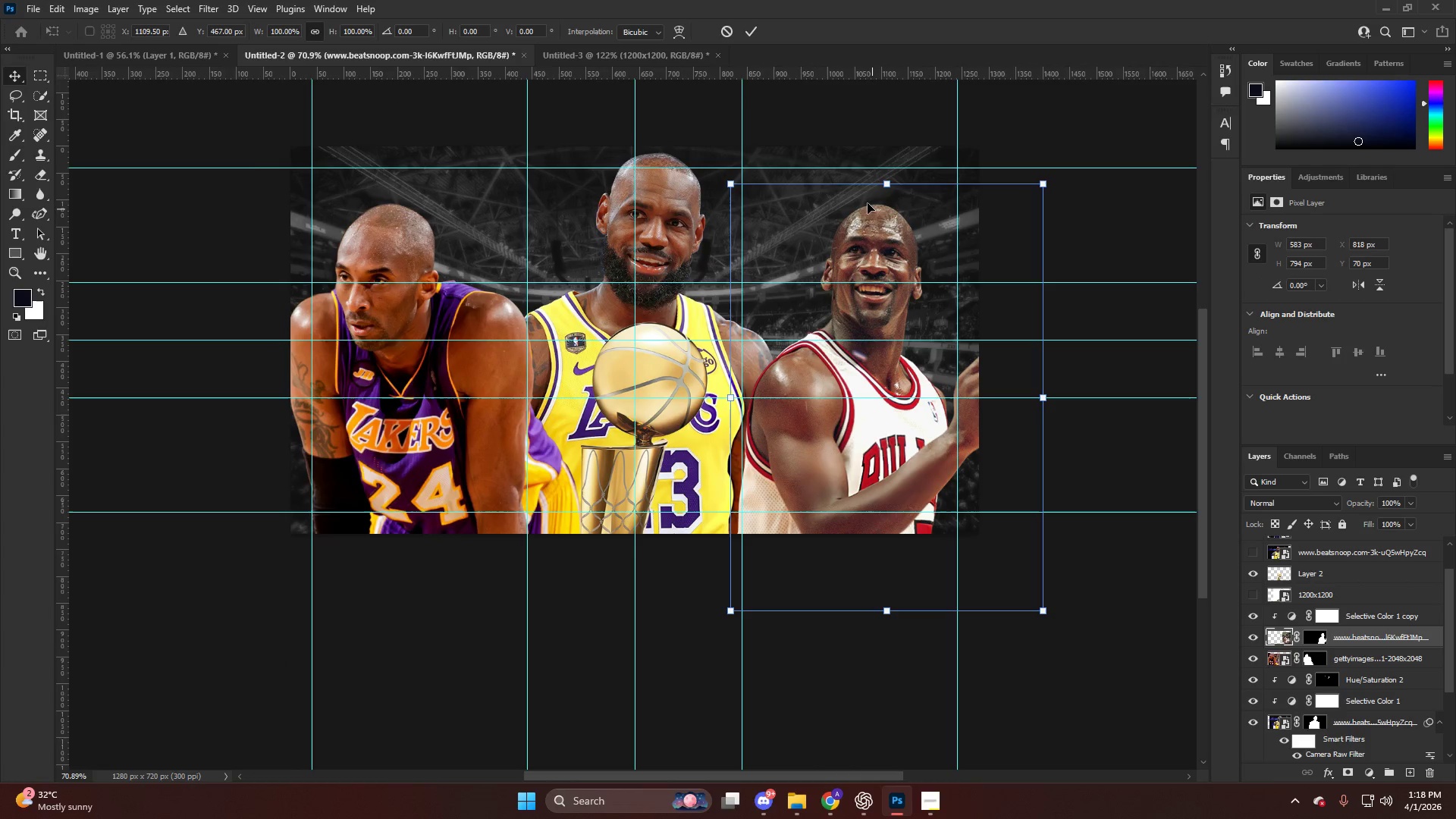 
hold_key(key=AltLeft, duration=0.89)
left_click_drag(start_coordinate=[892, 182], to_coordinate=[888, 173])
 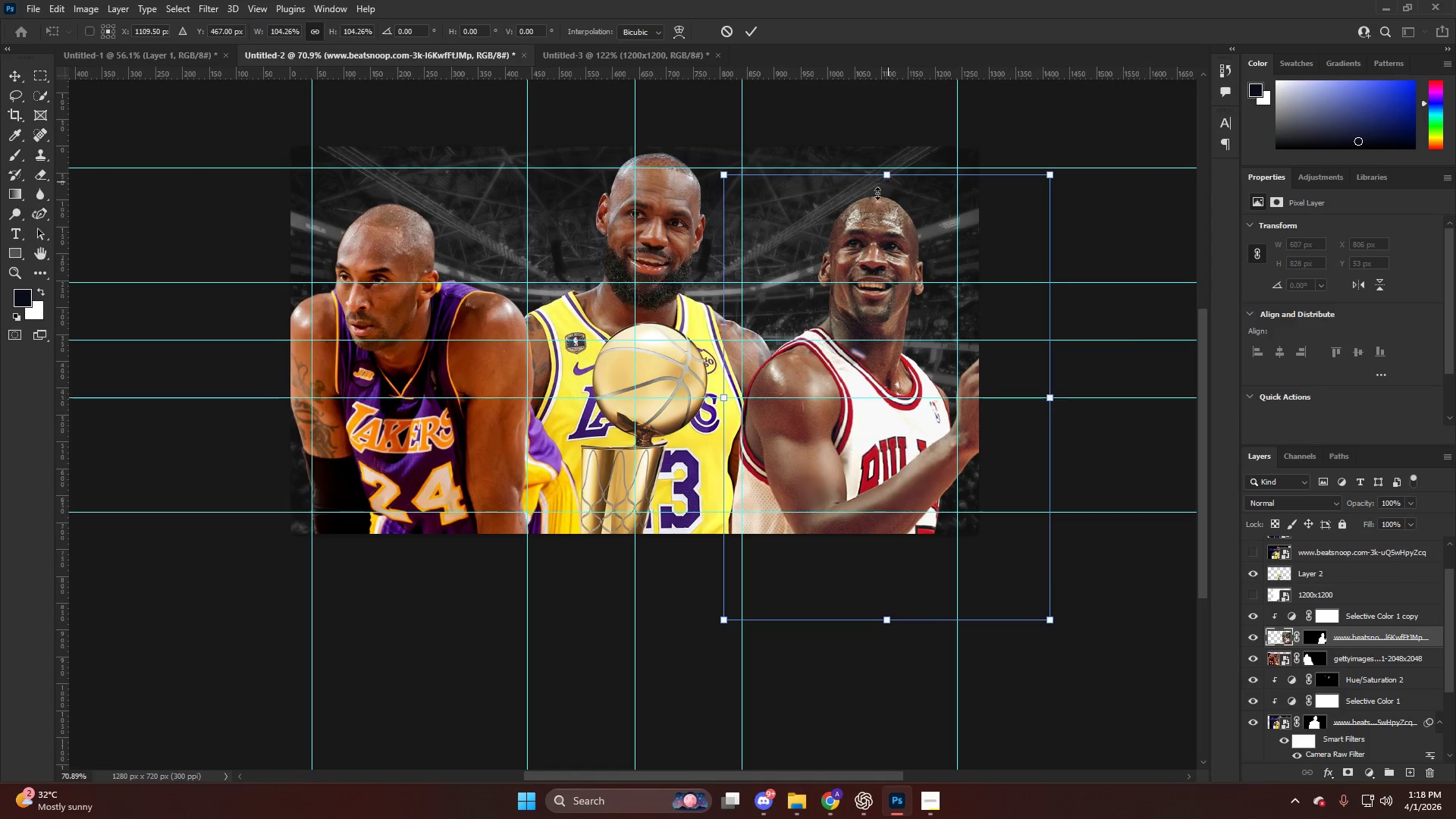 
left_click_drag(start_coordinate=[877, 200], to_coordinate=[880, 205])
 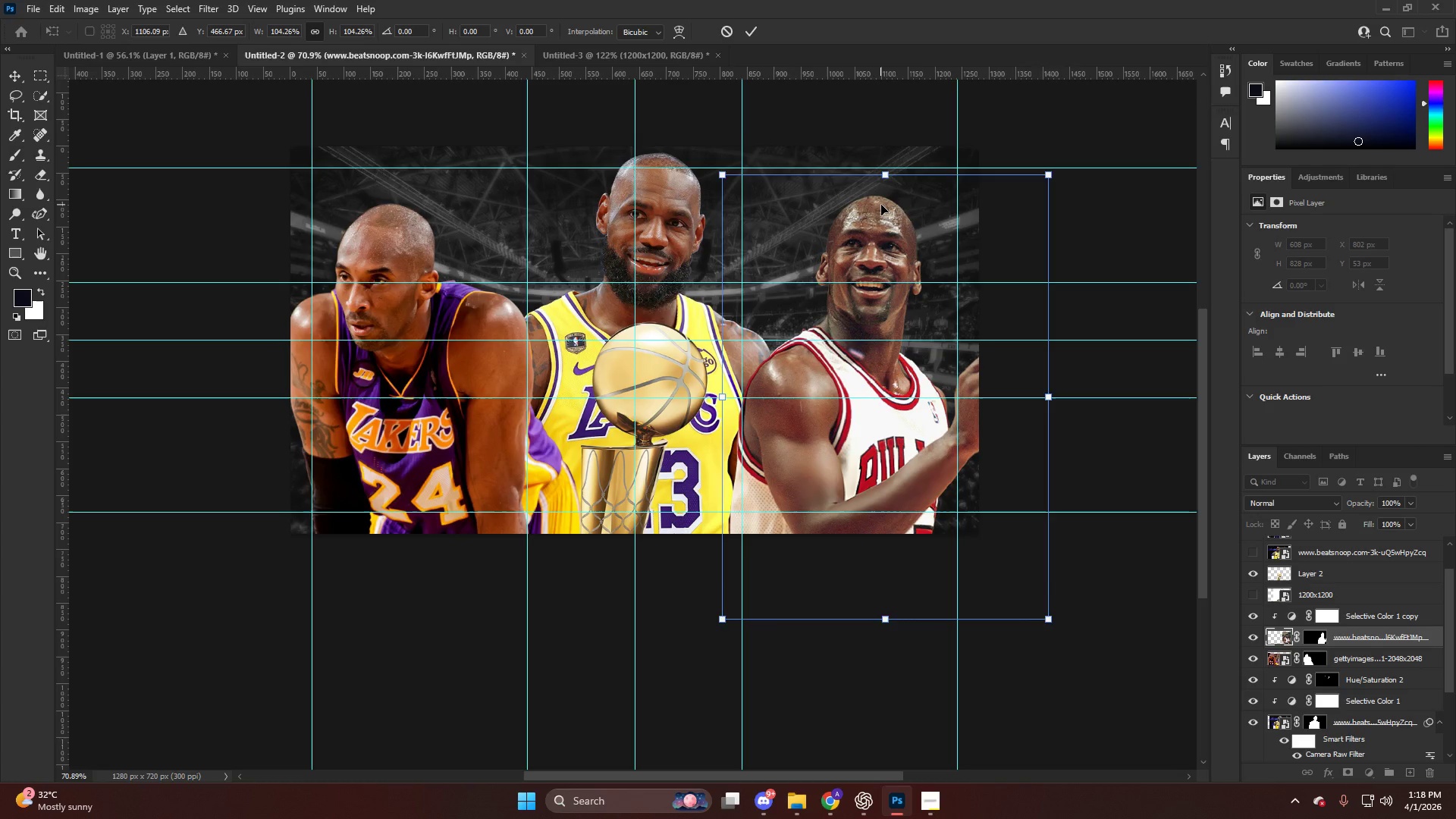 
key(NumpadEnter)
 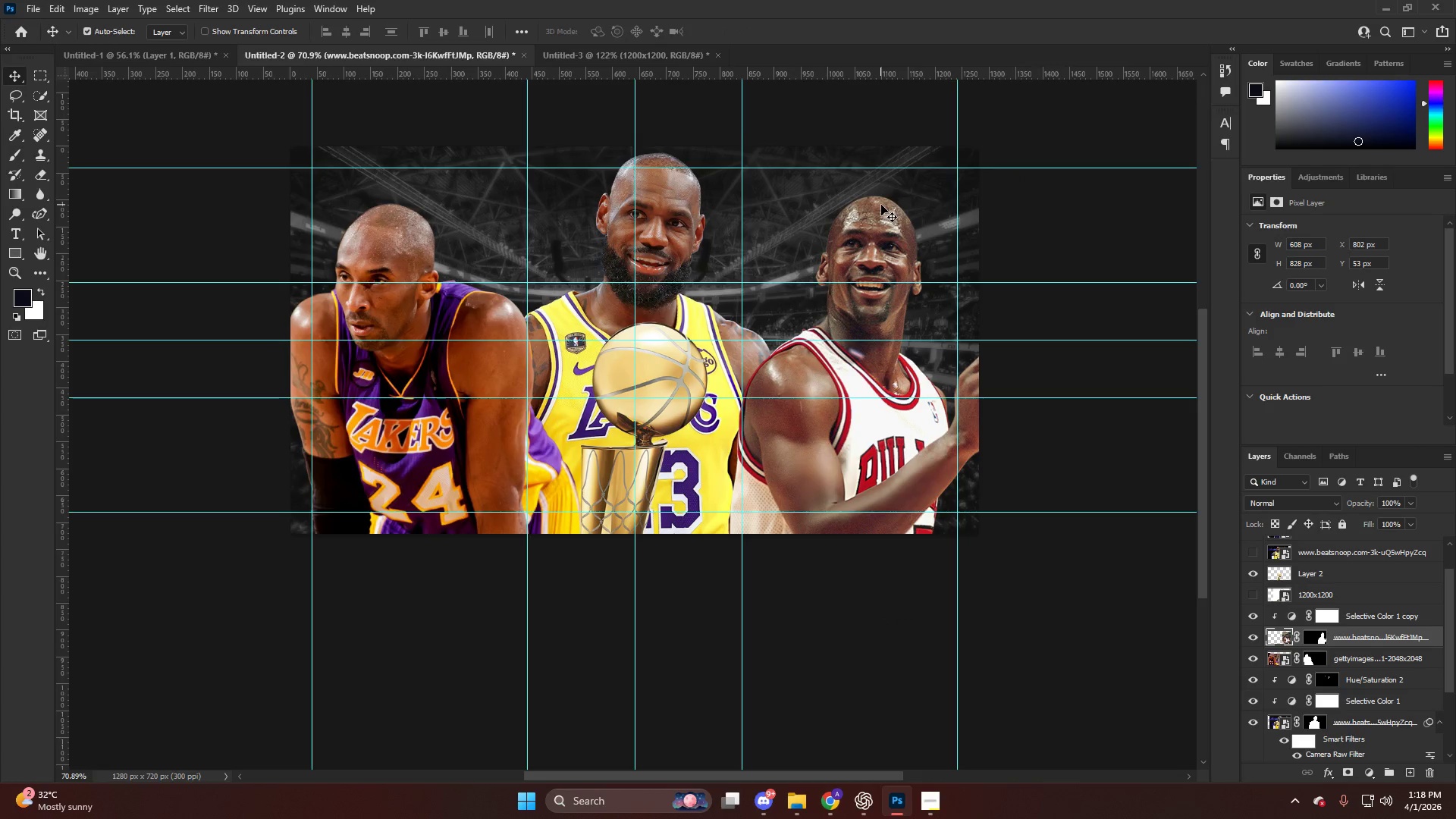 
hold_key(key=AltLeft, duration=0.34)
 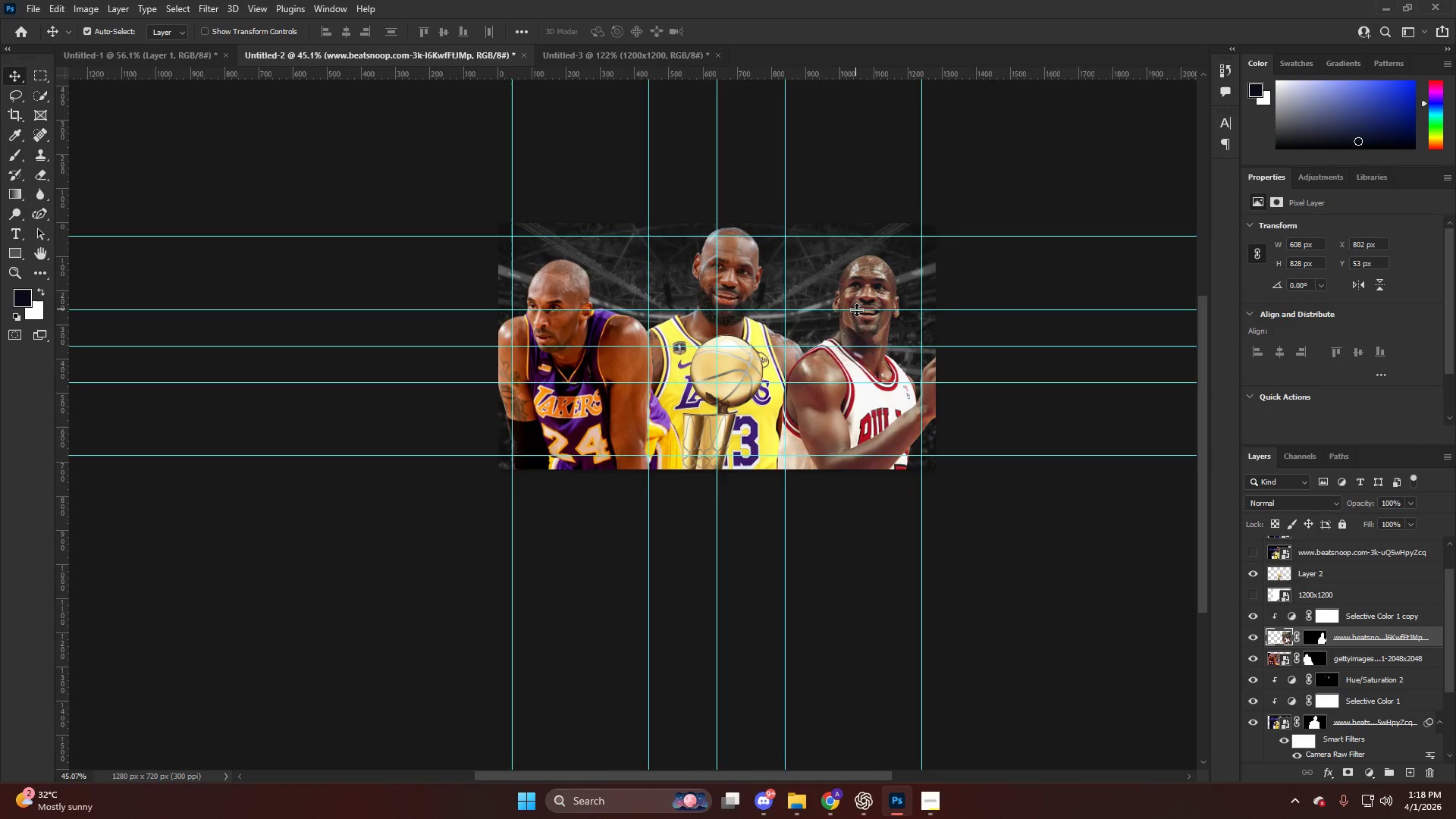 
hold_key(key=AltLeft, duration=0.33)
 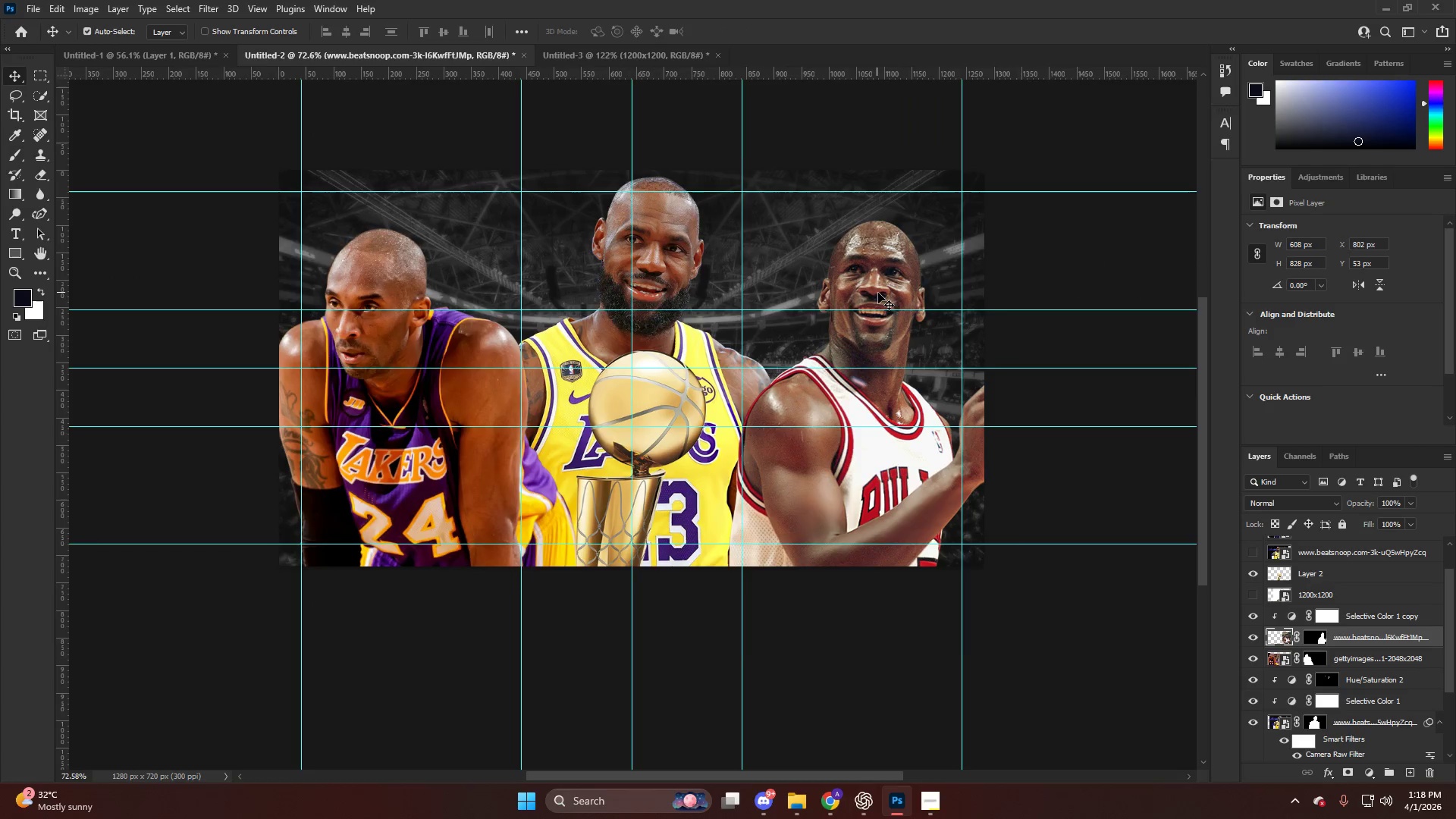 
left_click_drag(start_coordinate=[878, 293], to_coordinate=[884, 293])
 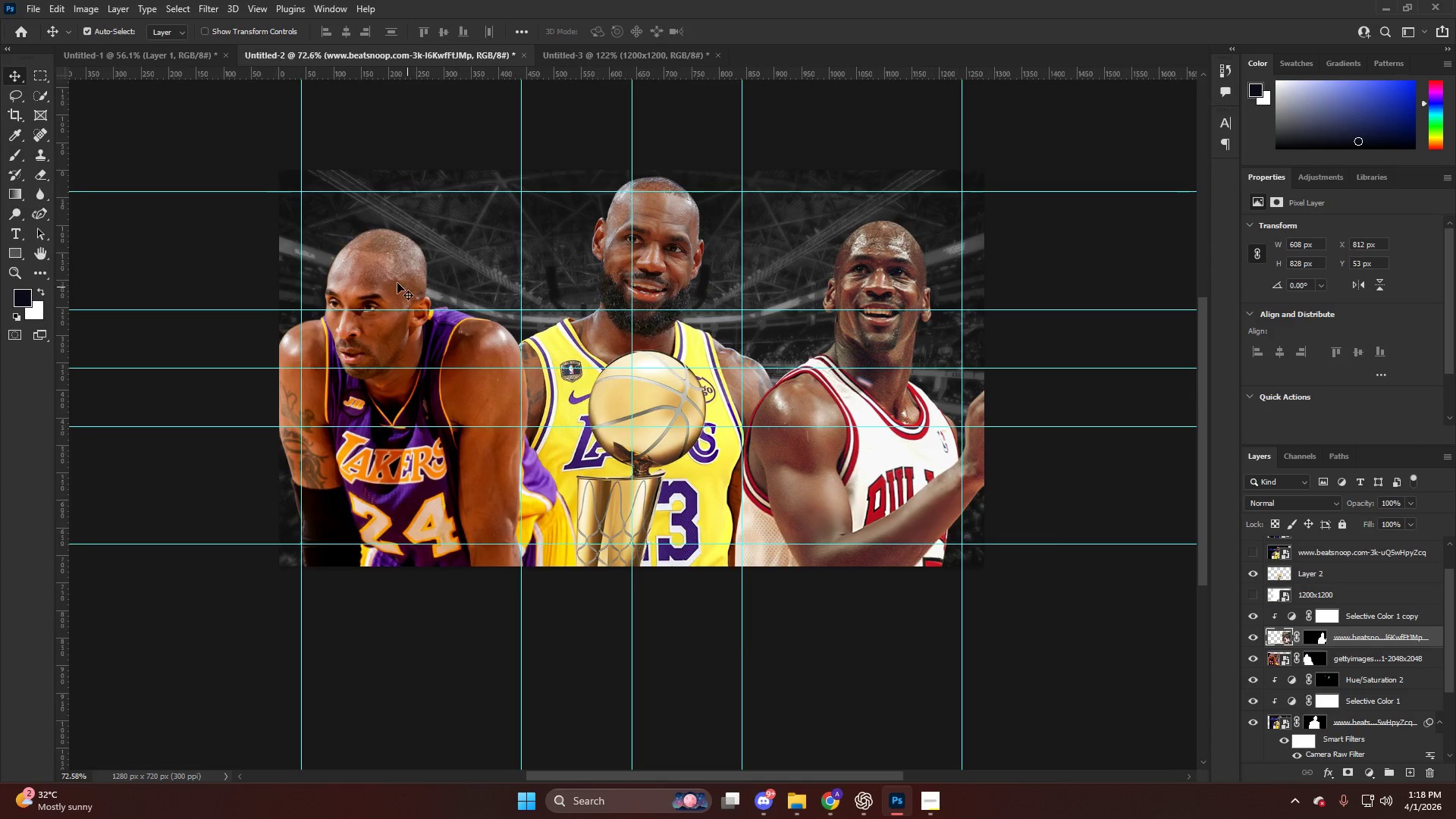 
scroll: coordinate [856, 309], scroll_direction: up, amount: 4.0
 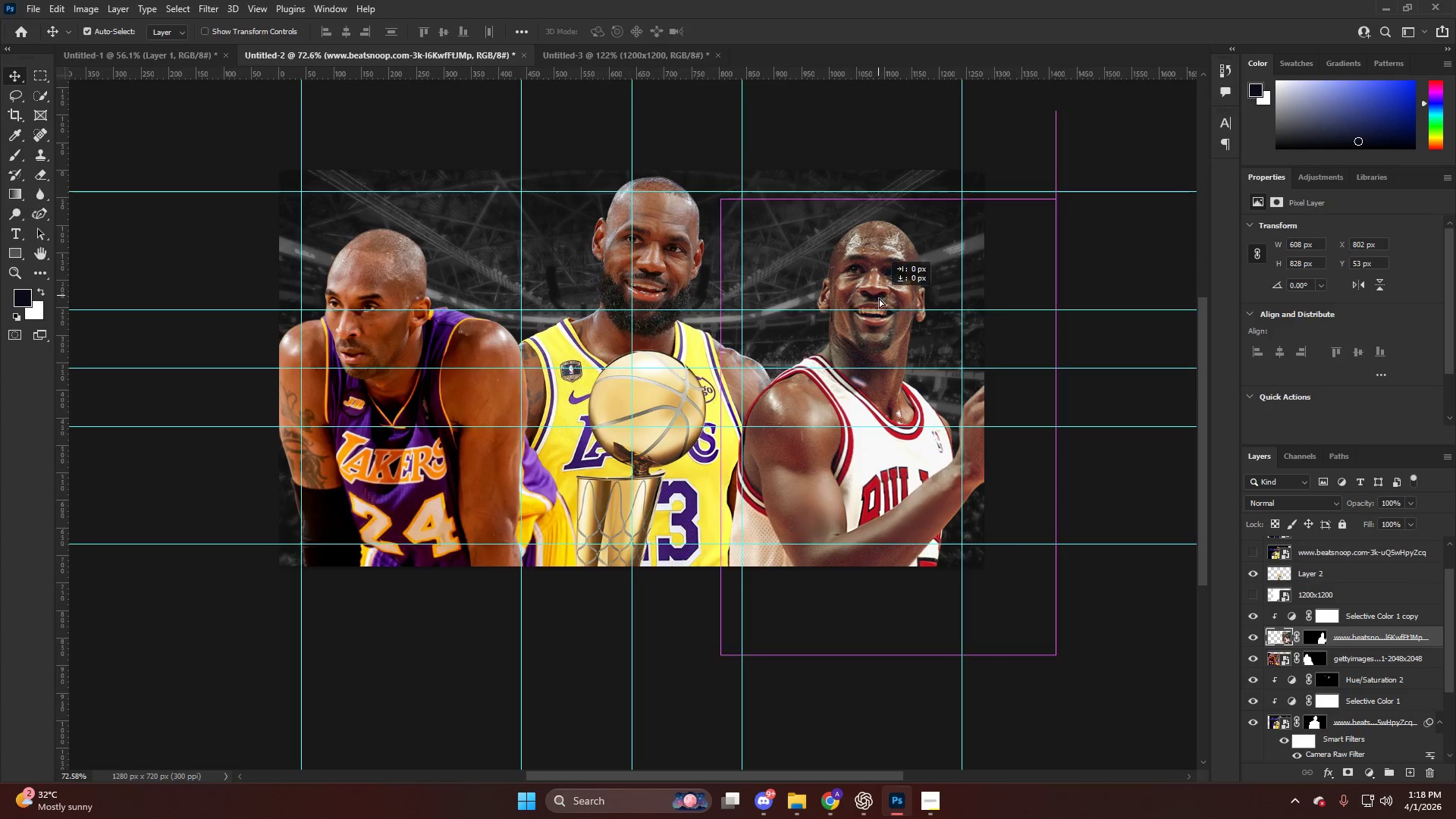 
left_click_drag(start_coordinate=[368, 277], to_coordinate=[369, 271])
 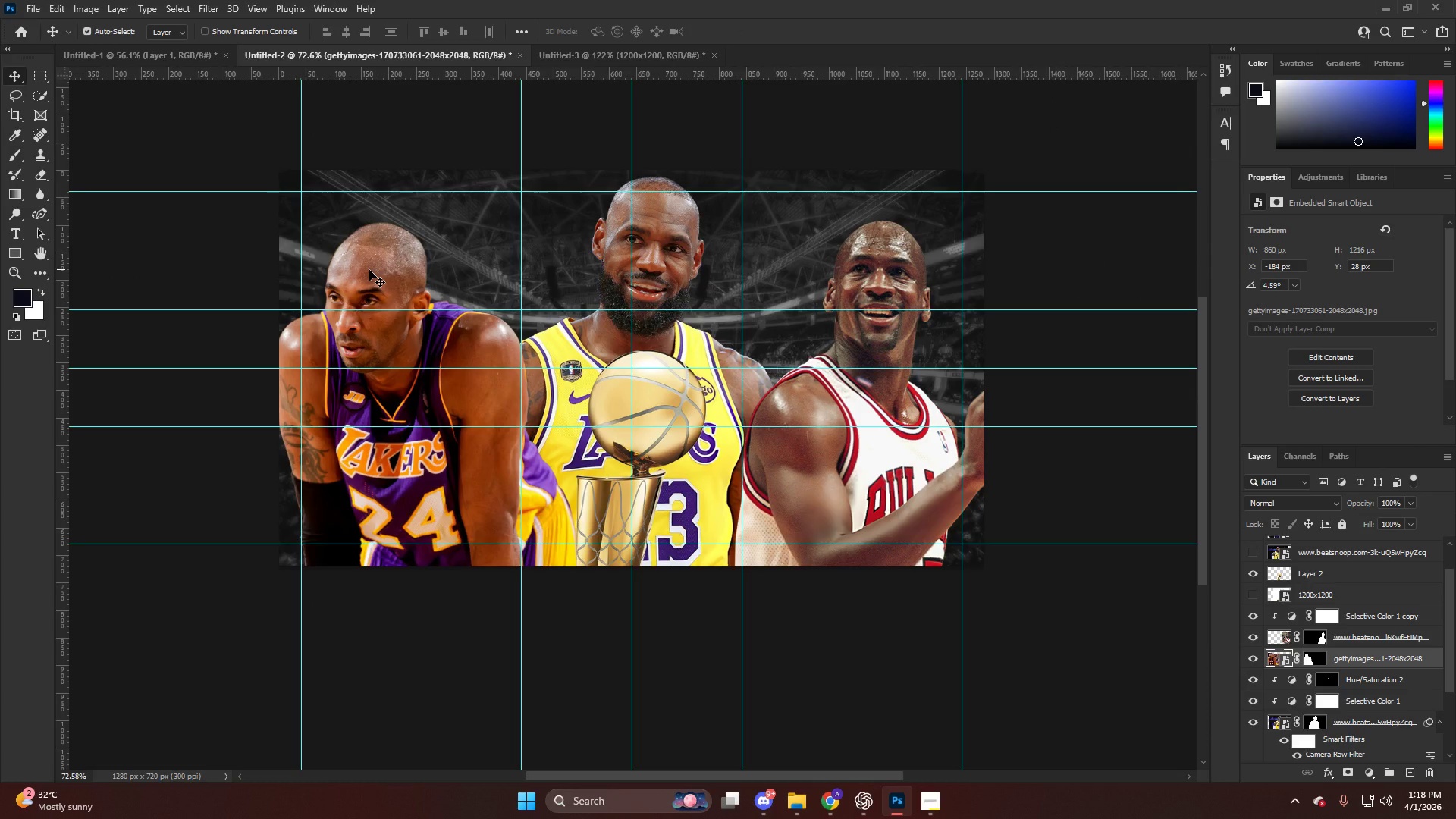 
wait(11.39)
 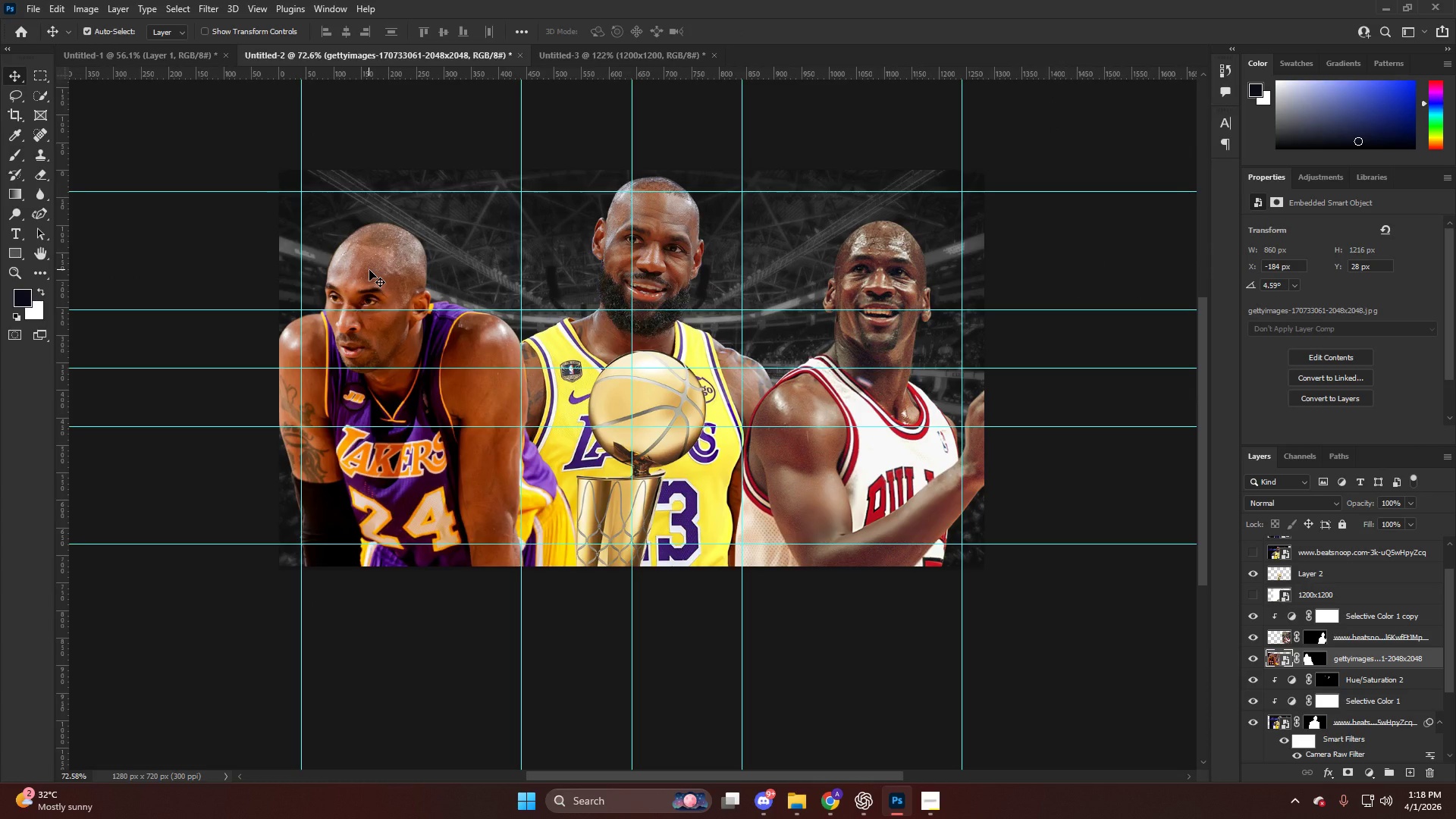 
mouse_move([802, 791])
 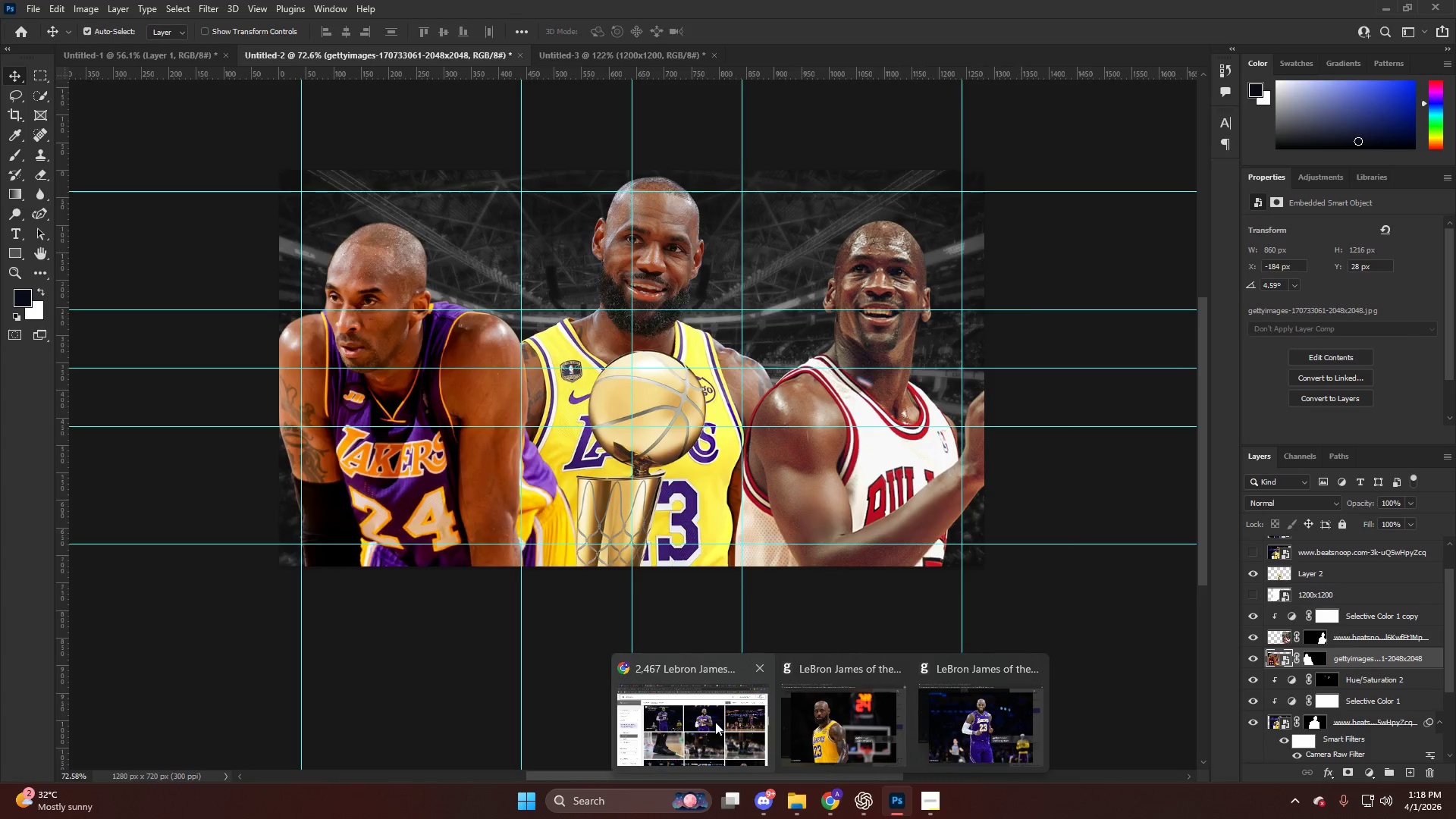 
left_click([714, 720])
 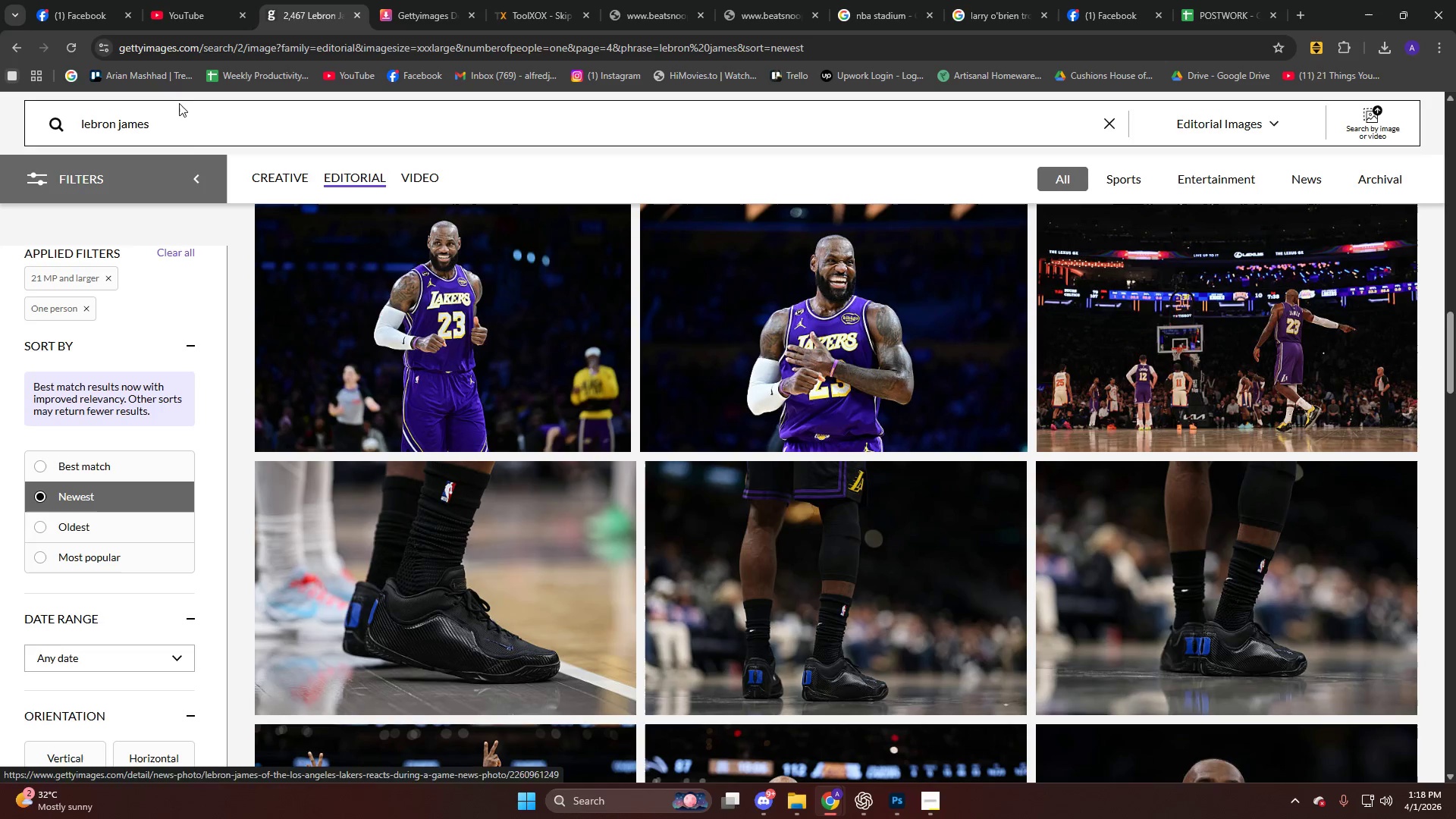 
left_click_drag(start_coordinate=[168, 121], to_coordinate=[0, 123])
 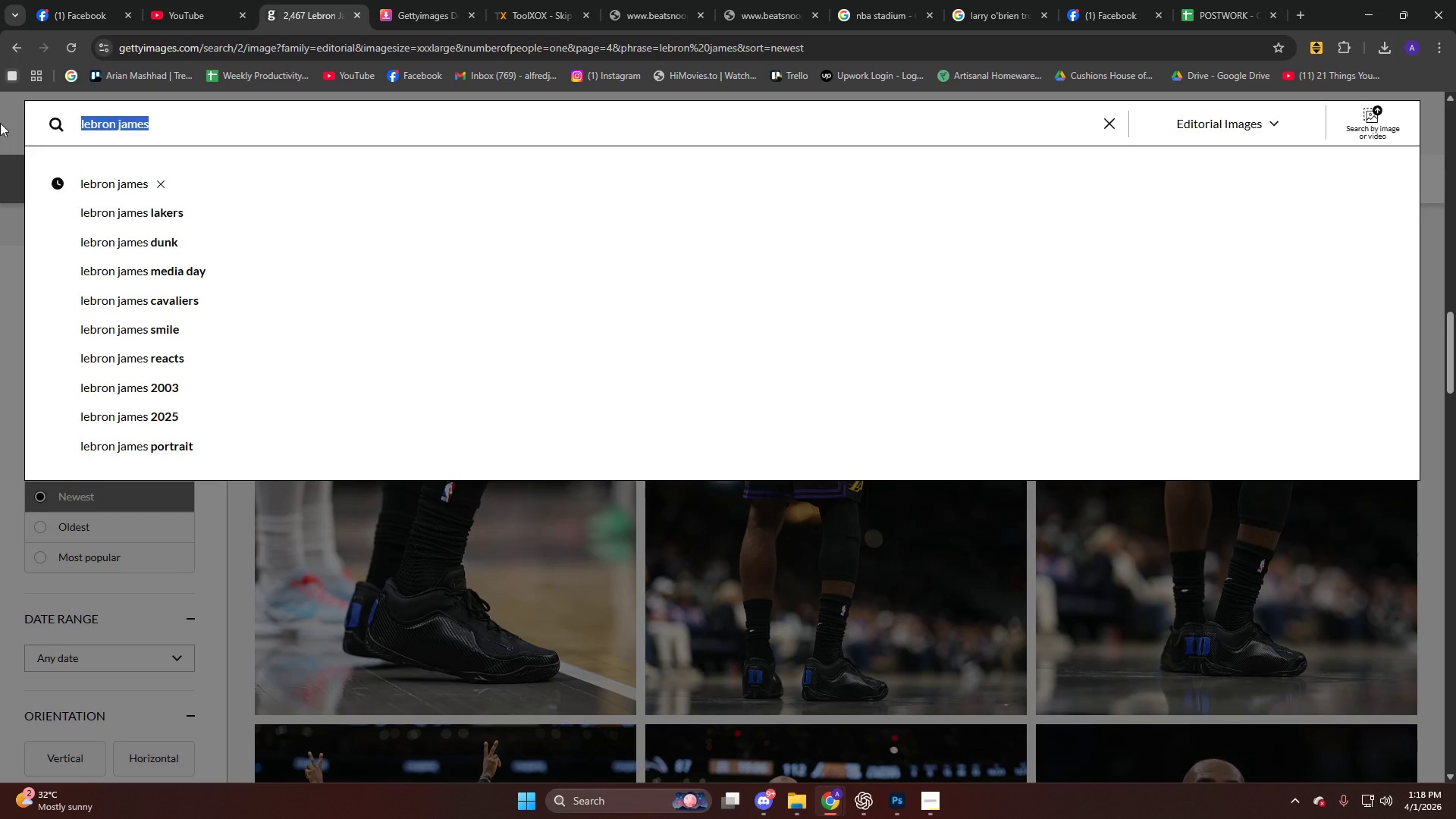 
type(kobe)
 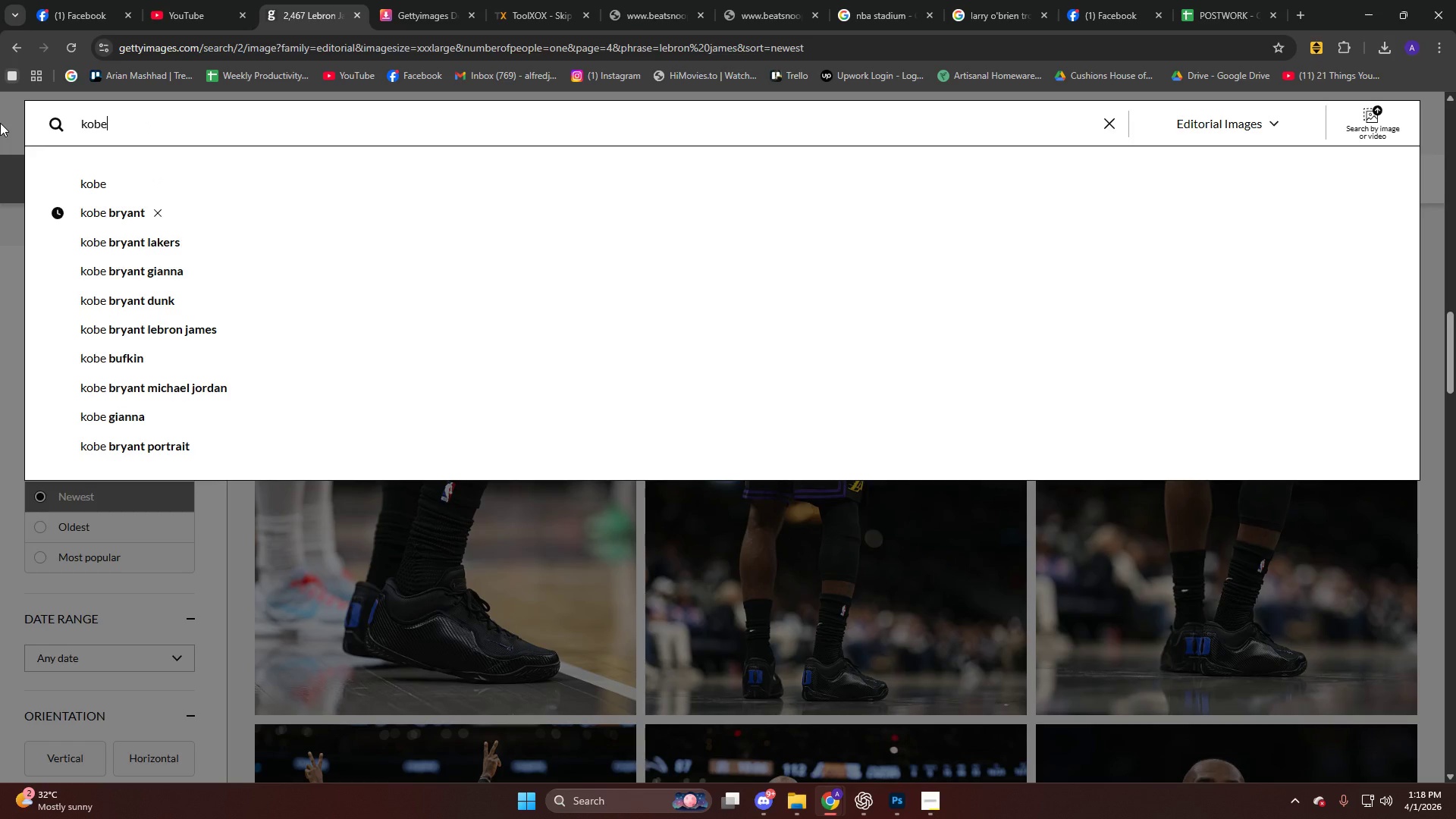 
key(ArrowDown)
 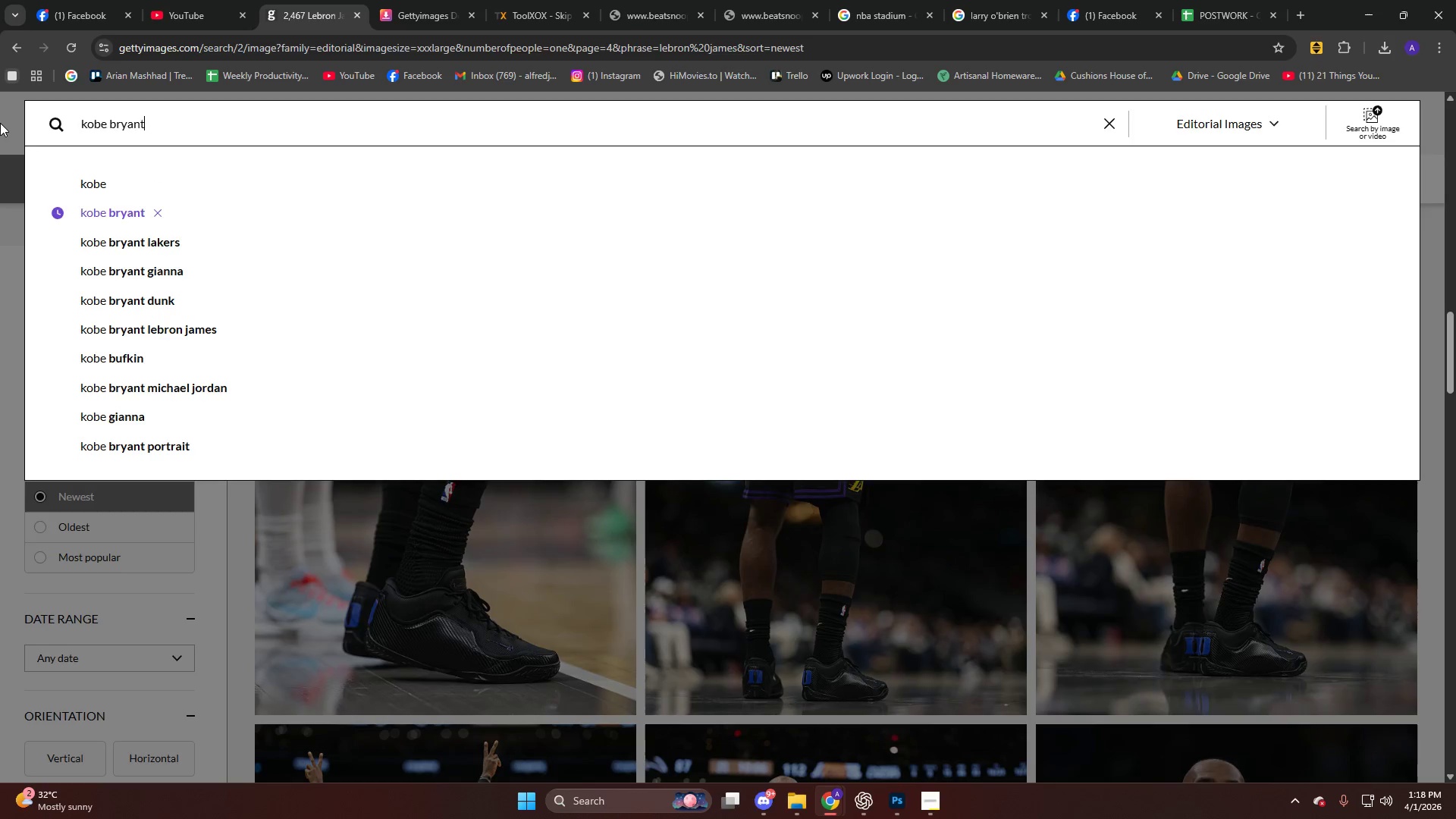 
key(ArrowDown)
 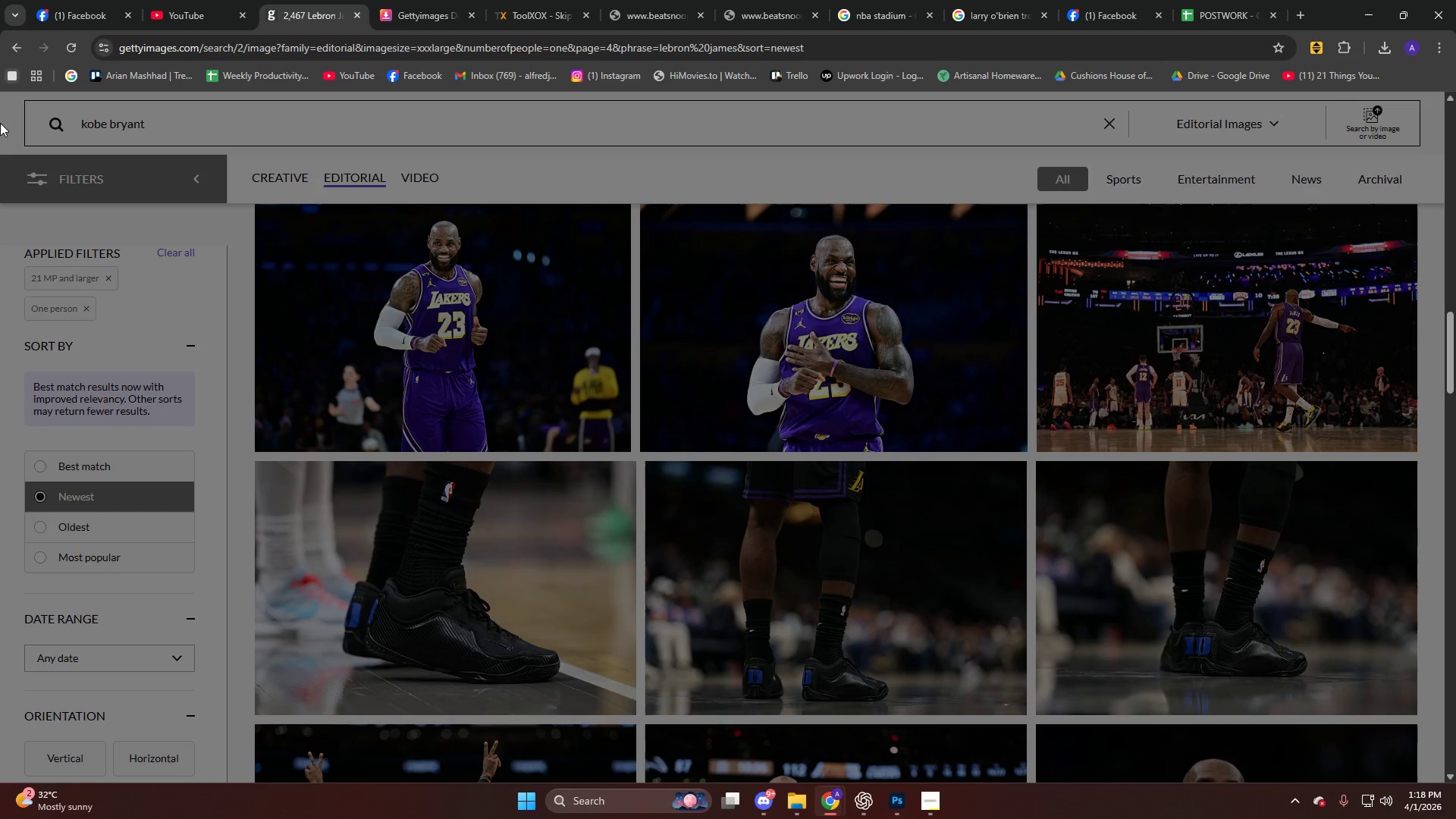 
key(Enter)
 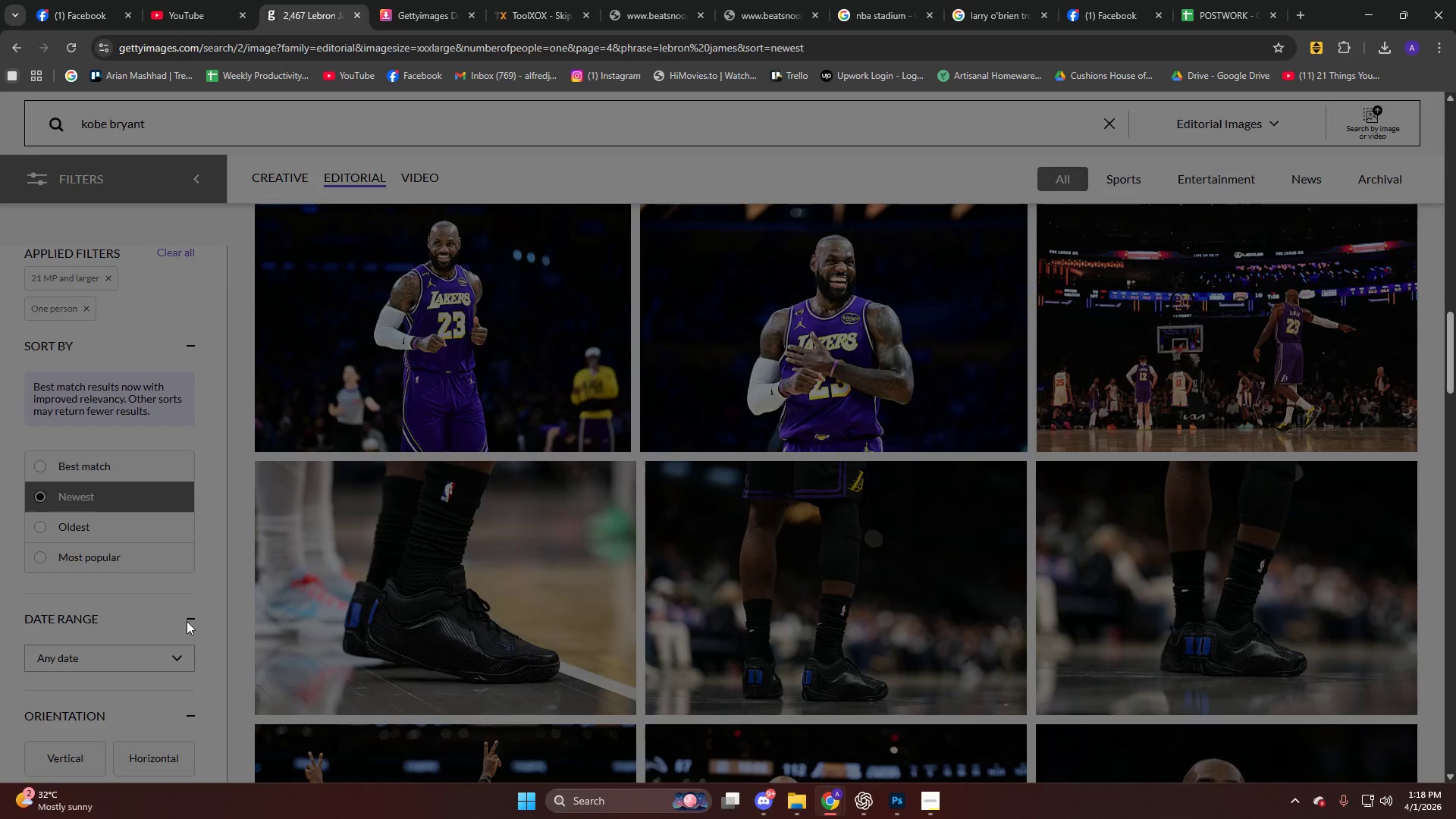 
scroll: coordinate [136, 551], scroll_direction: down, amount: 7.0
 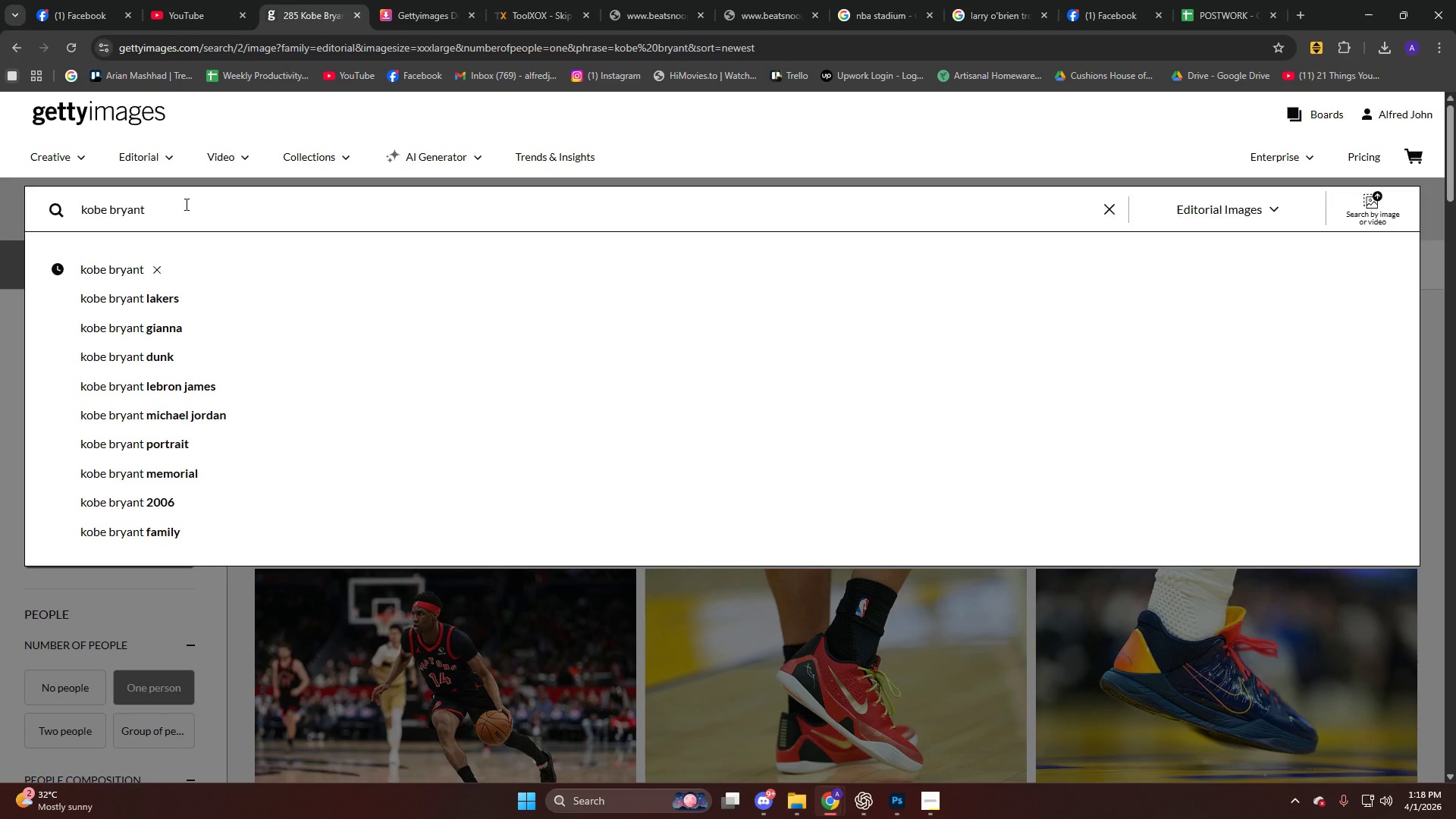 
left_click([130, 293])
 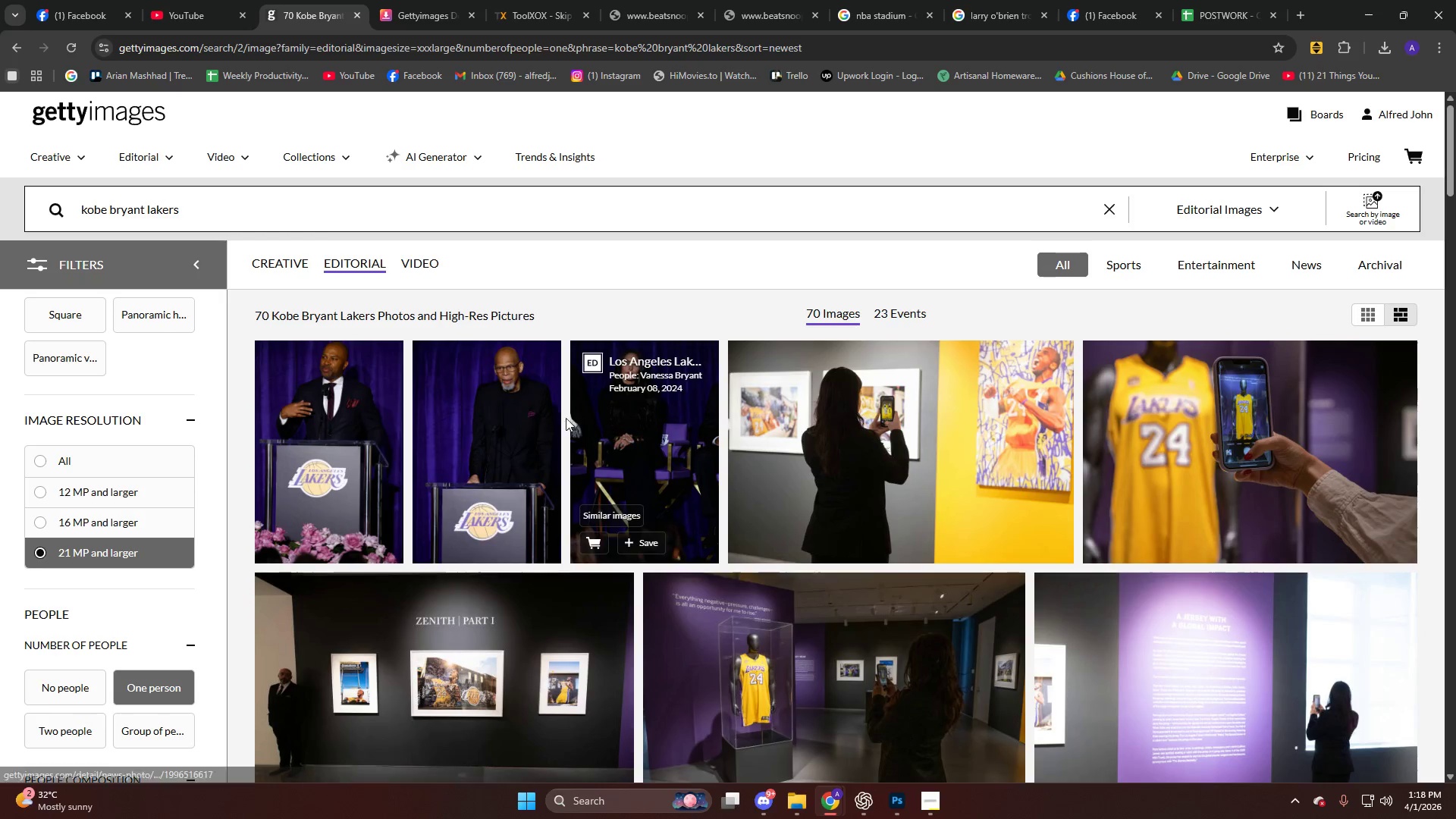 
scroll: coordinate [90, 500], scroll_direction: up, amount: 3.0
 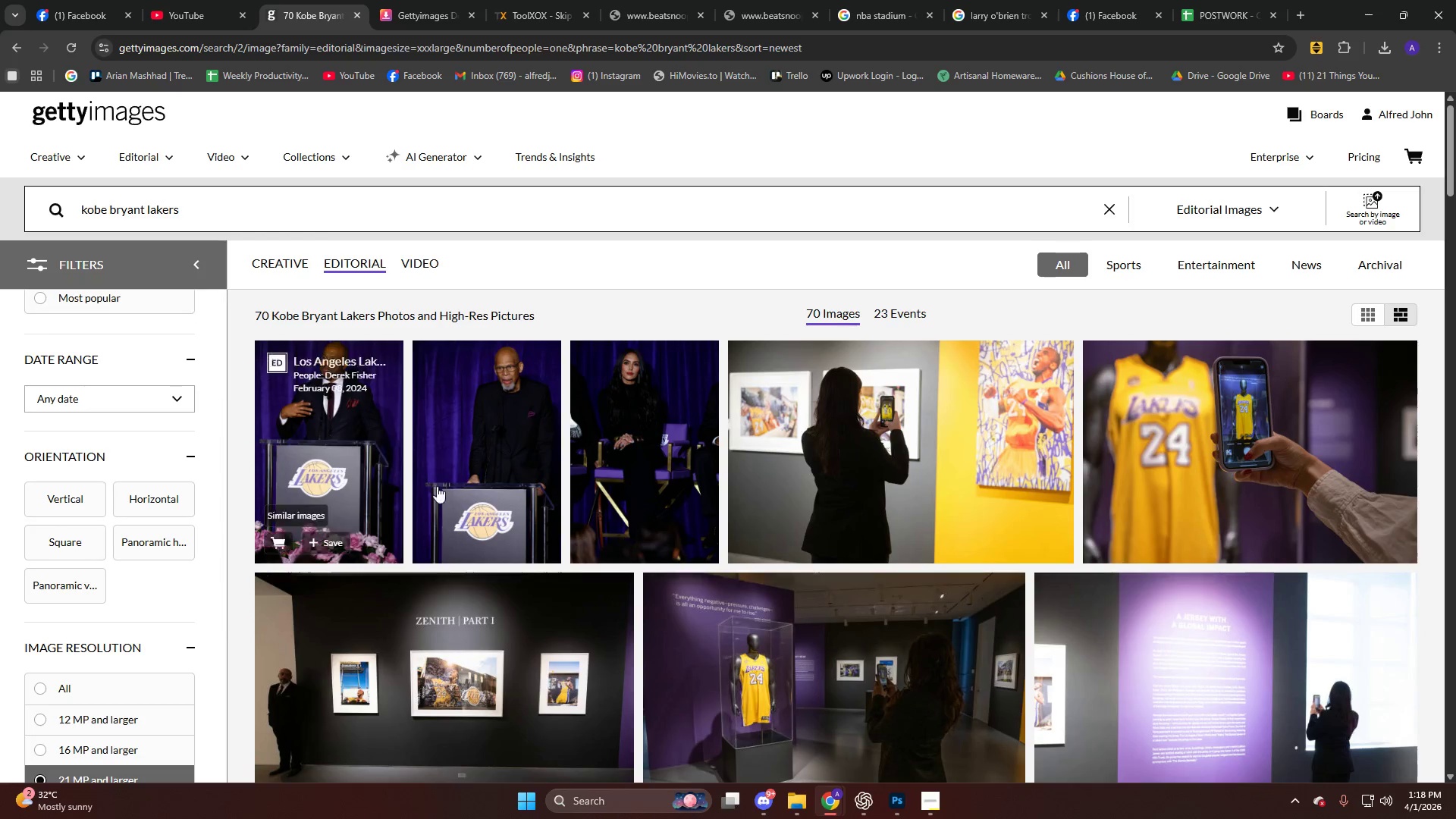 
scroll: coordinate [513, 439], scroll_direction: down, amount: 49.0
 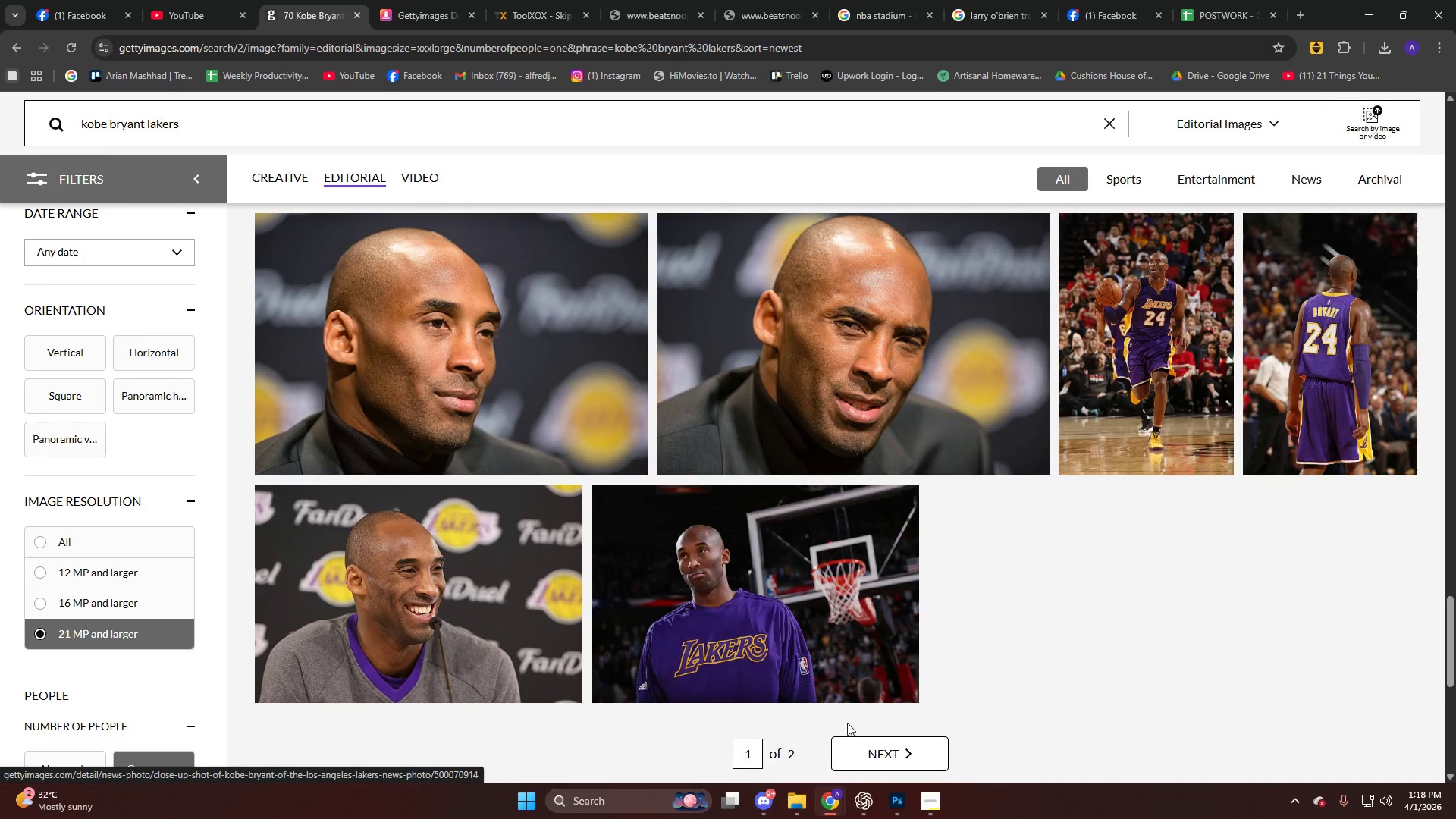 
left_click([869, 758])
 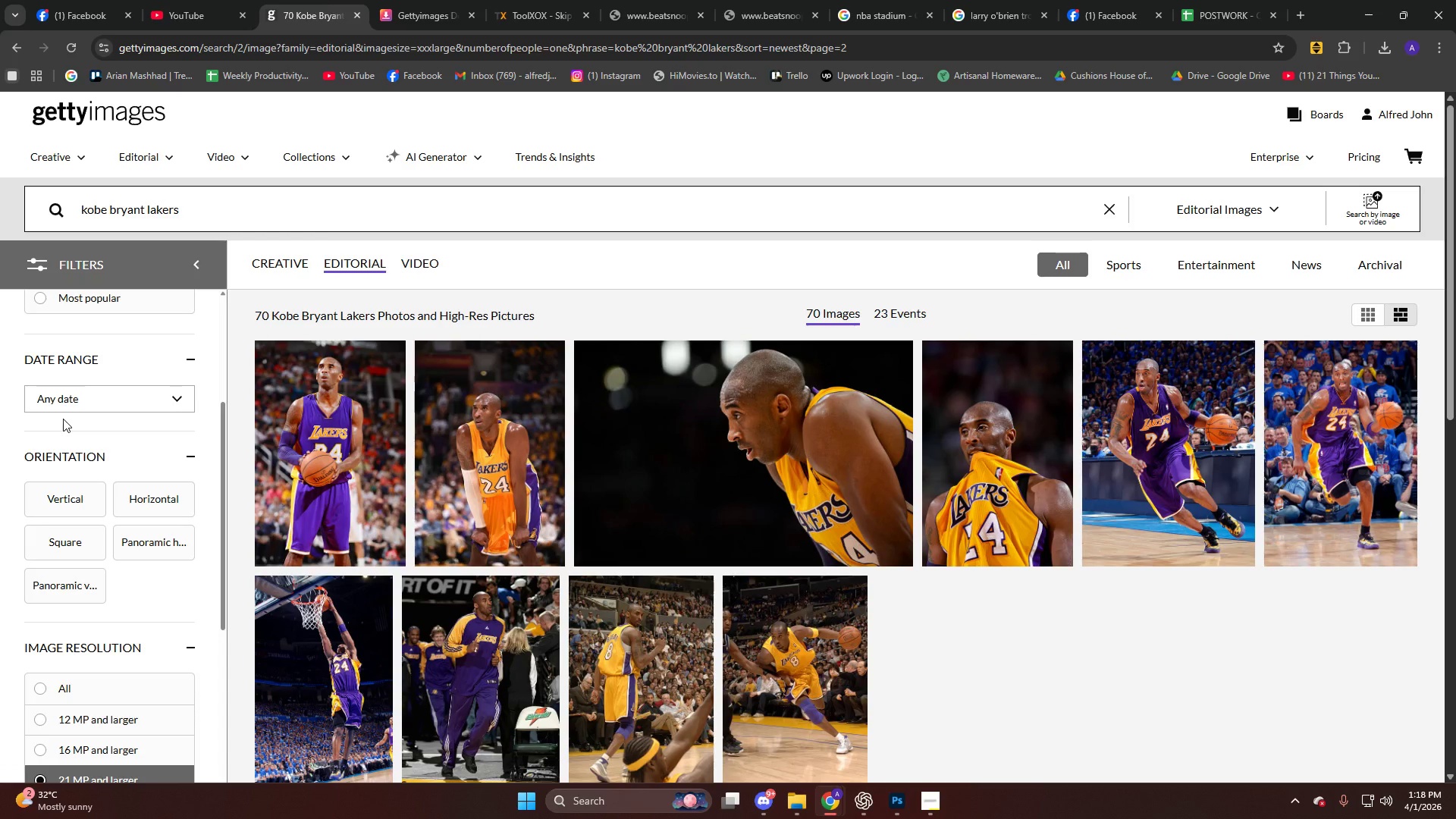 
left_click([309, 424])
 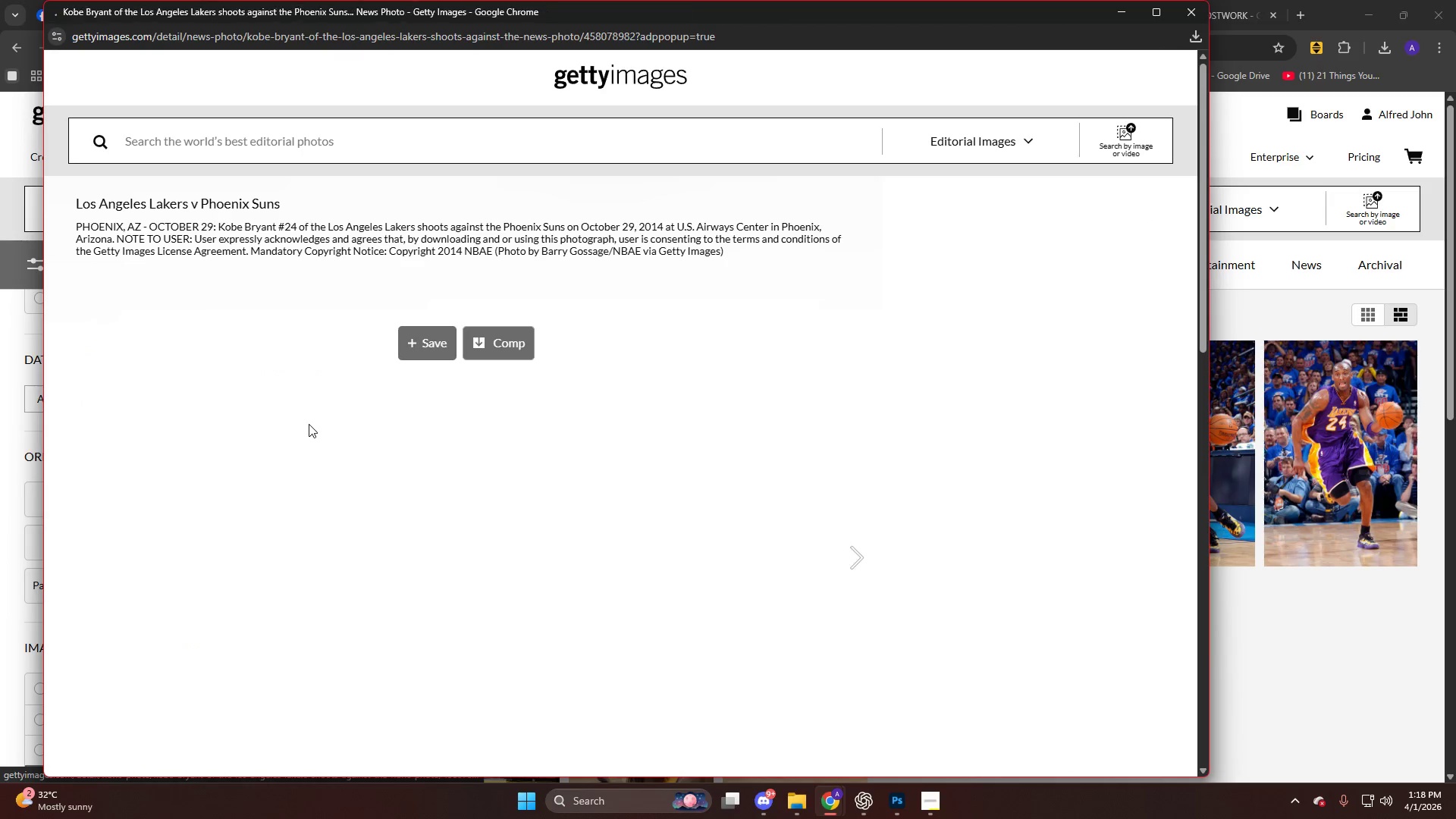 
scroll: coordinate [299, 421], scroll_direction: down, amount: 3.0
 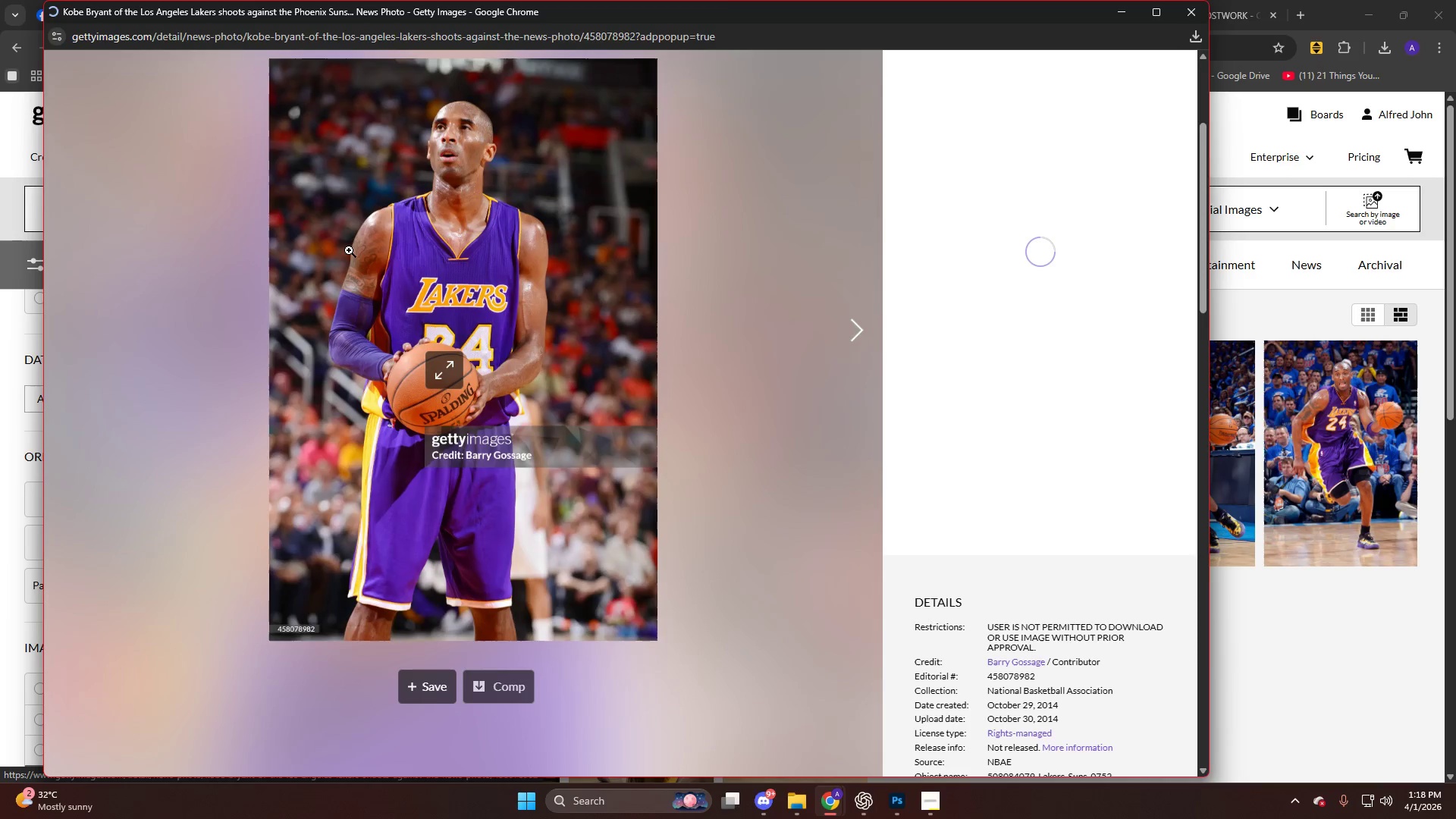 
left_click([355, 234])
 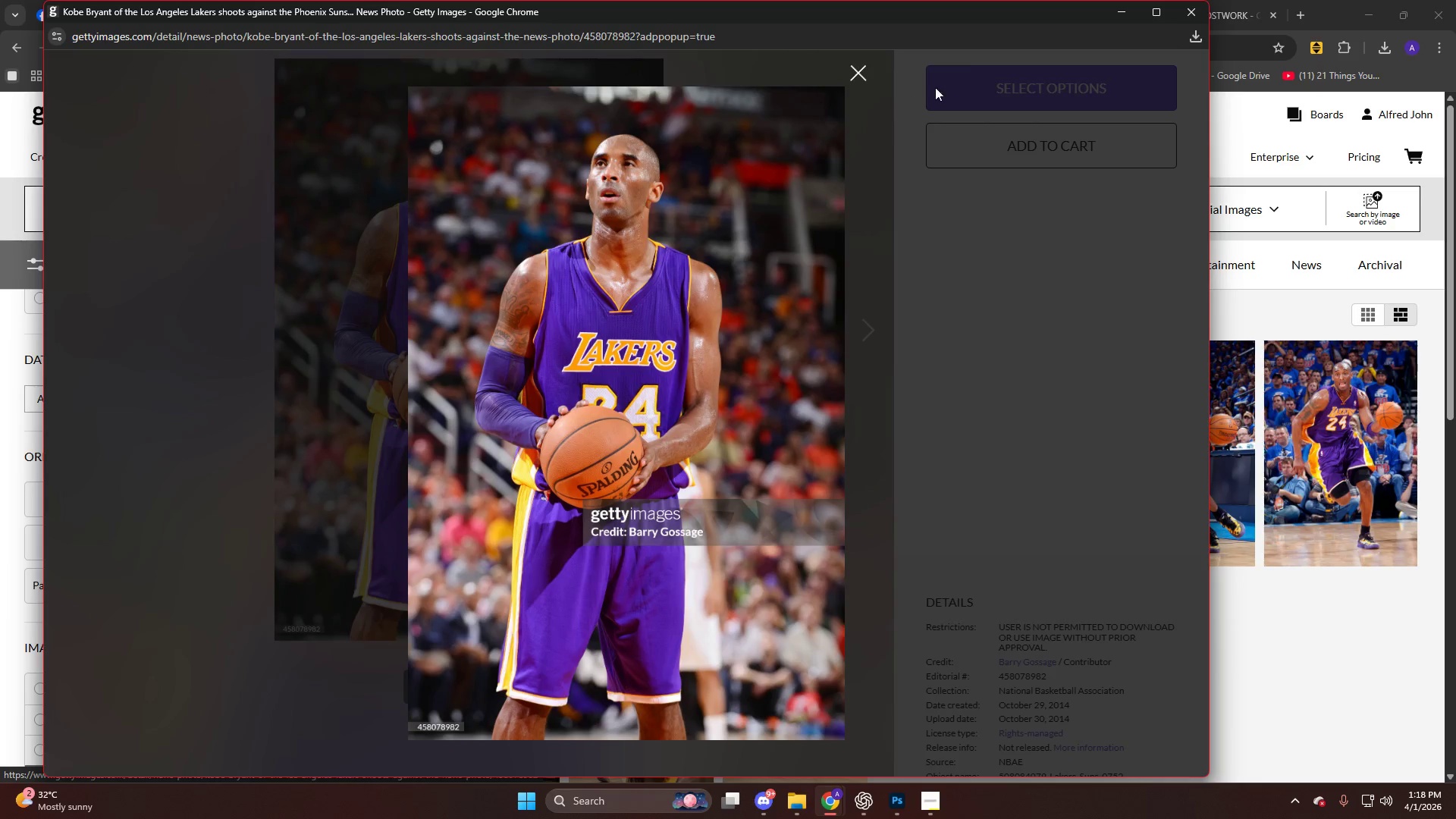 
right_click([583, 265])
 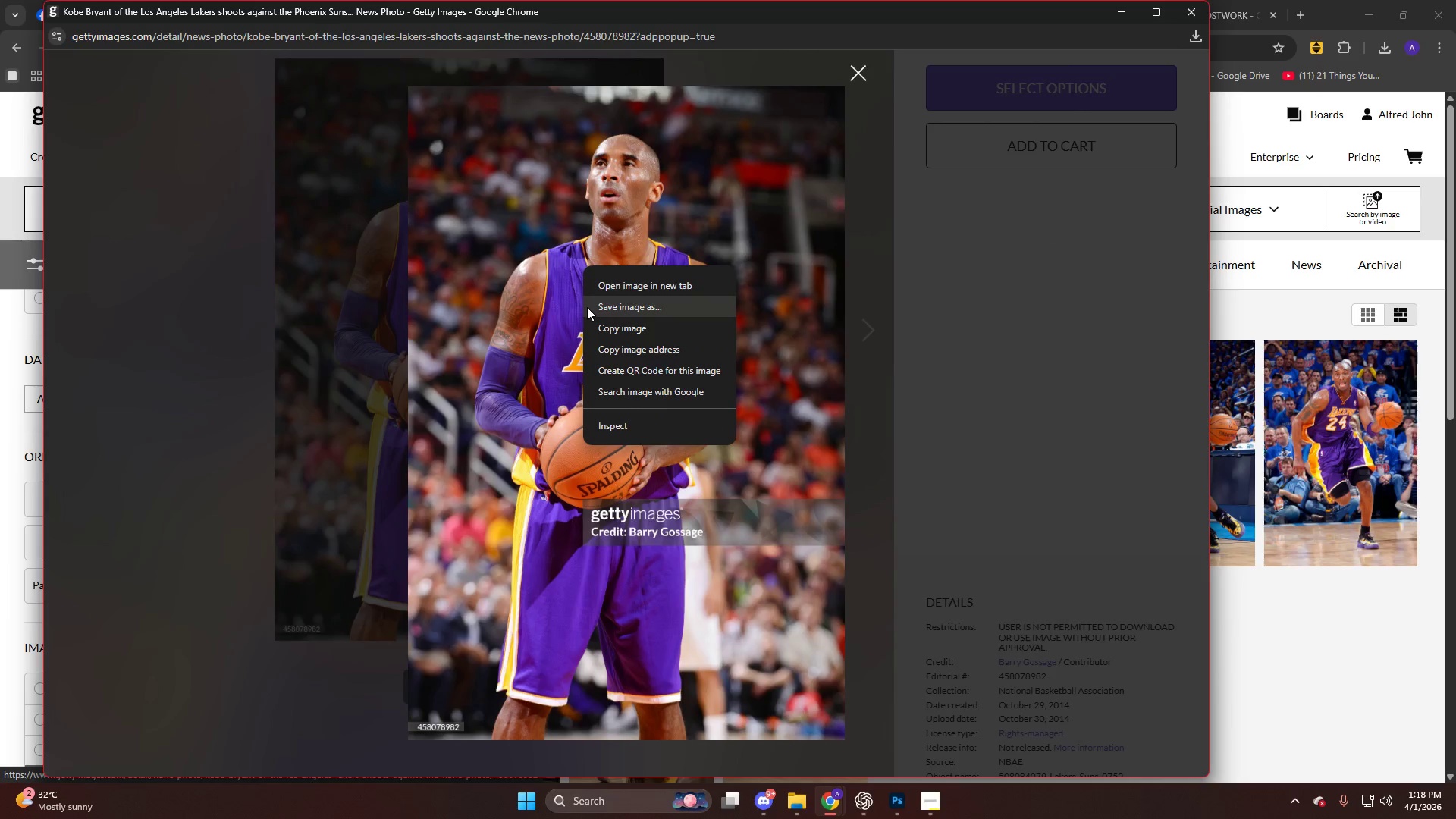 
left_click([588, 307])
 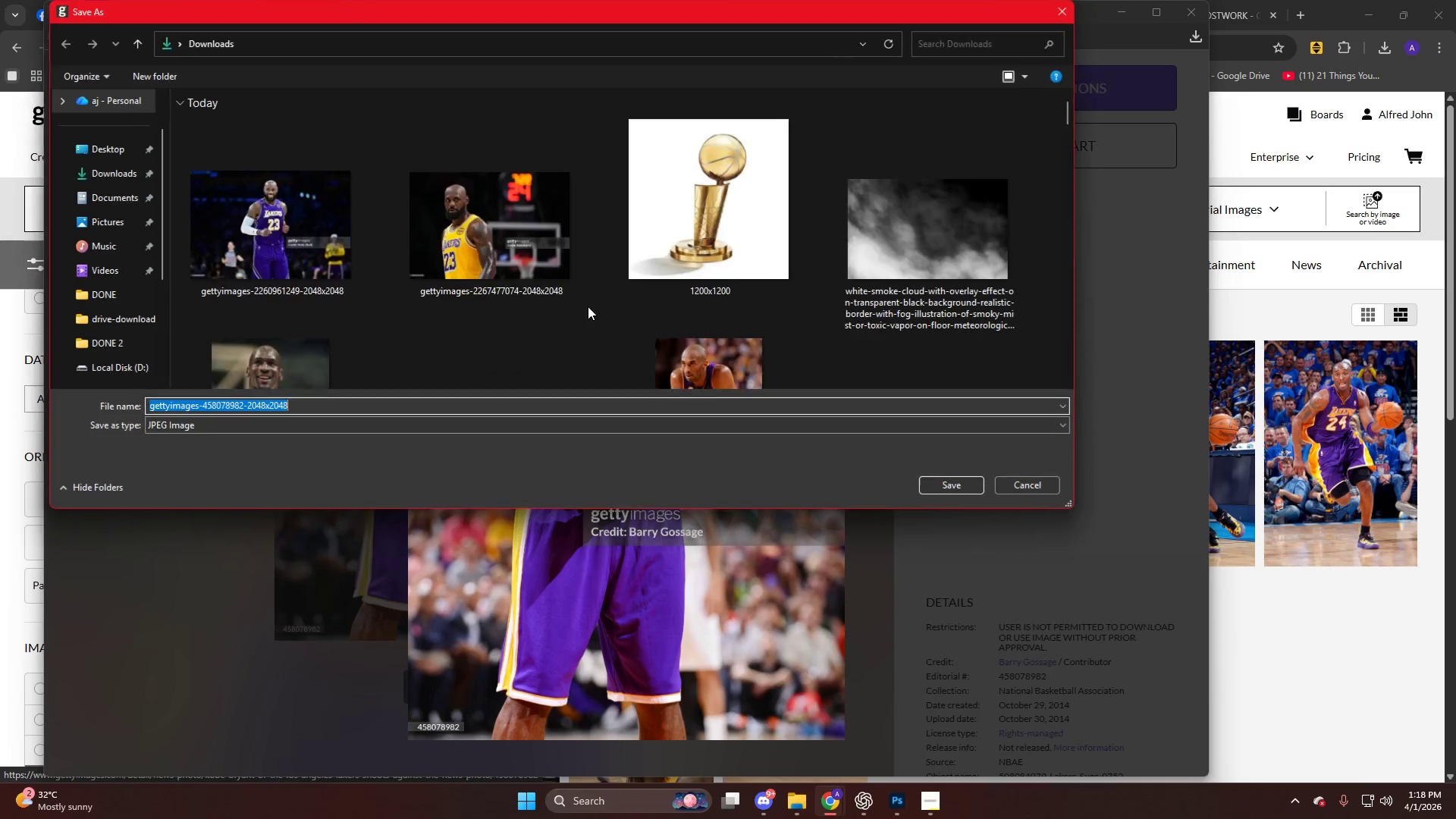 
key(NumpadEnter)
 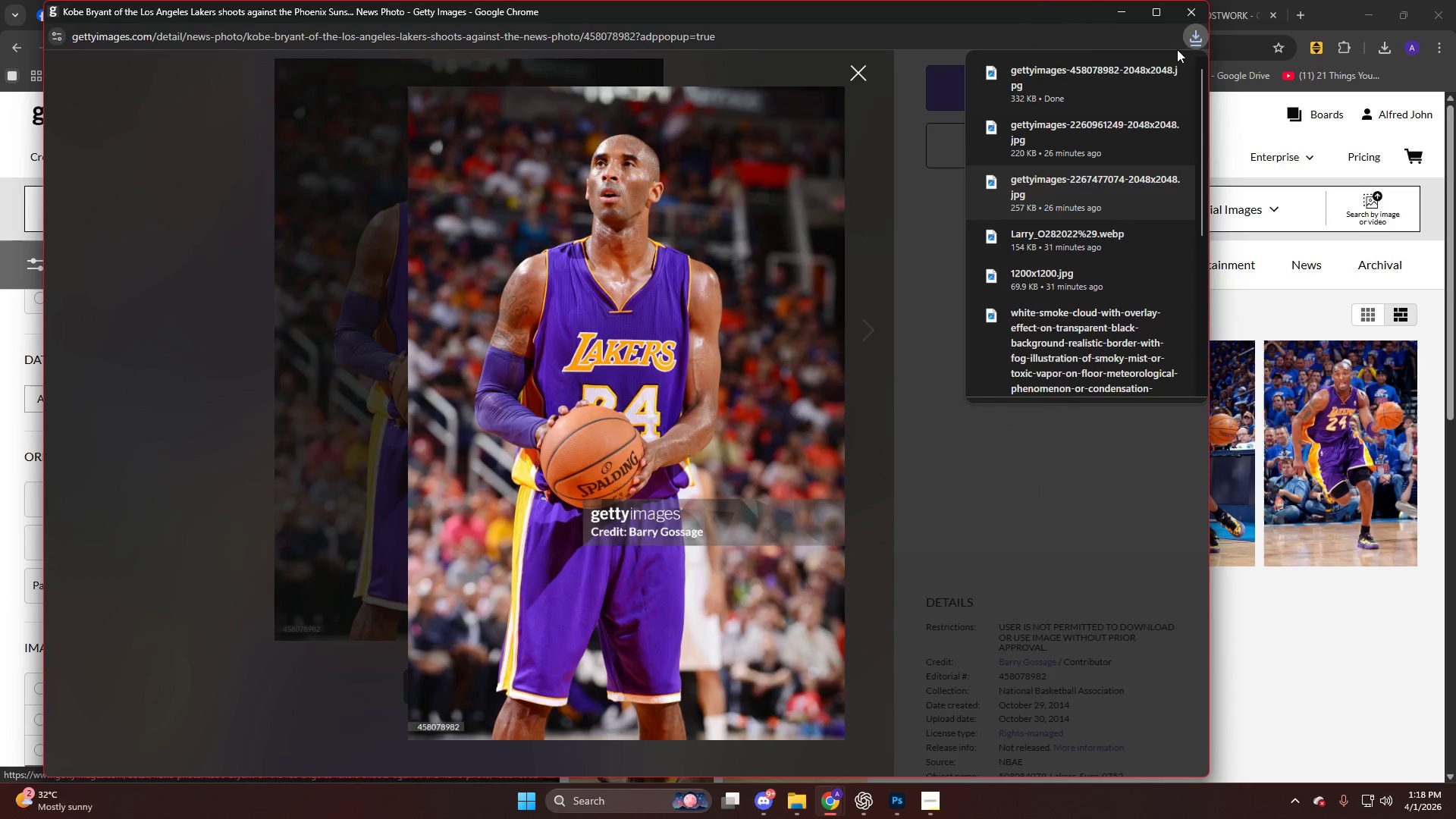 
left_click([1186, 10])
 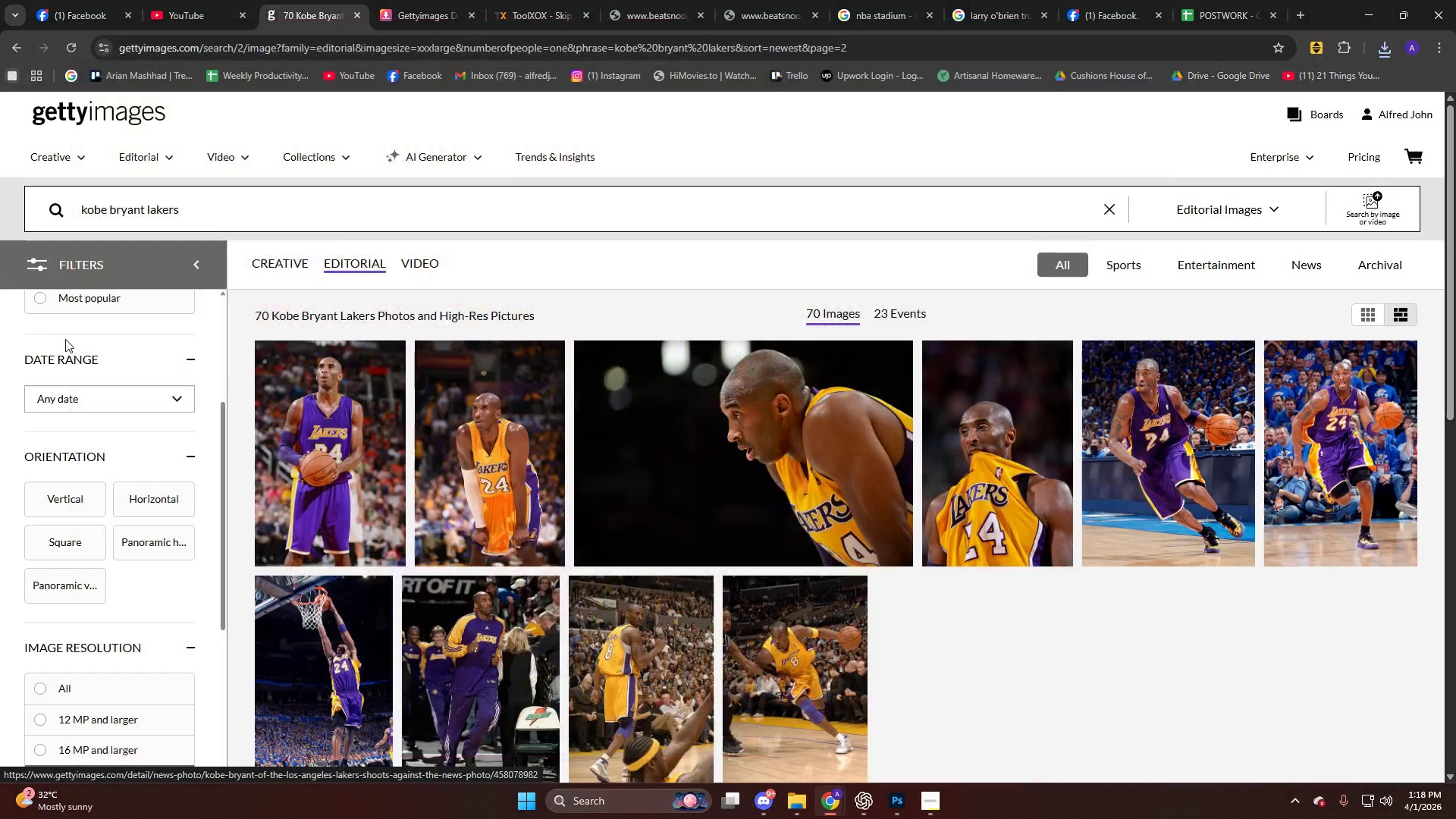 
scroll: coordinate [80, 395], scroll_direction: up, amount: 8.0
 